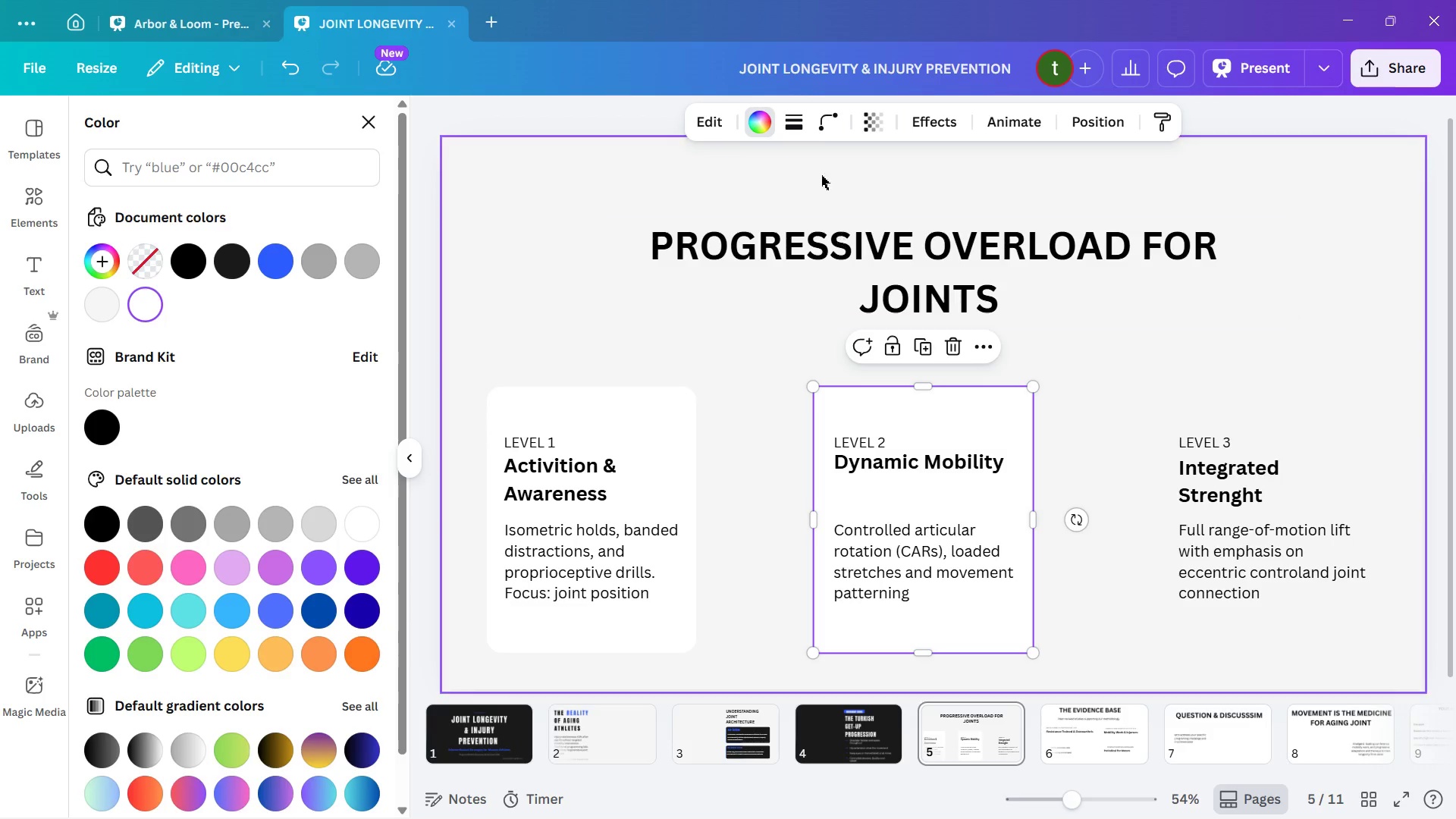 
left_click([825, 125])
 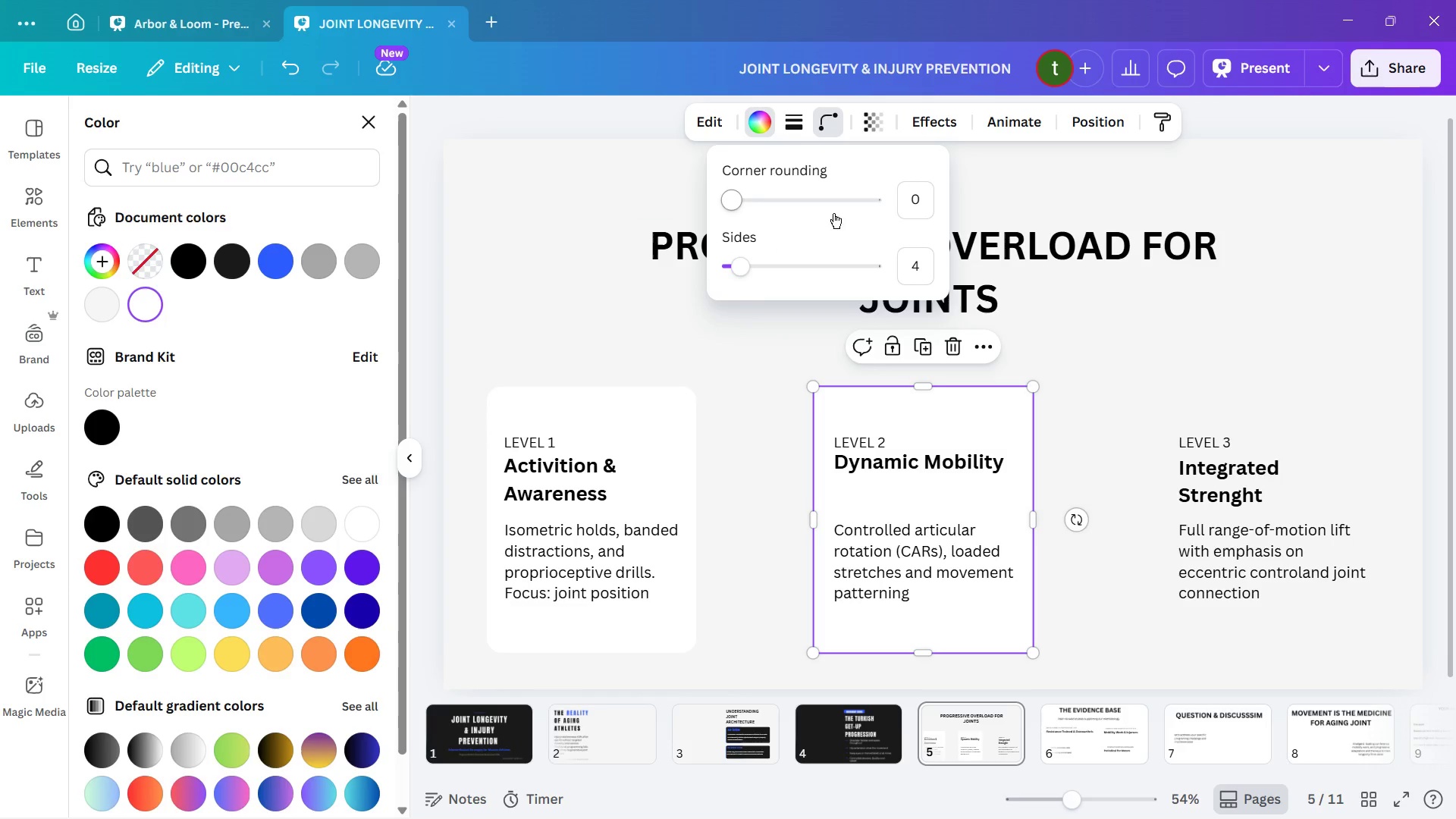 
left_click([759, 201])
 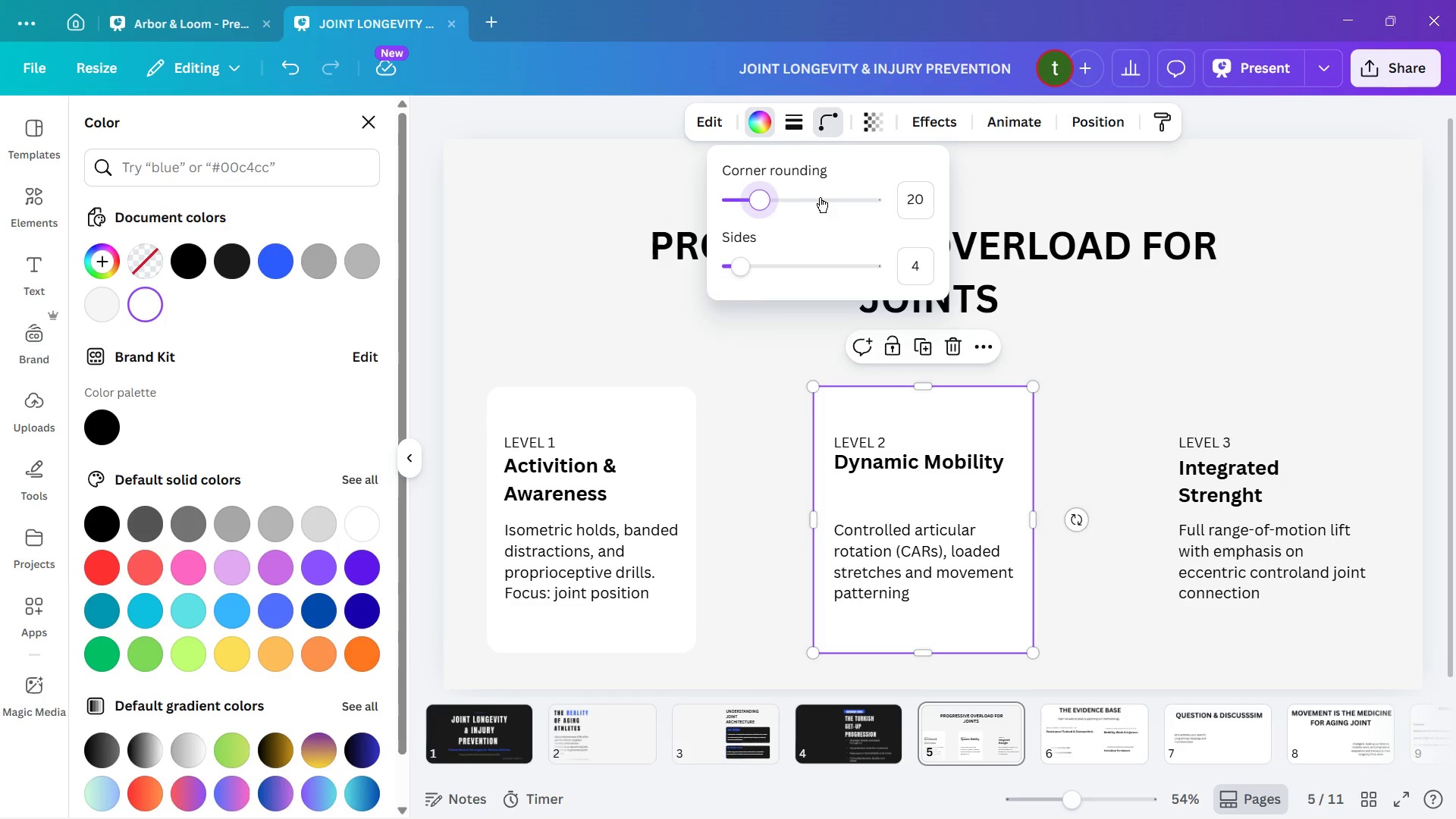 
left_click([784, 208])
 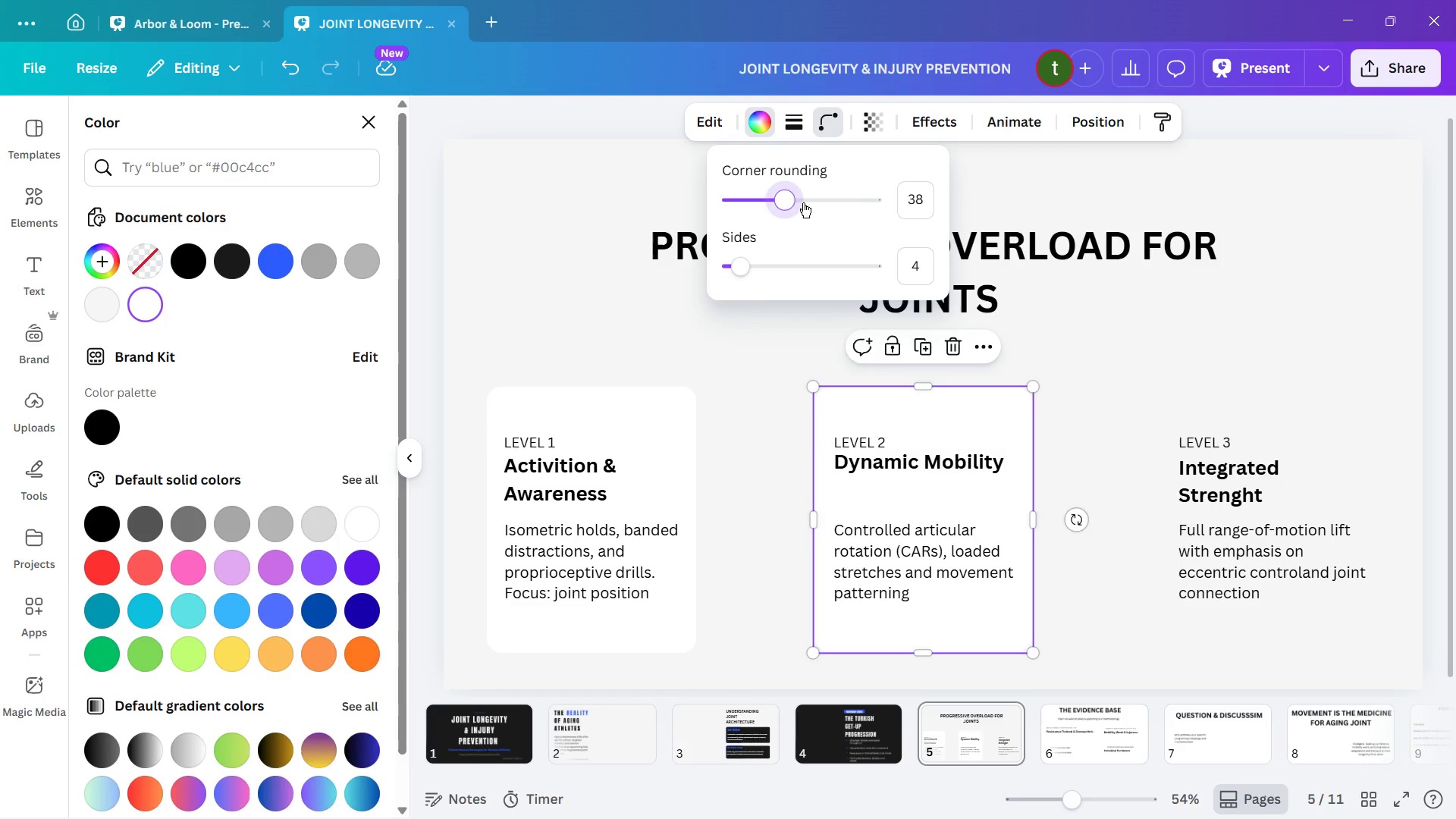 
key(ArrowLeft)
 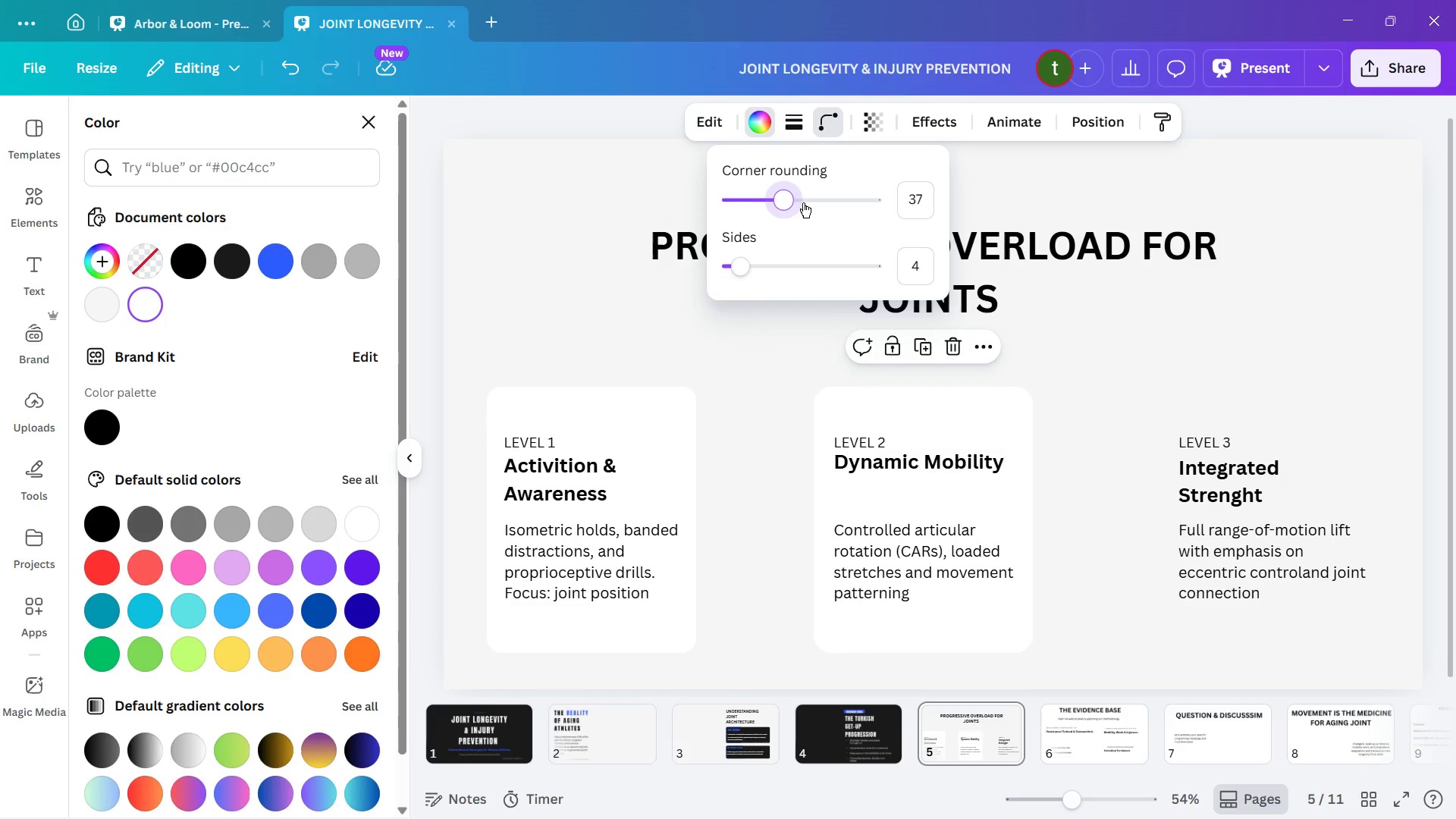 
key(ArrowLeft)
 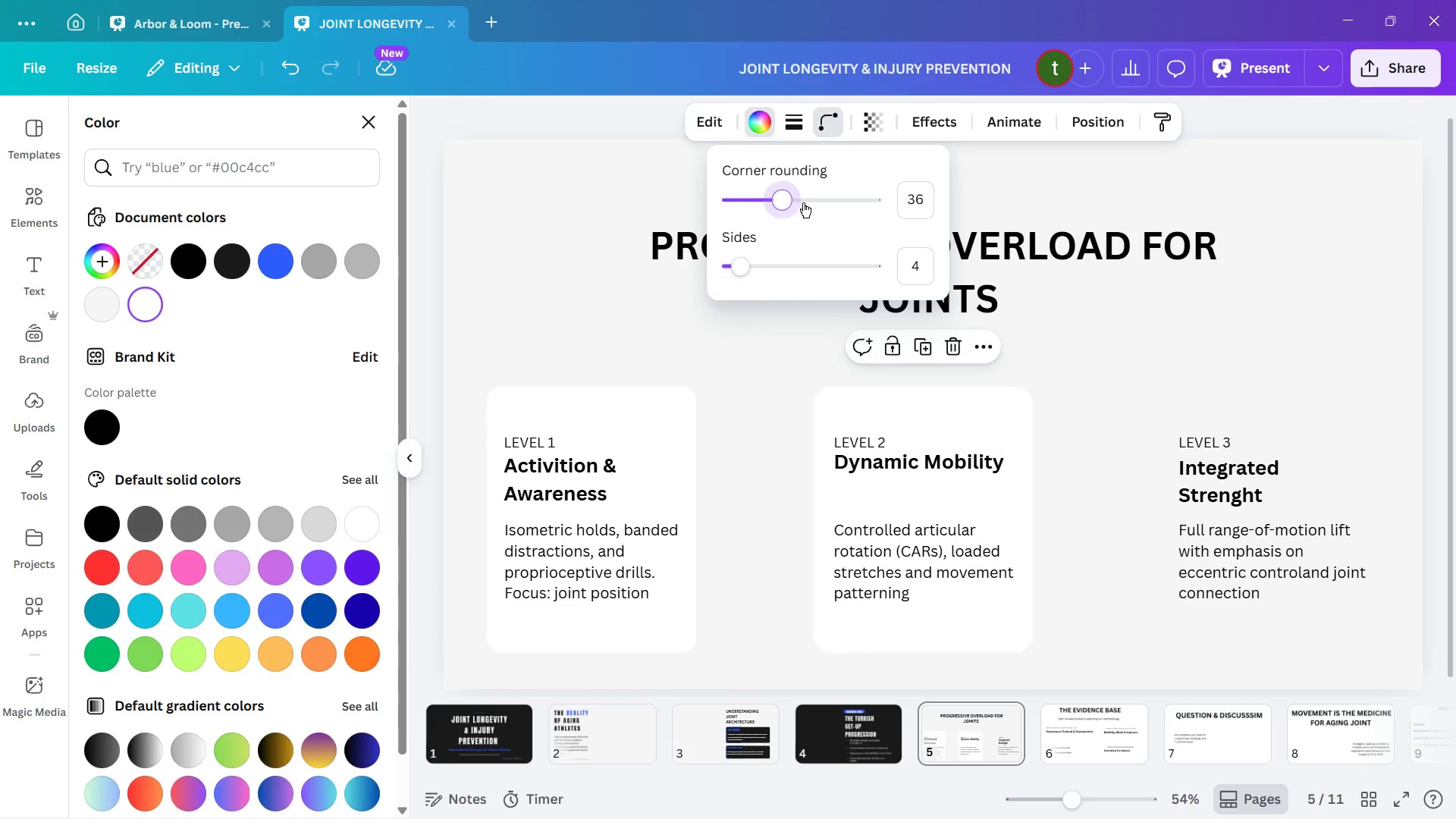 
key(ArrowLeft)
 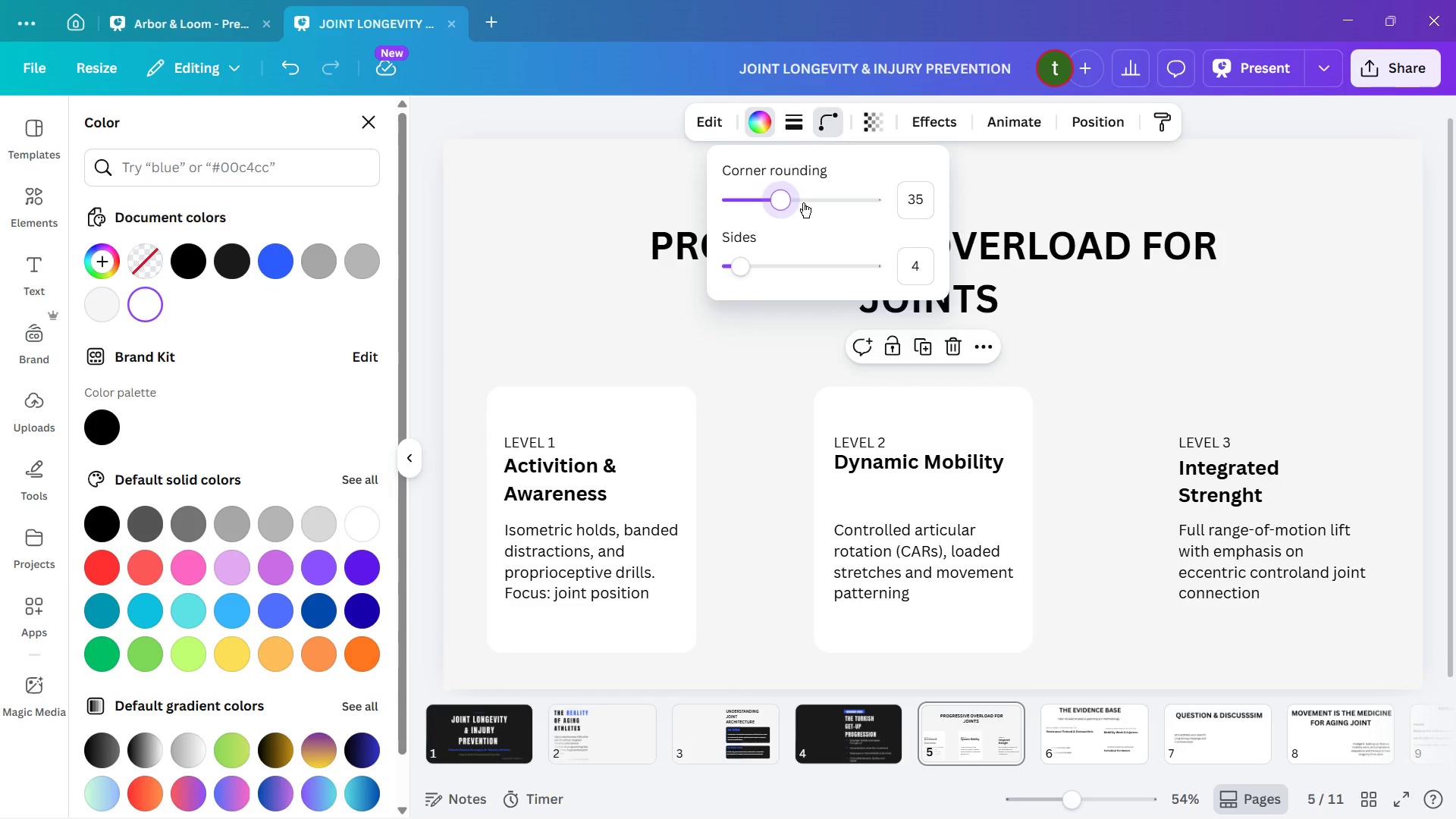 
key(ArrowLeft)
 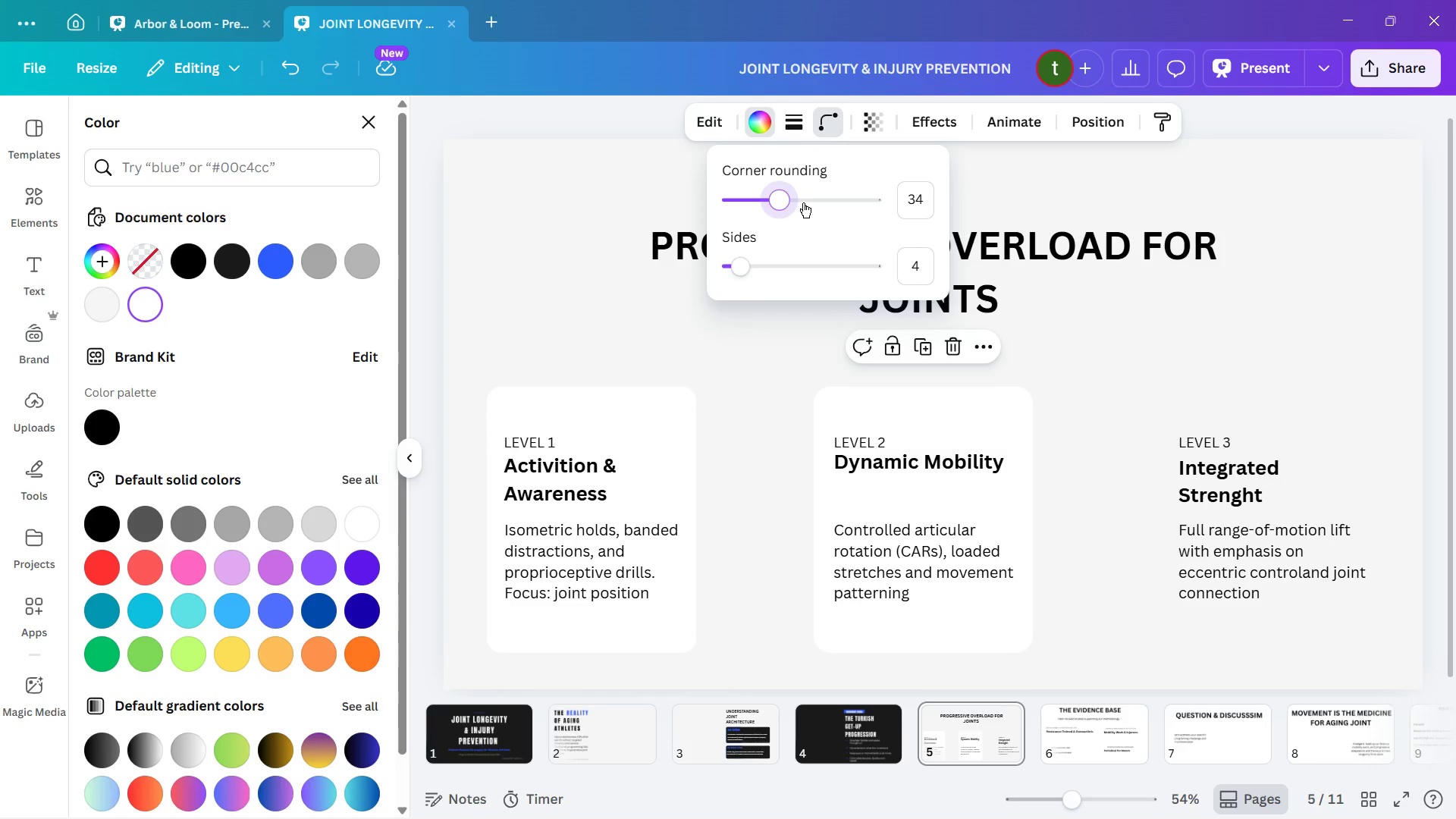 
key(ArrowLeft)
 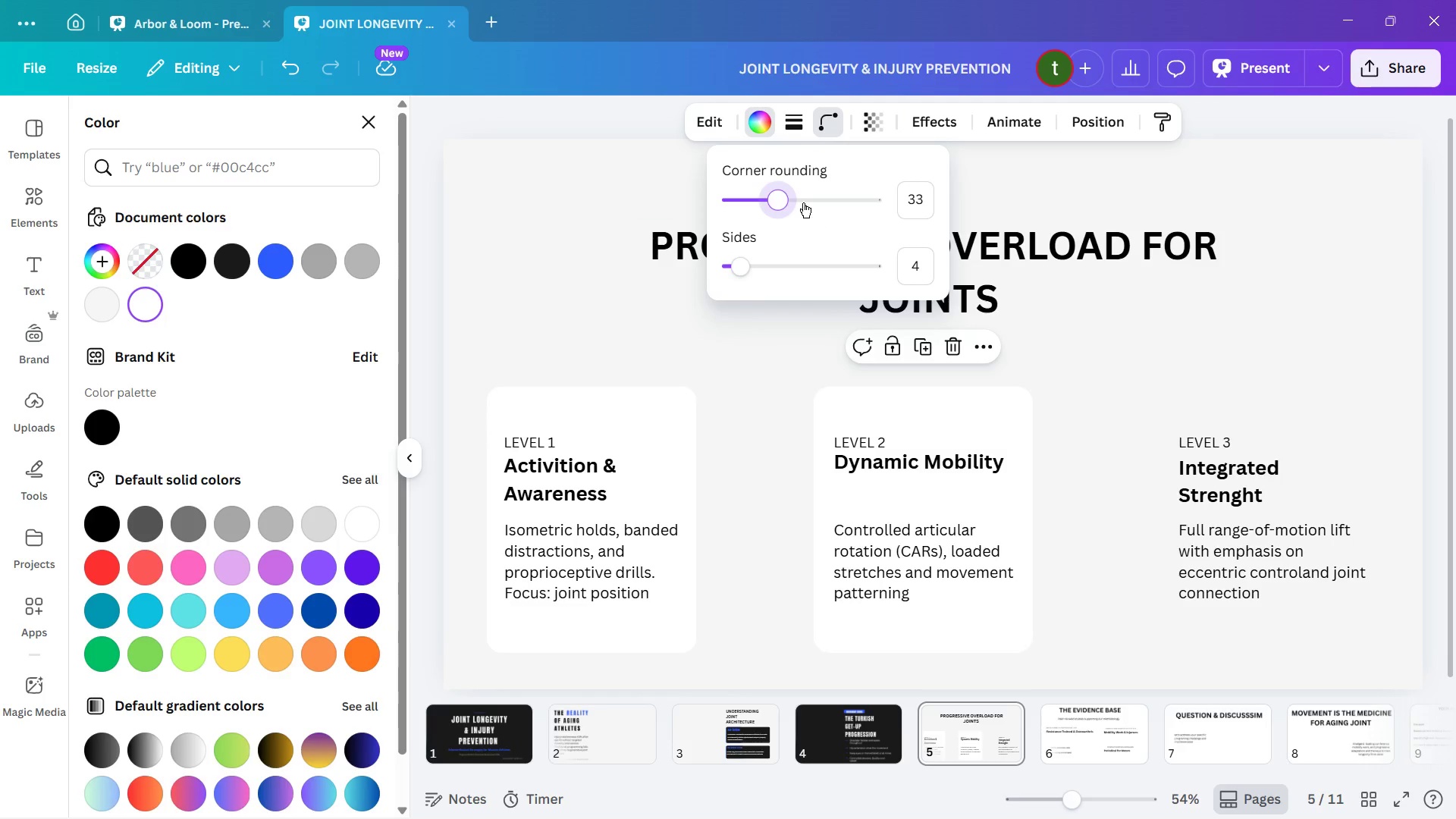 
key(ArrowLeft)
 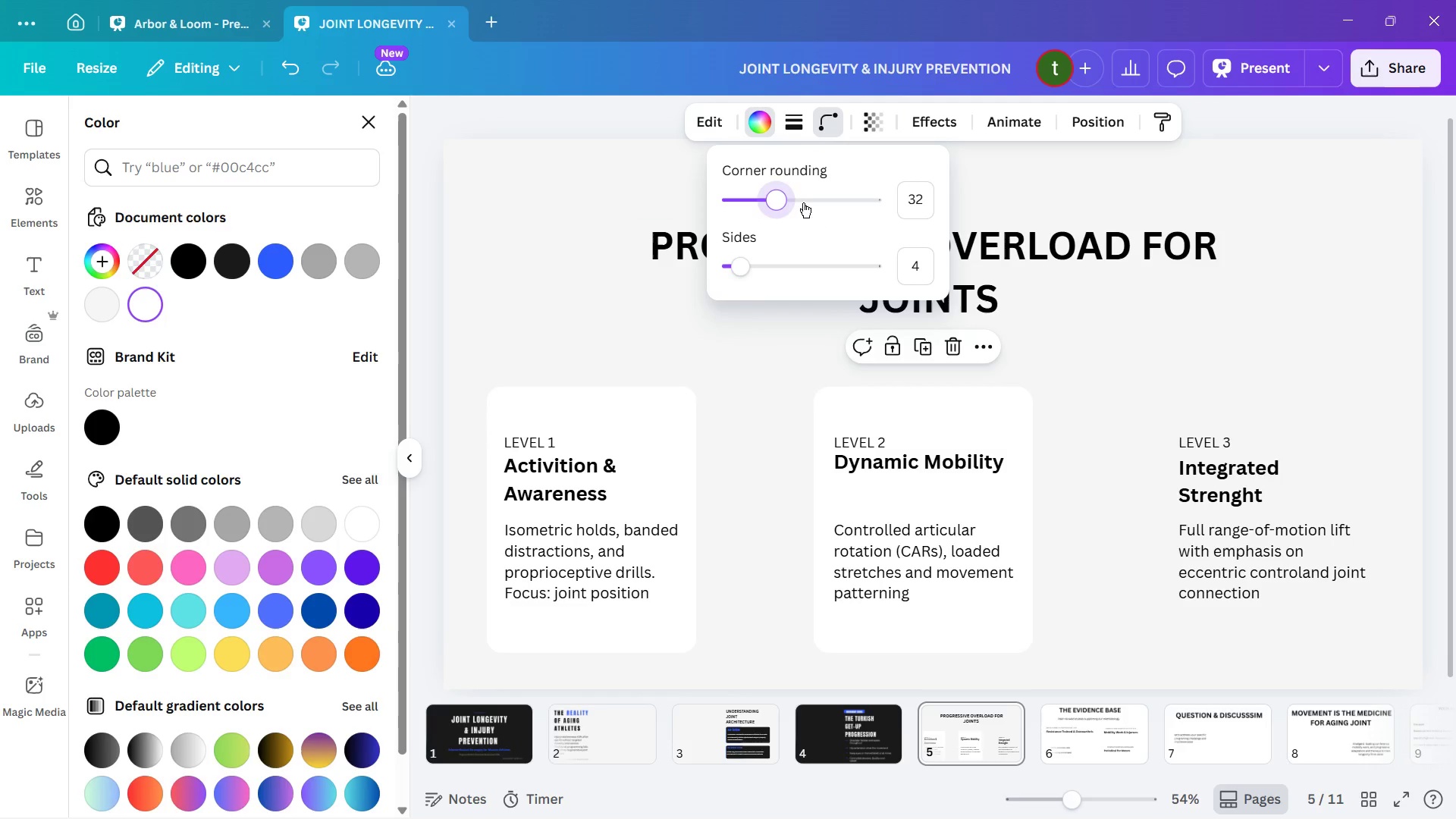 
key(ArrowLeft)
 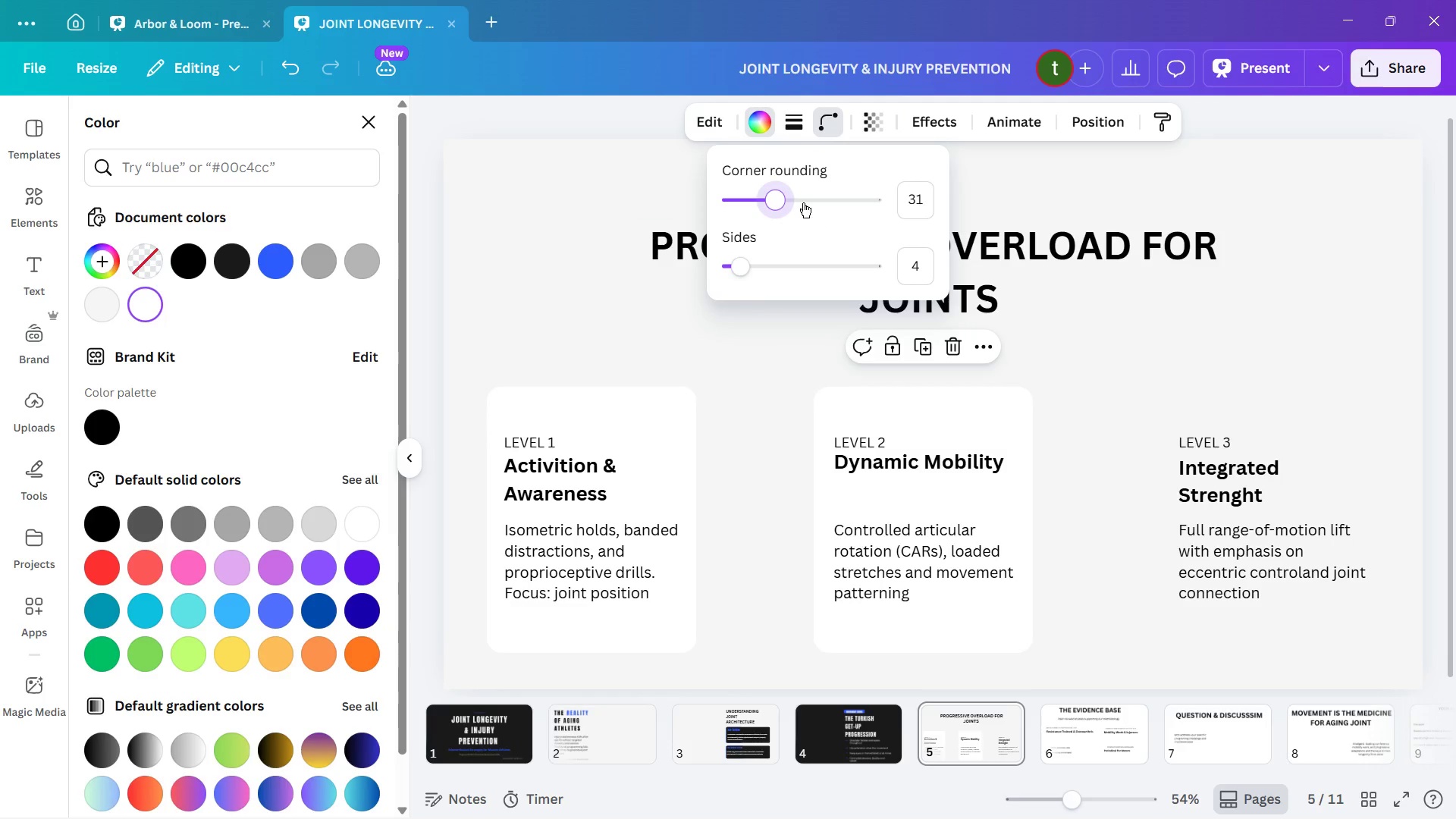 
key(ArrowLeft)
 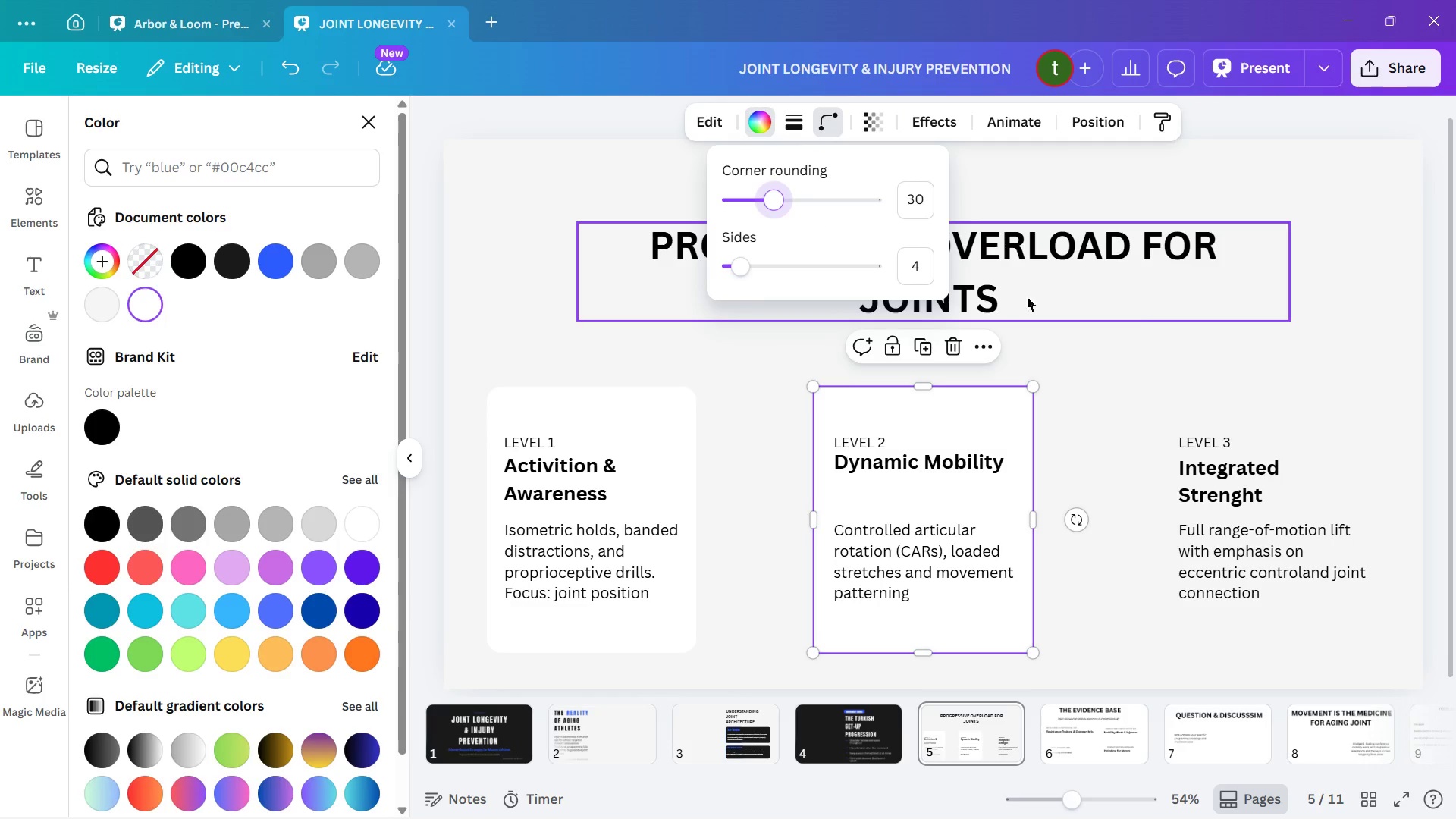 
left_click([1265, 365])
 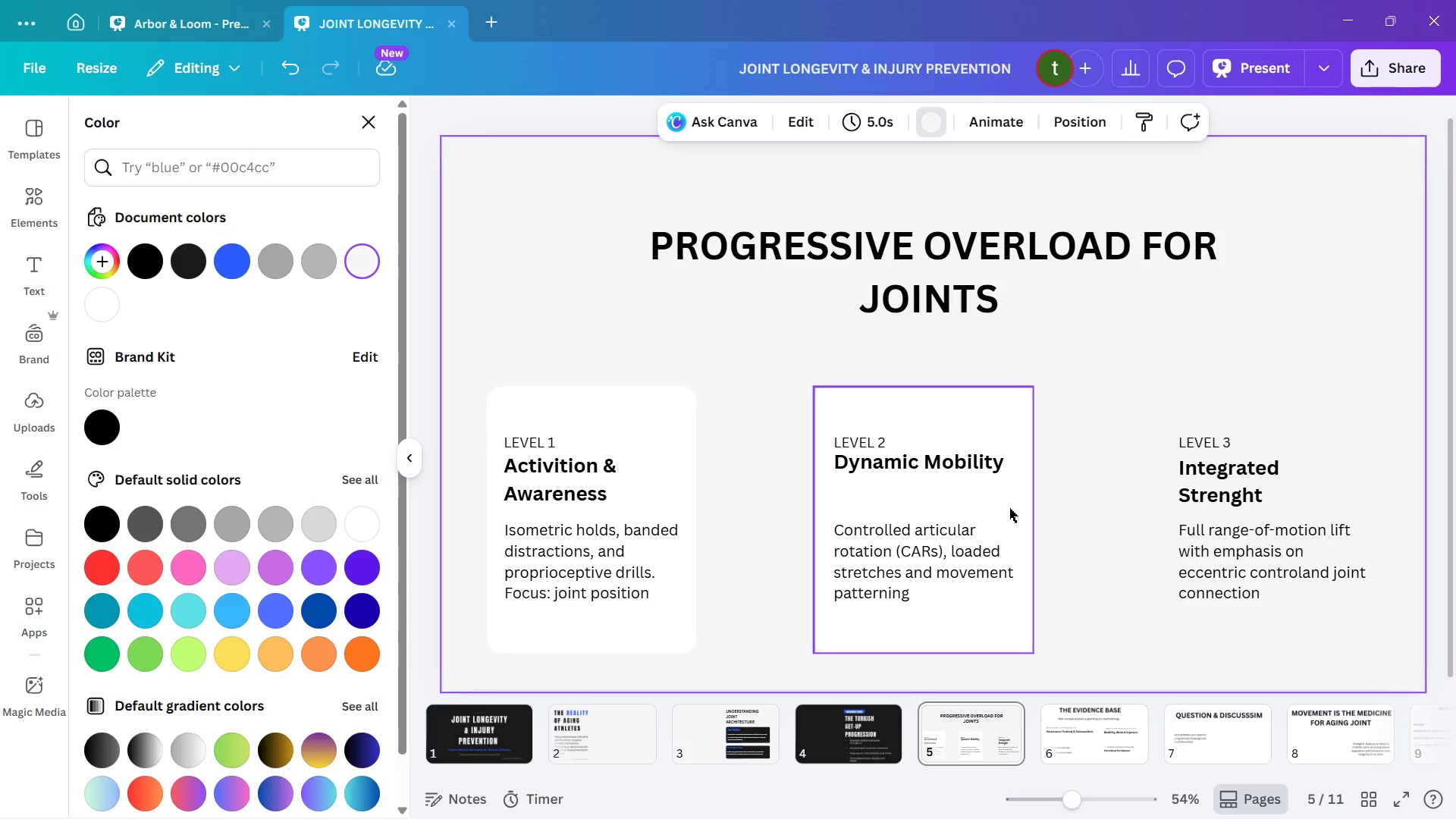 
left_click([996, 500])
 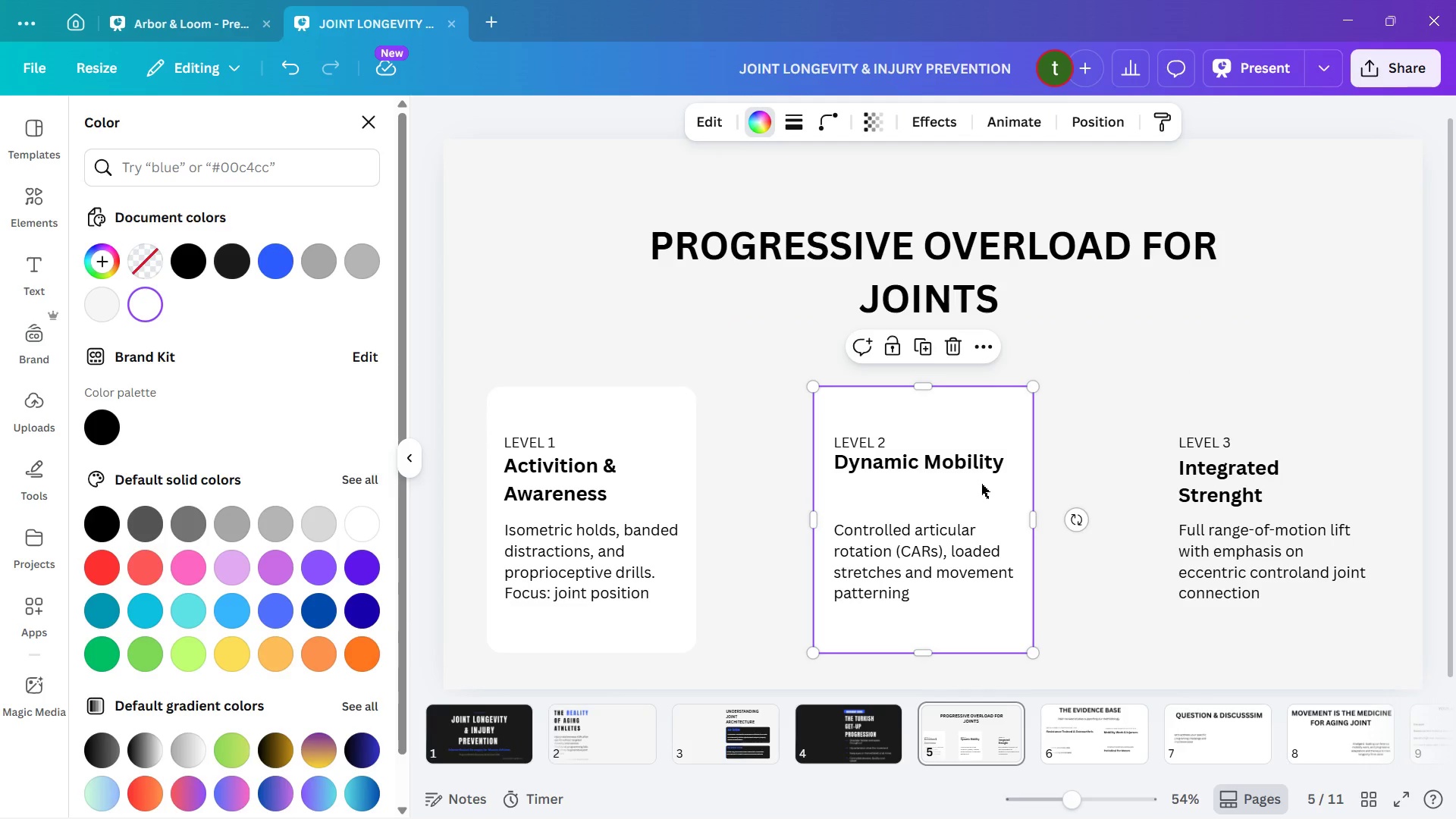 
hold_key(key=ArrowRight, duration=0.64)
 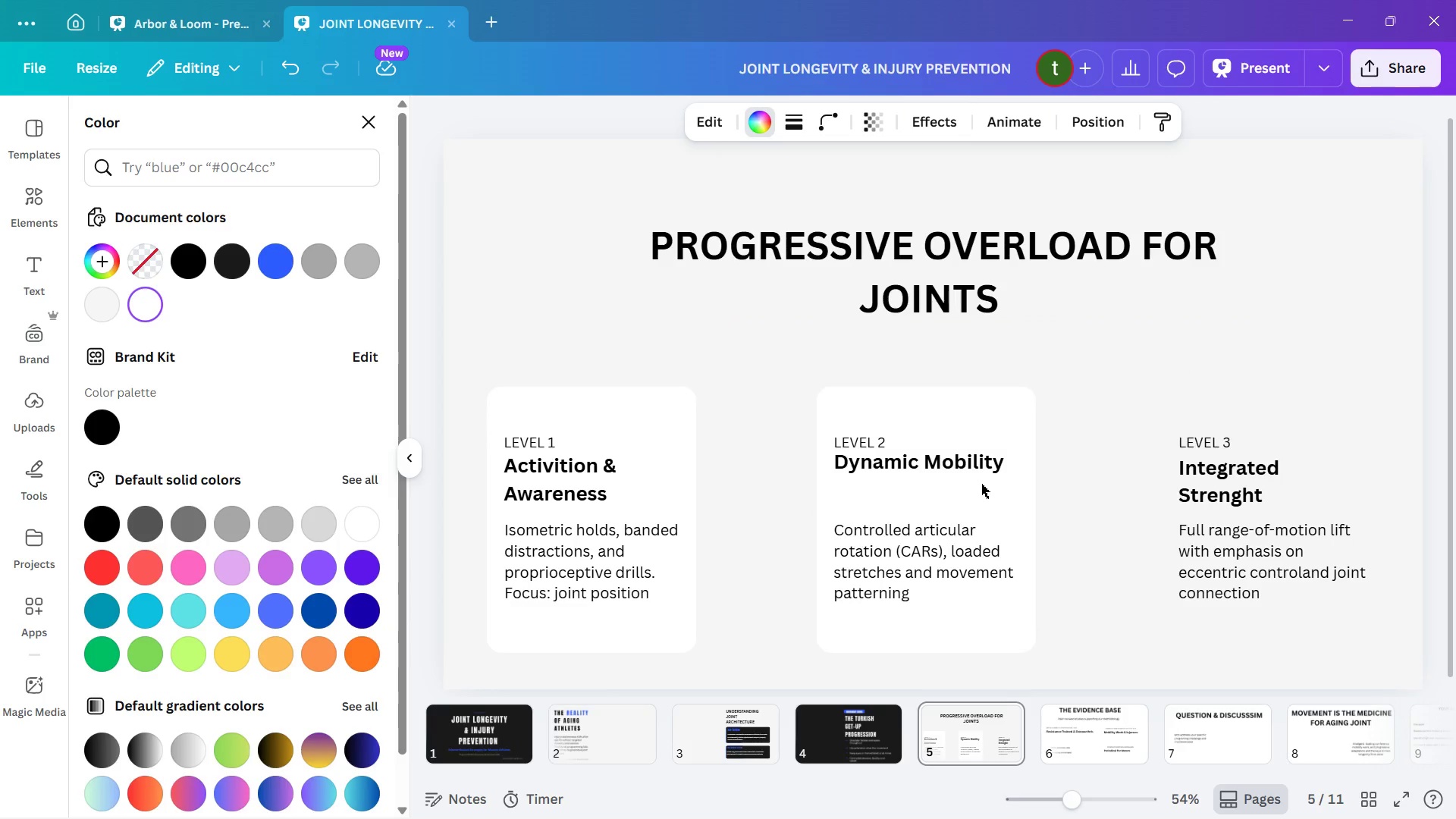 
key(ArrowRight)
 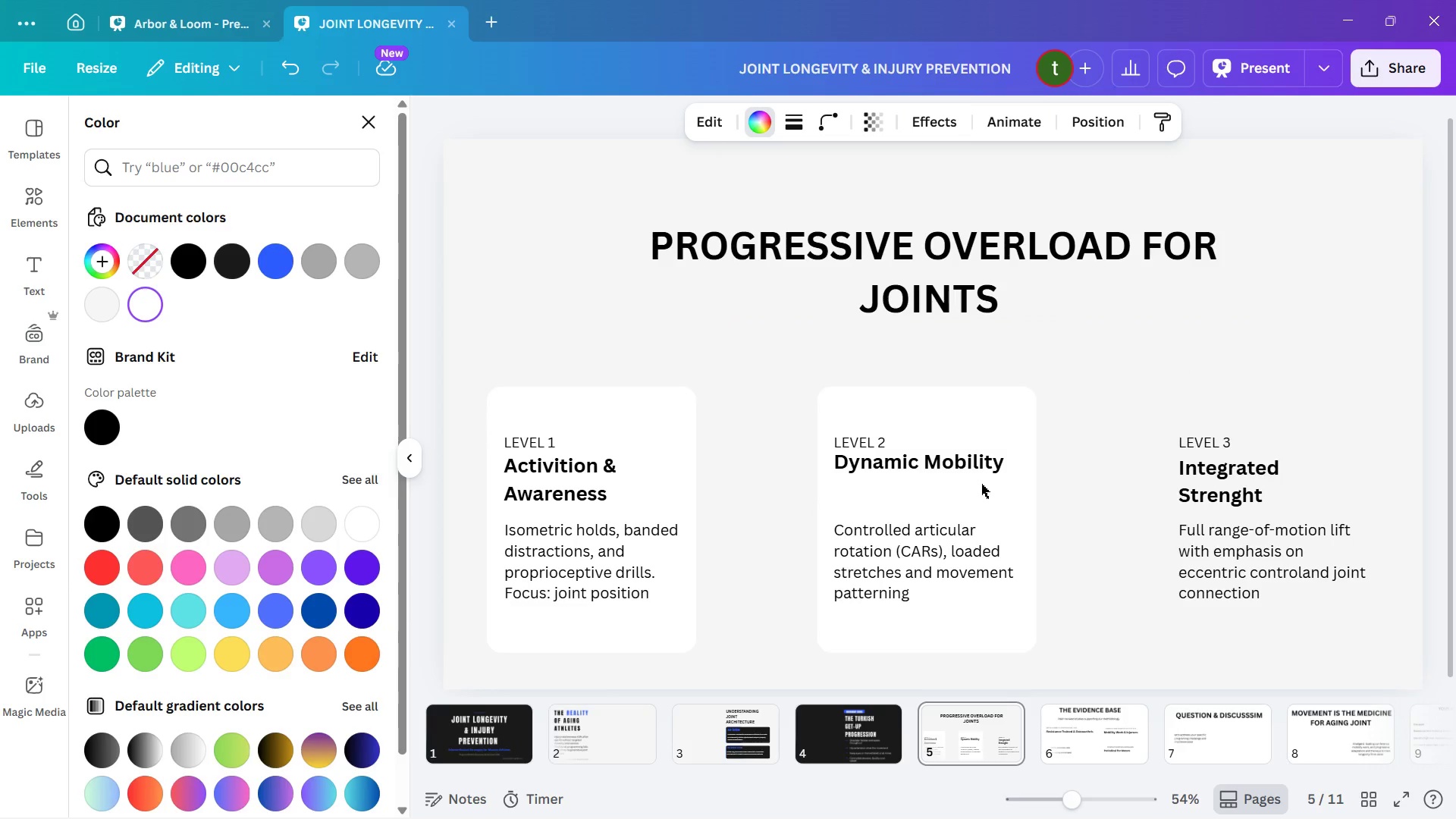 
key(ArrowRight)
 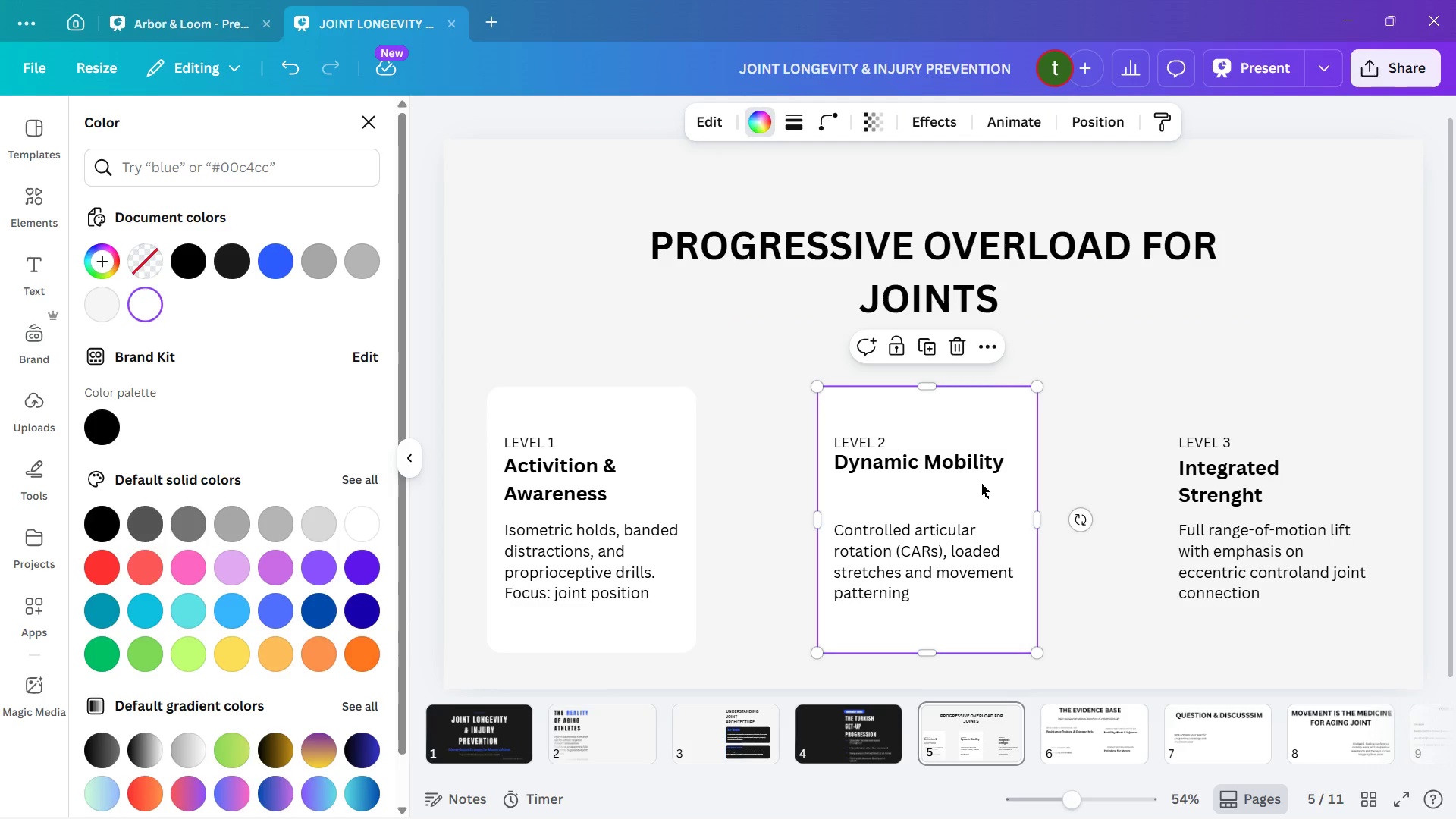 
key(ArrowLeft)
 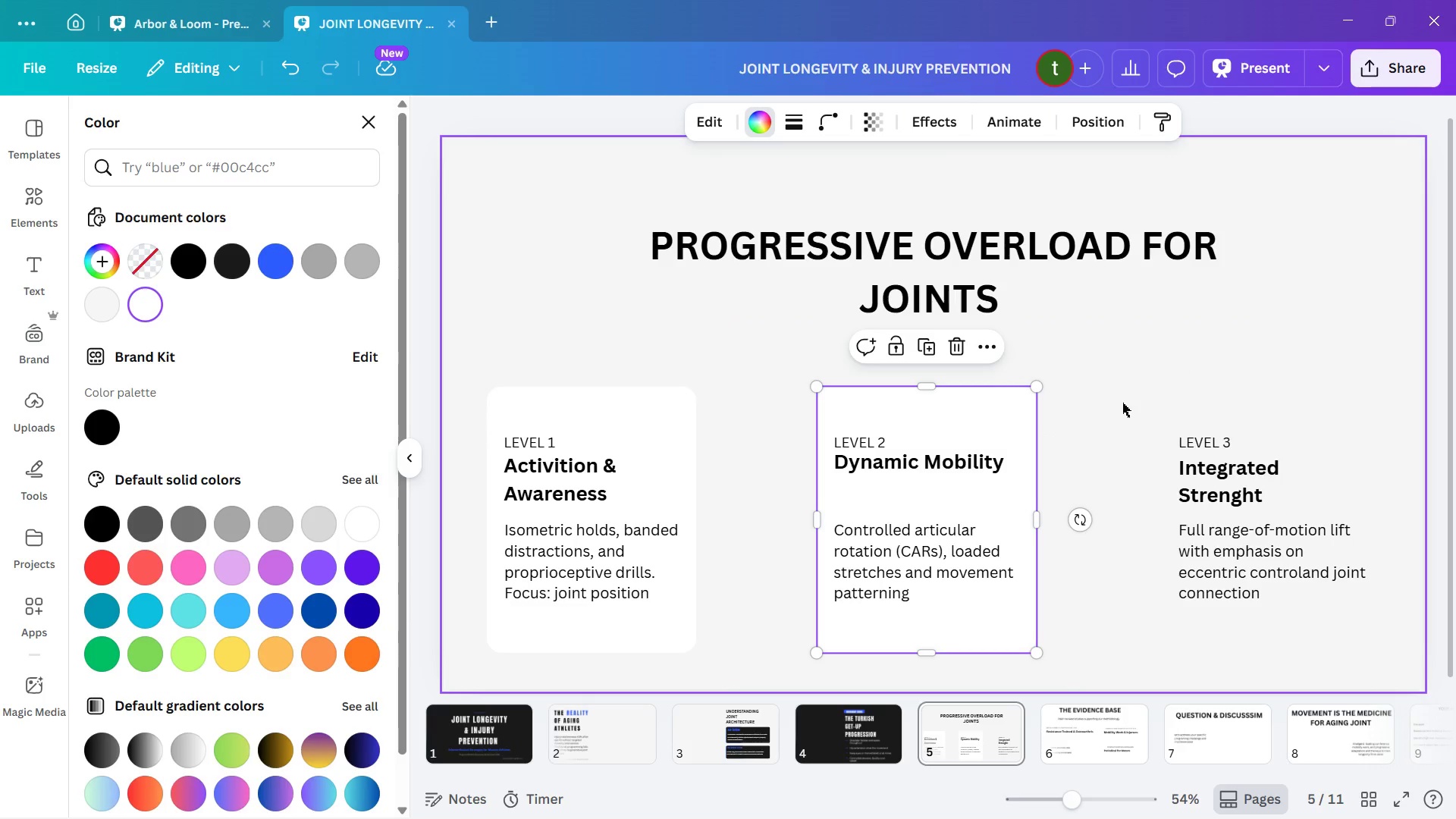 
left_click([1176, 294])
 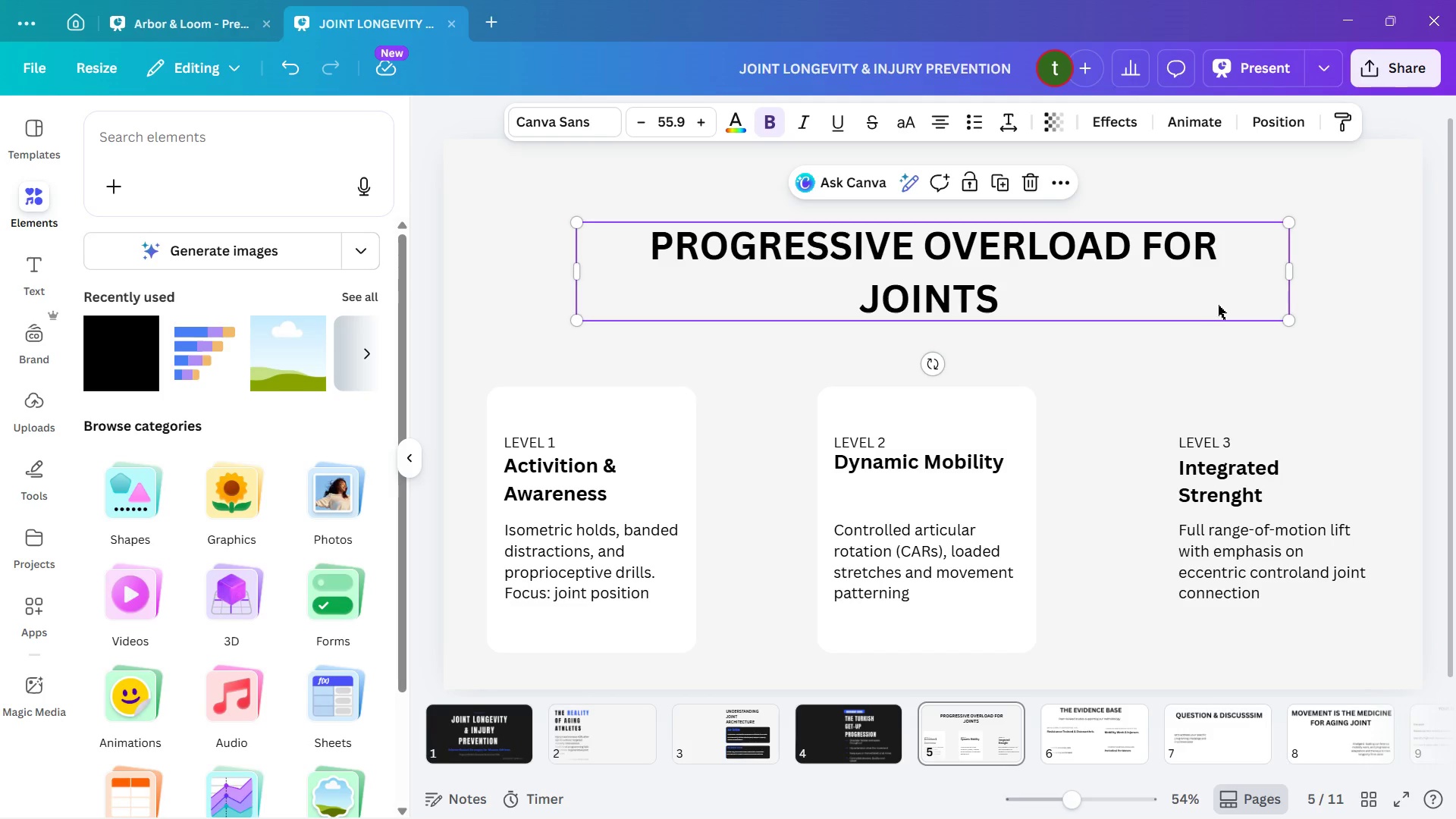 
left_click([1354, 344])
 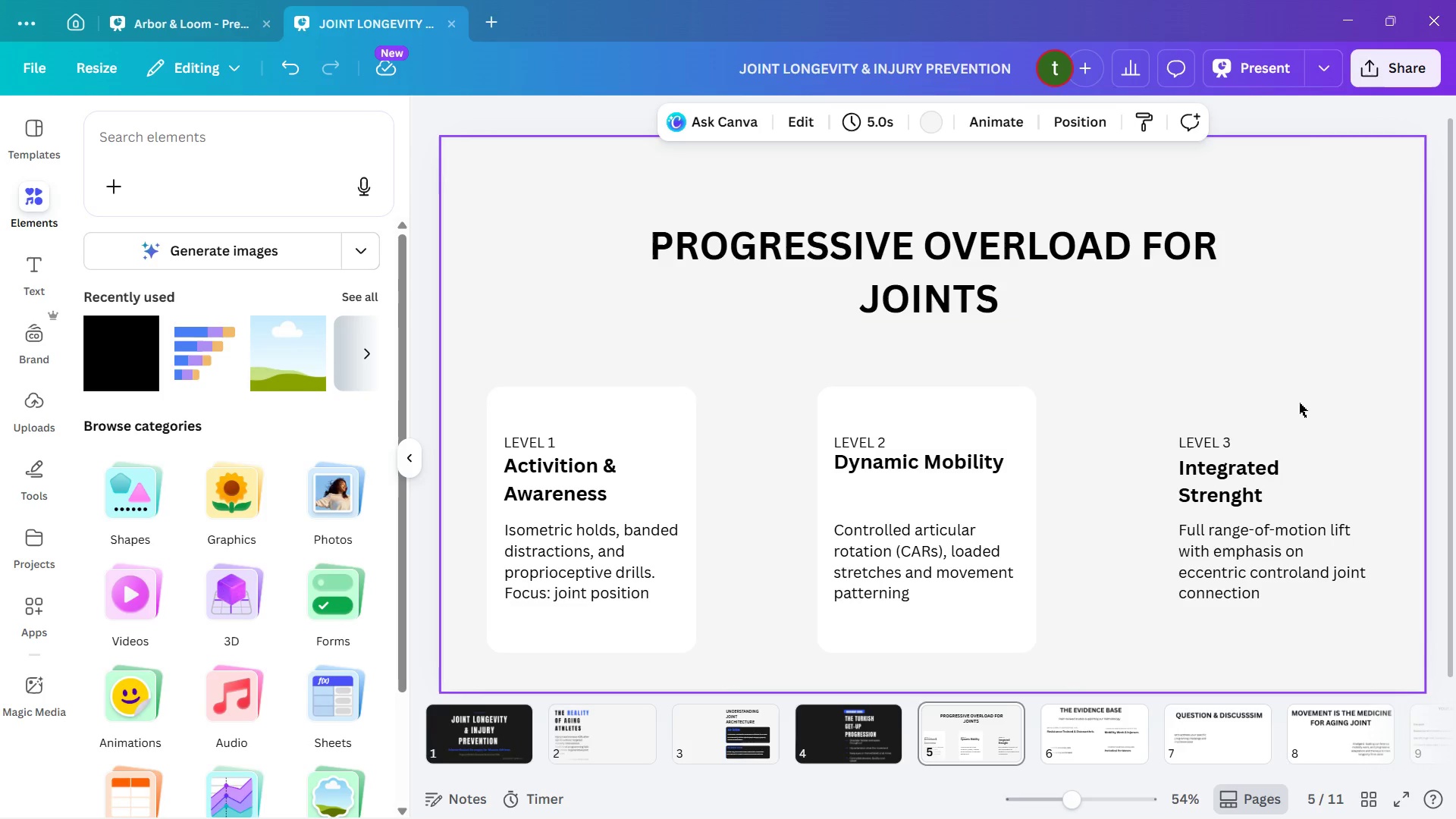 
wait(11.06)
 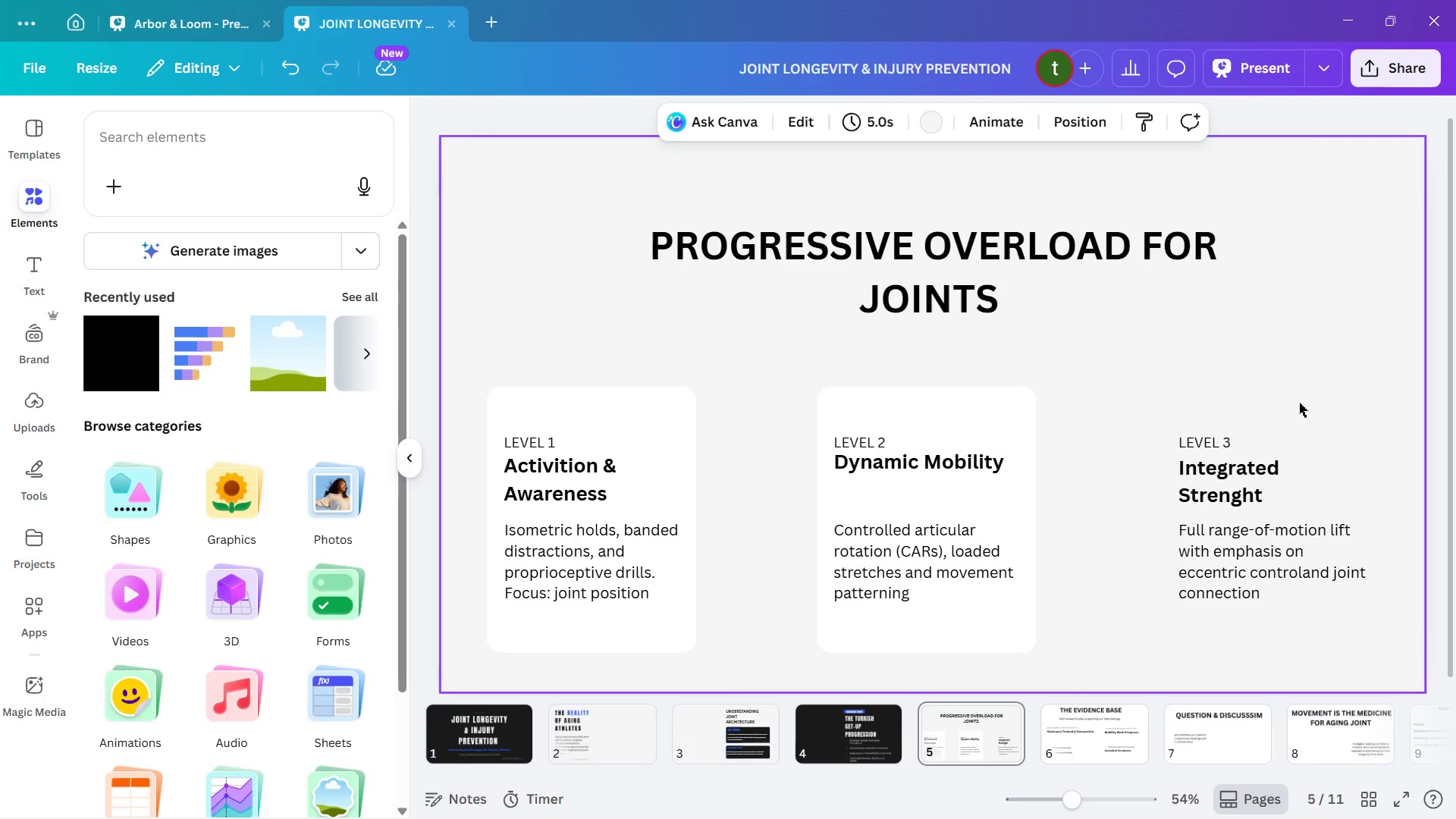 
left_click([1277, 330])
 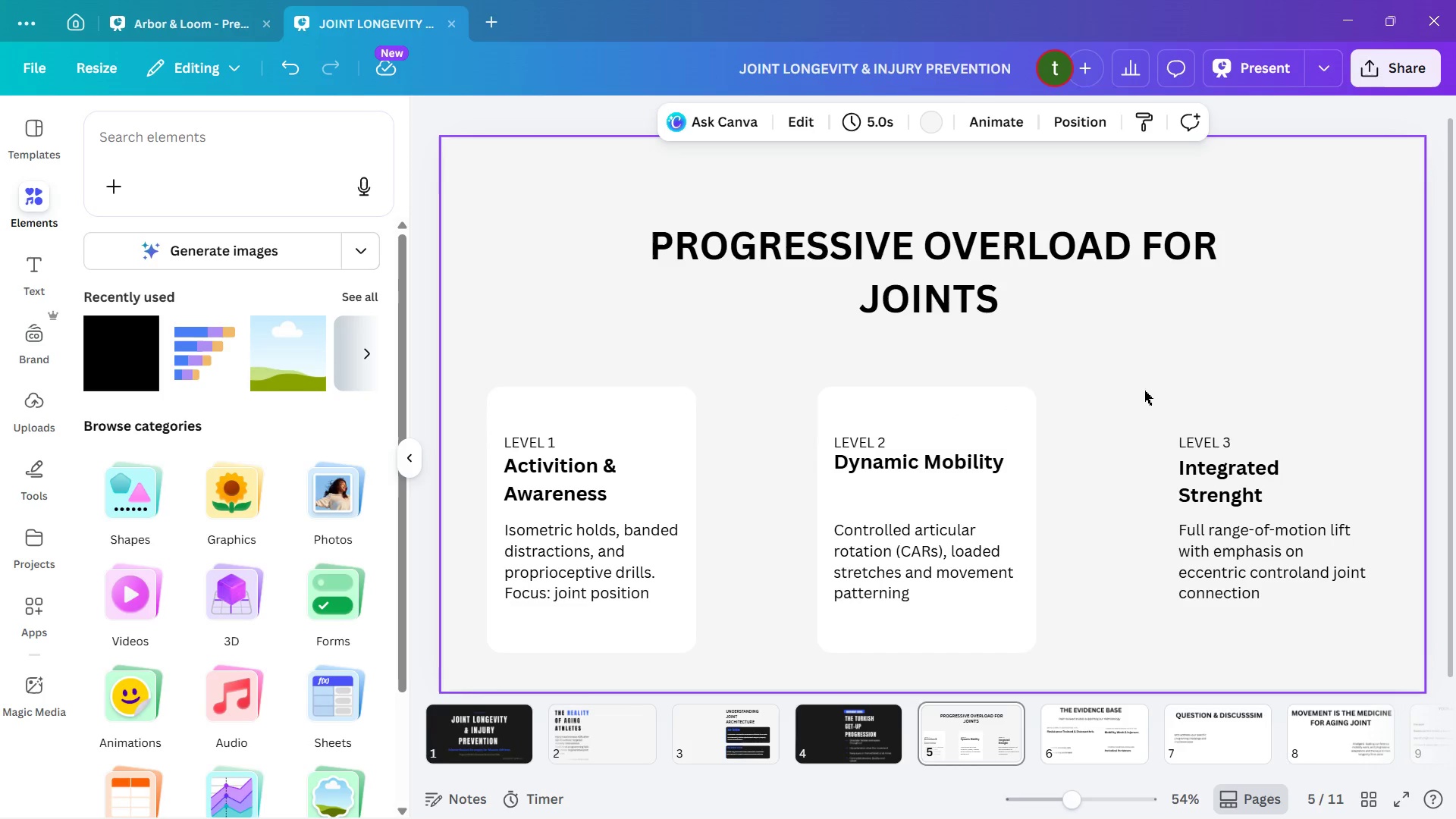 
left_click([1139, 378])
 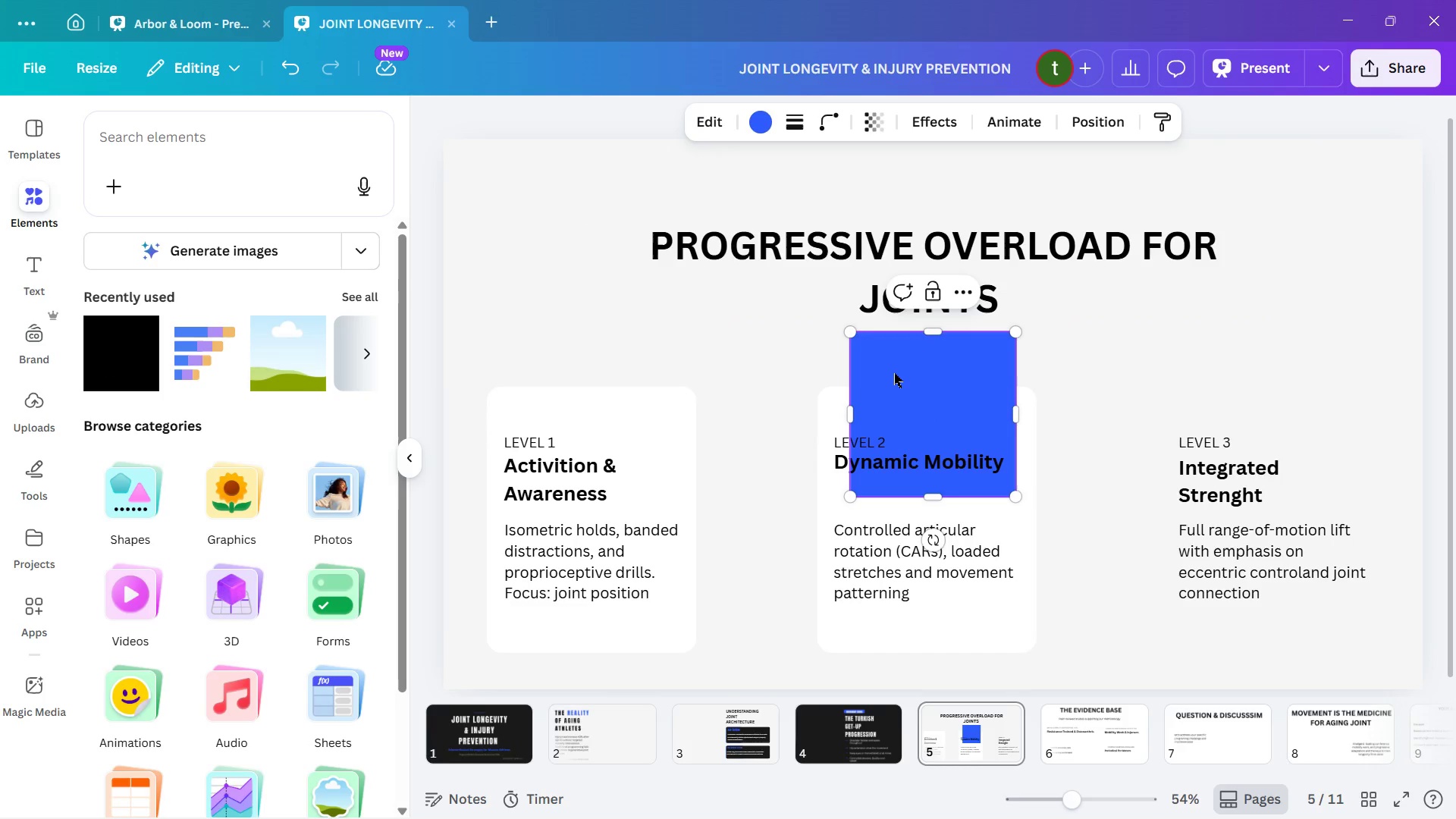 
left_click_drag(start_coordinate=[888, 356], to_coordinate=[1197, 411])
 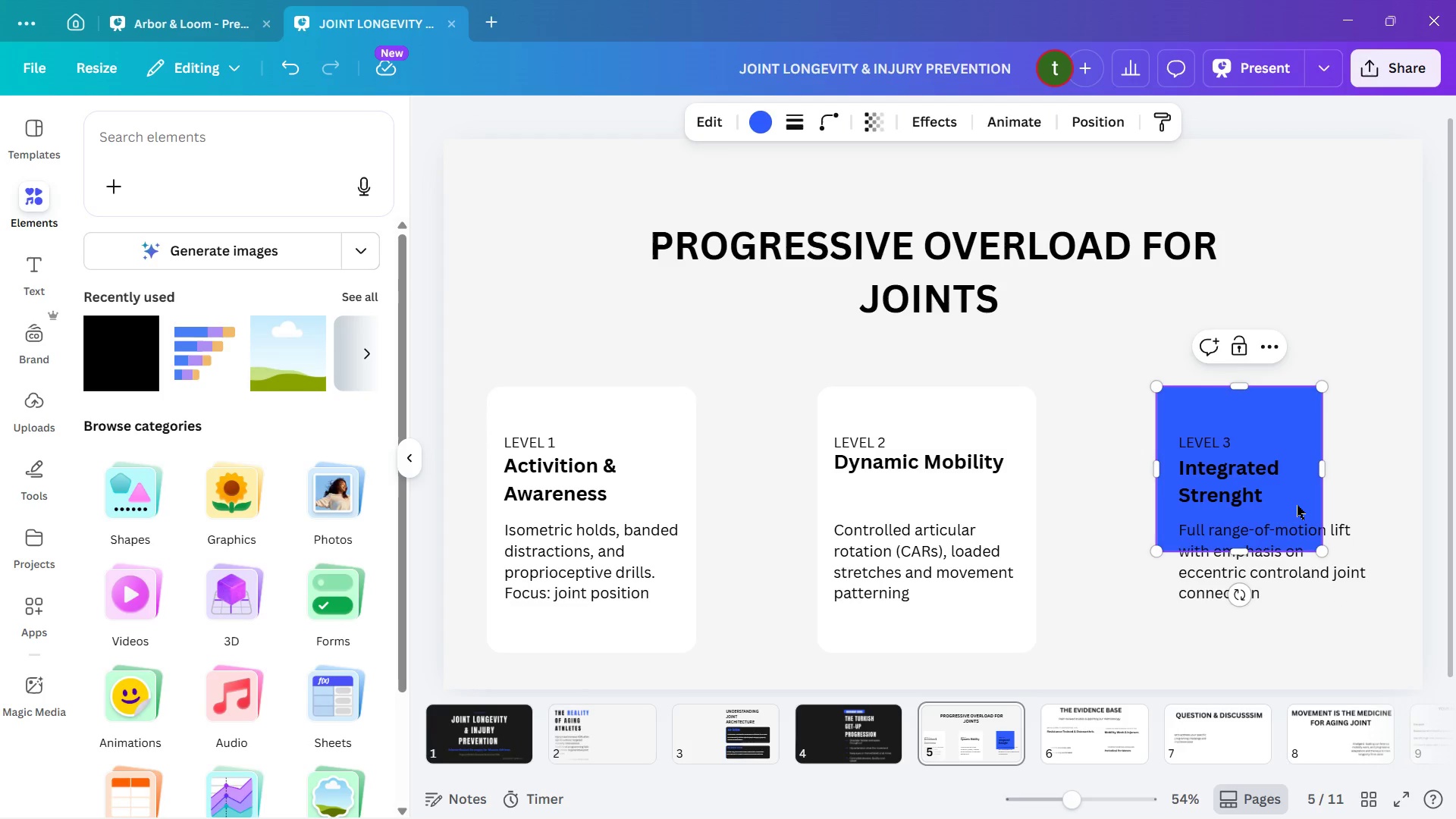 
wait(7.47)
 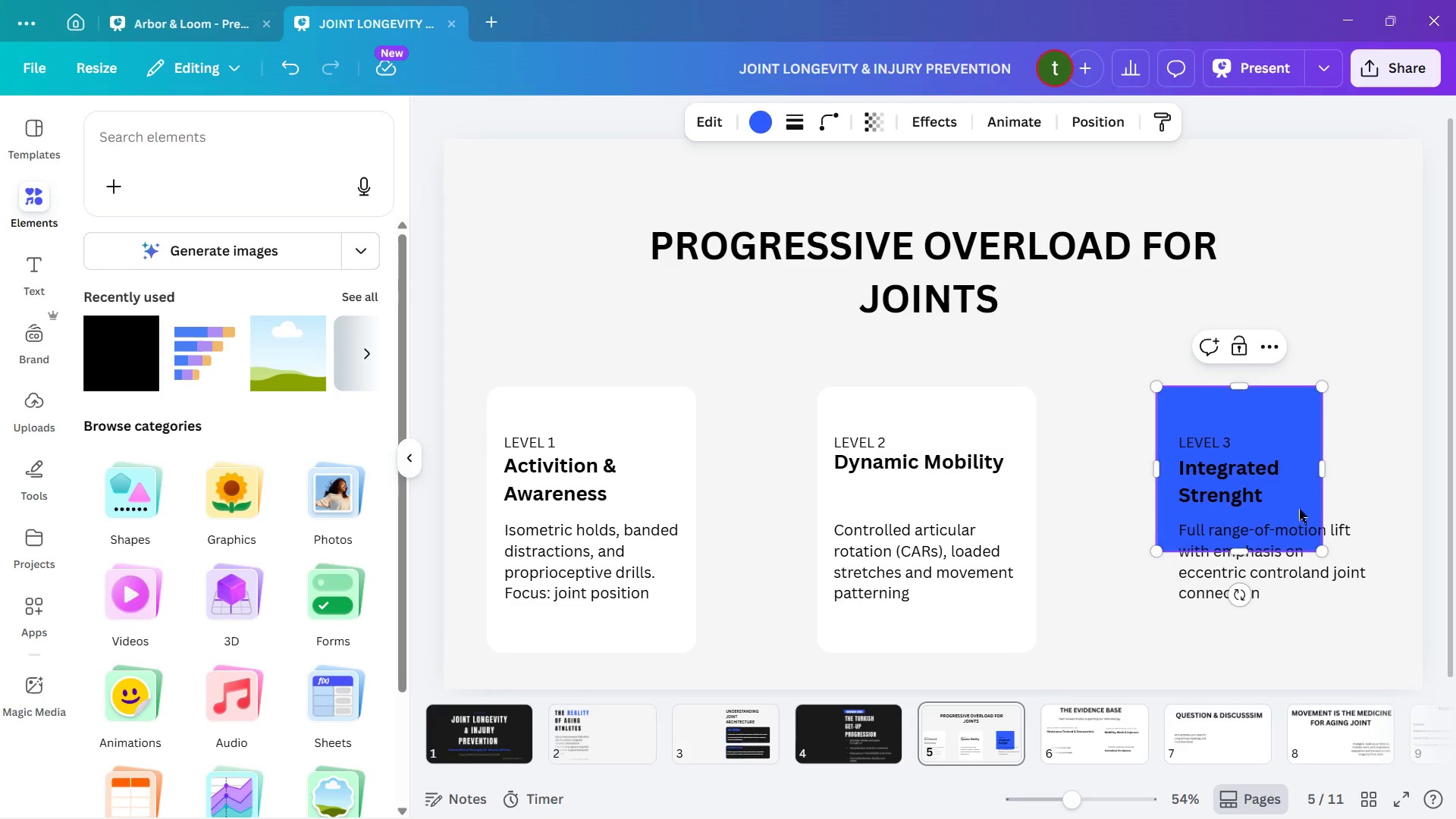 
left_click_drag(start_coordinate=[1326, 557], to_coordinate=[1388, 657])
 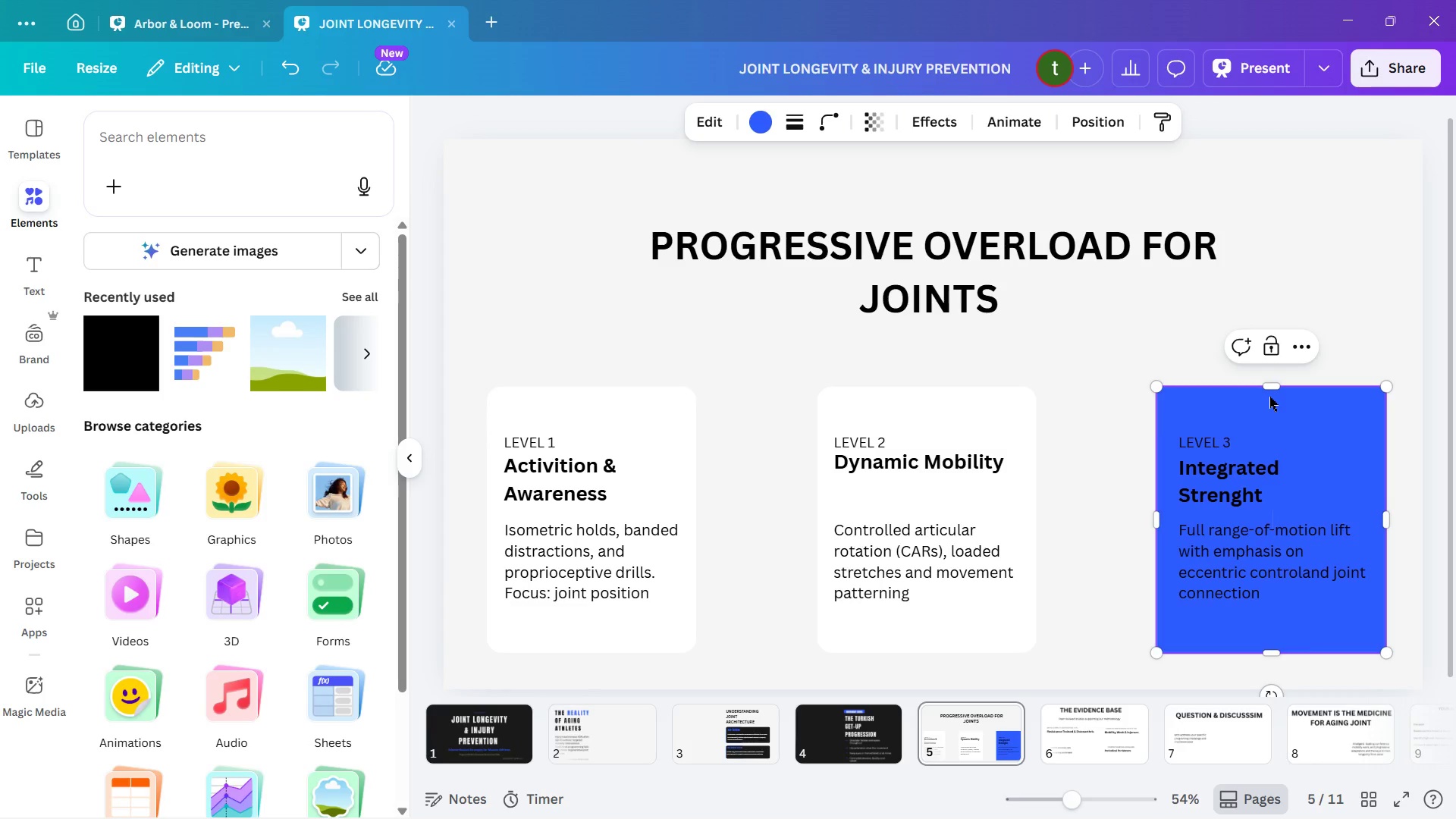 
wait(7.67)
 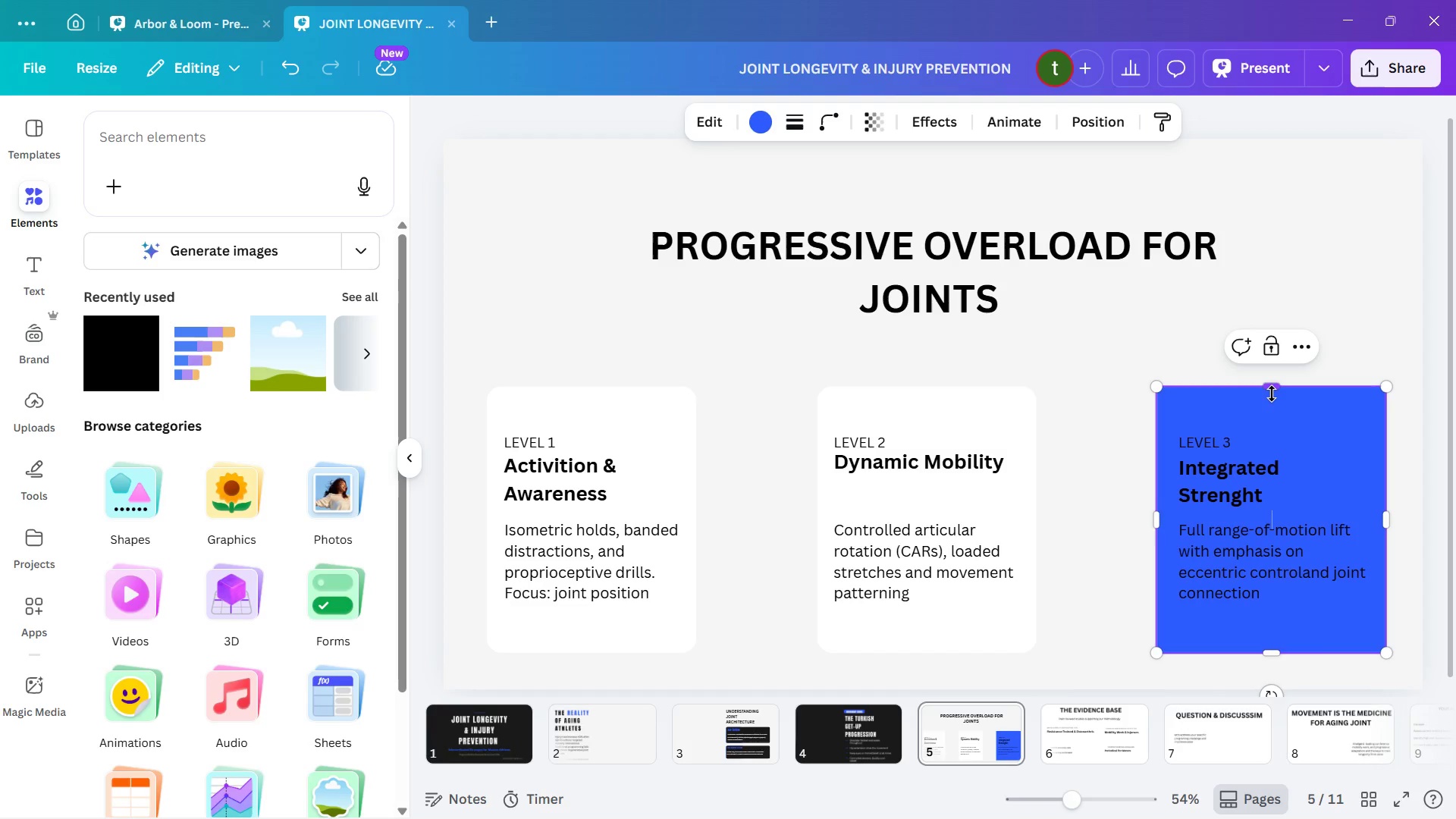 
left_click_drag(start_coordinate=[1273, 387], to_coordinate=[1280, 391])
 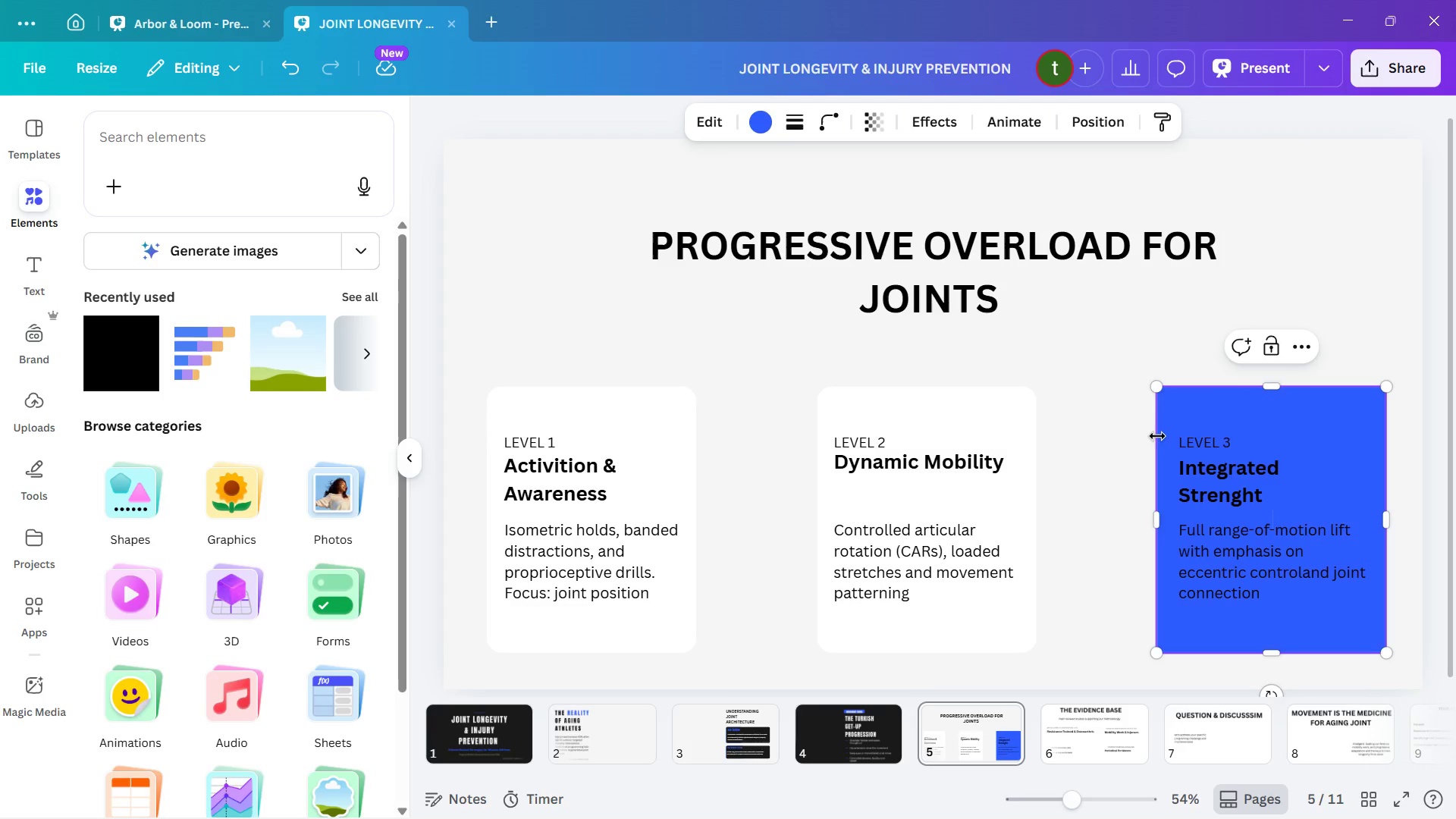 
wait(14.56)
 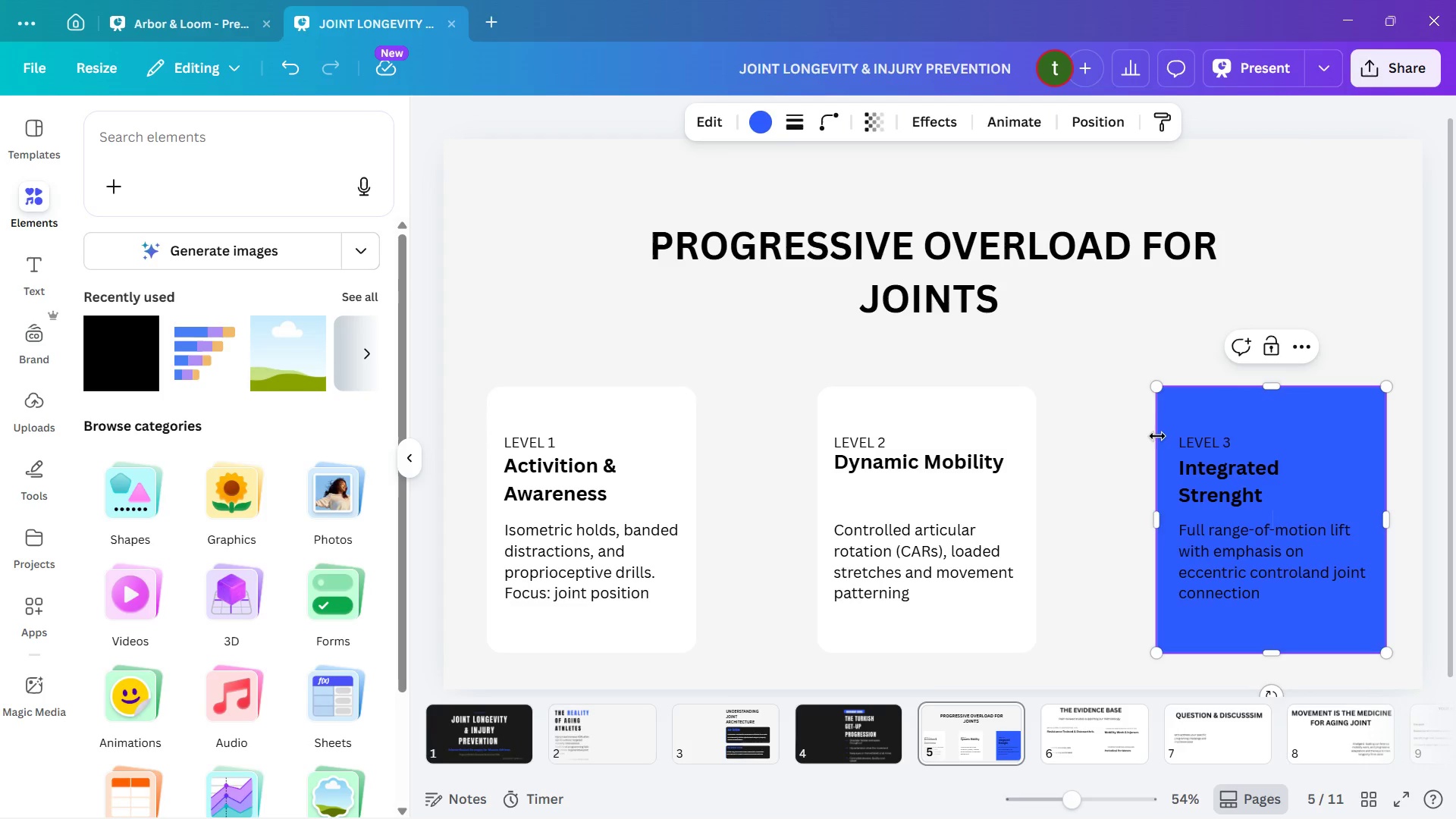 
left_click([764, 130])
 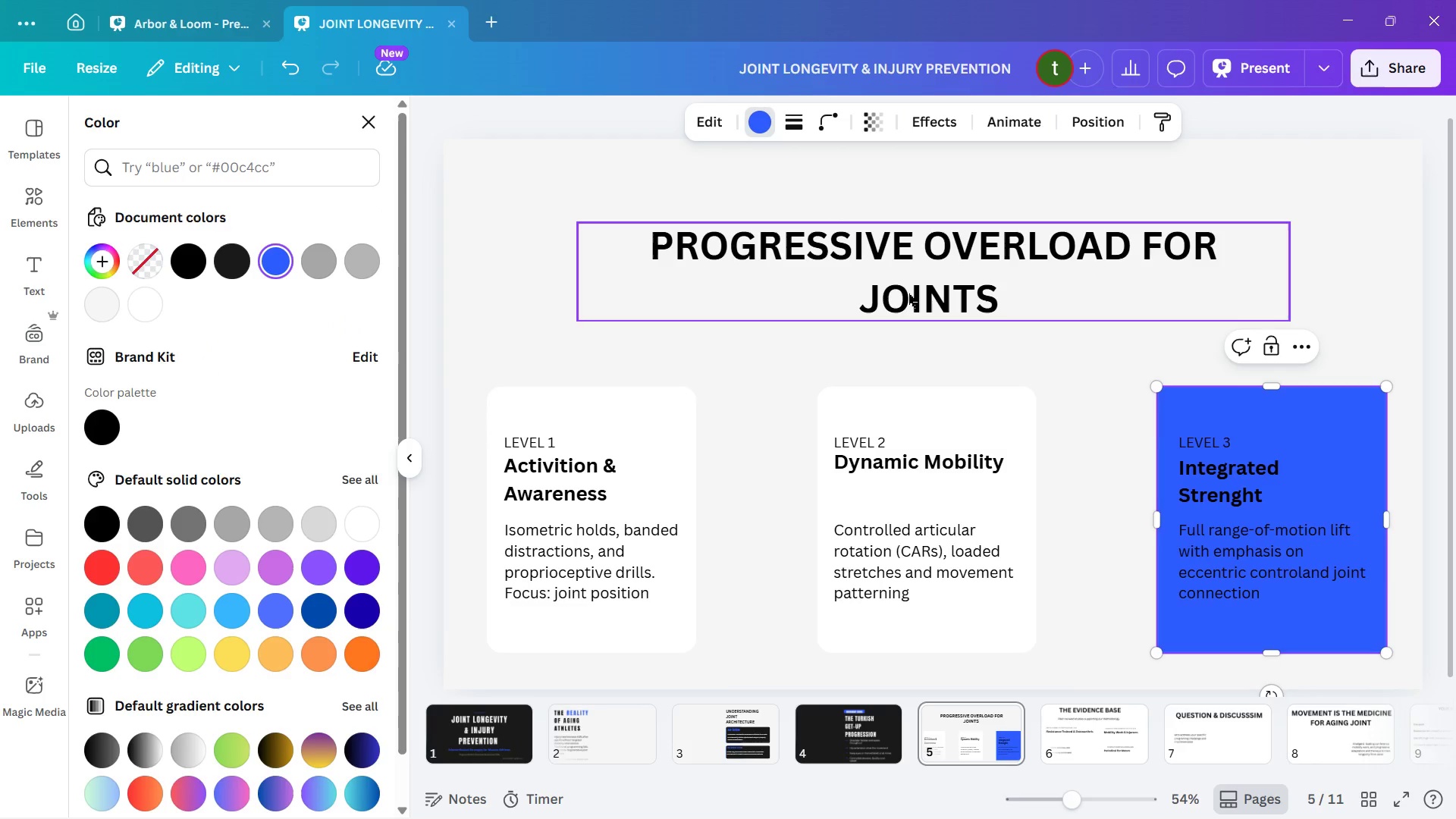 
wait(8.61)
 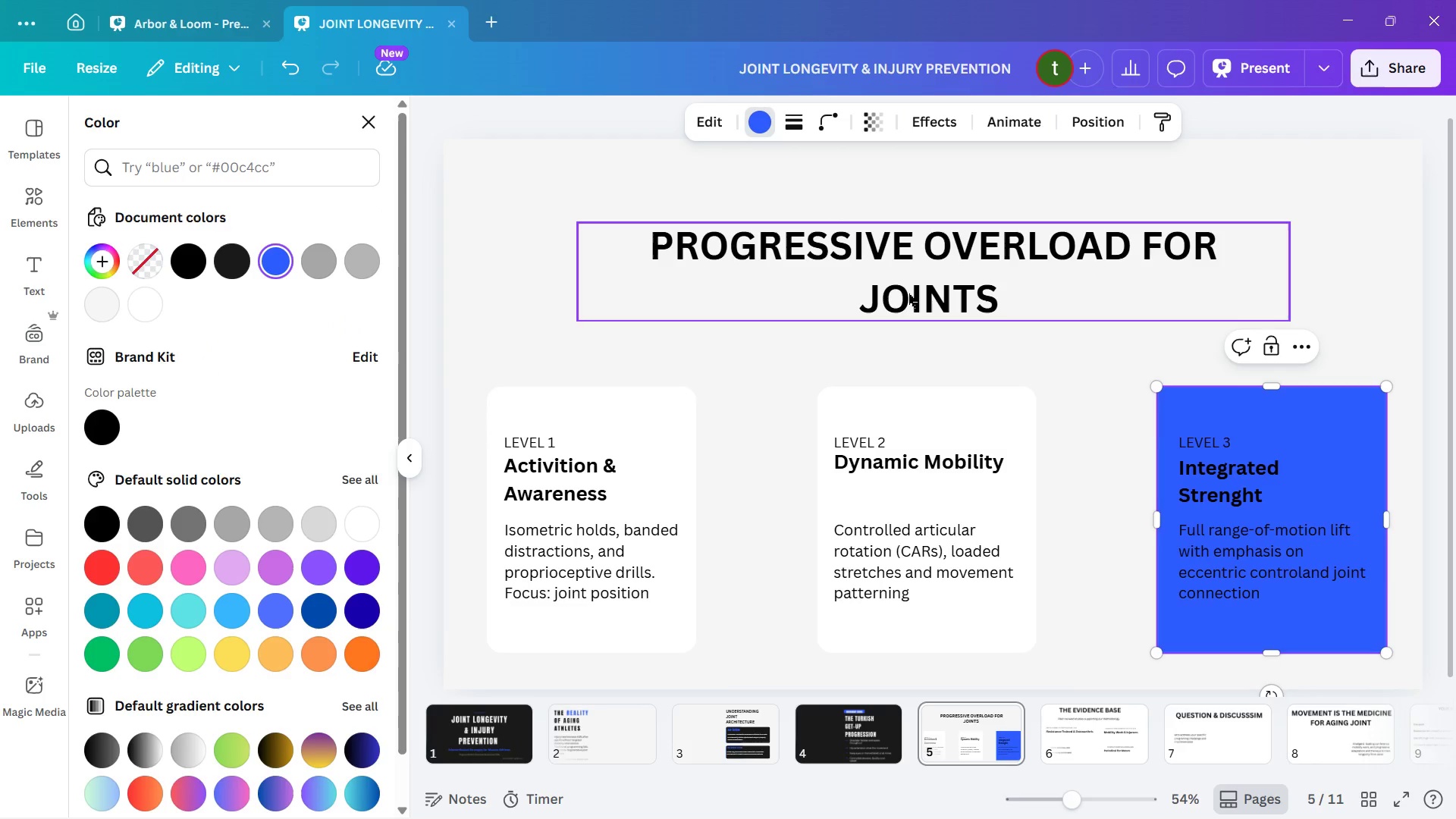 
left_click([745, 117])
 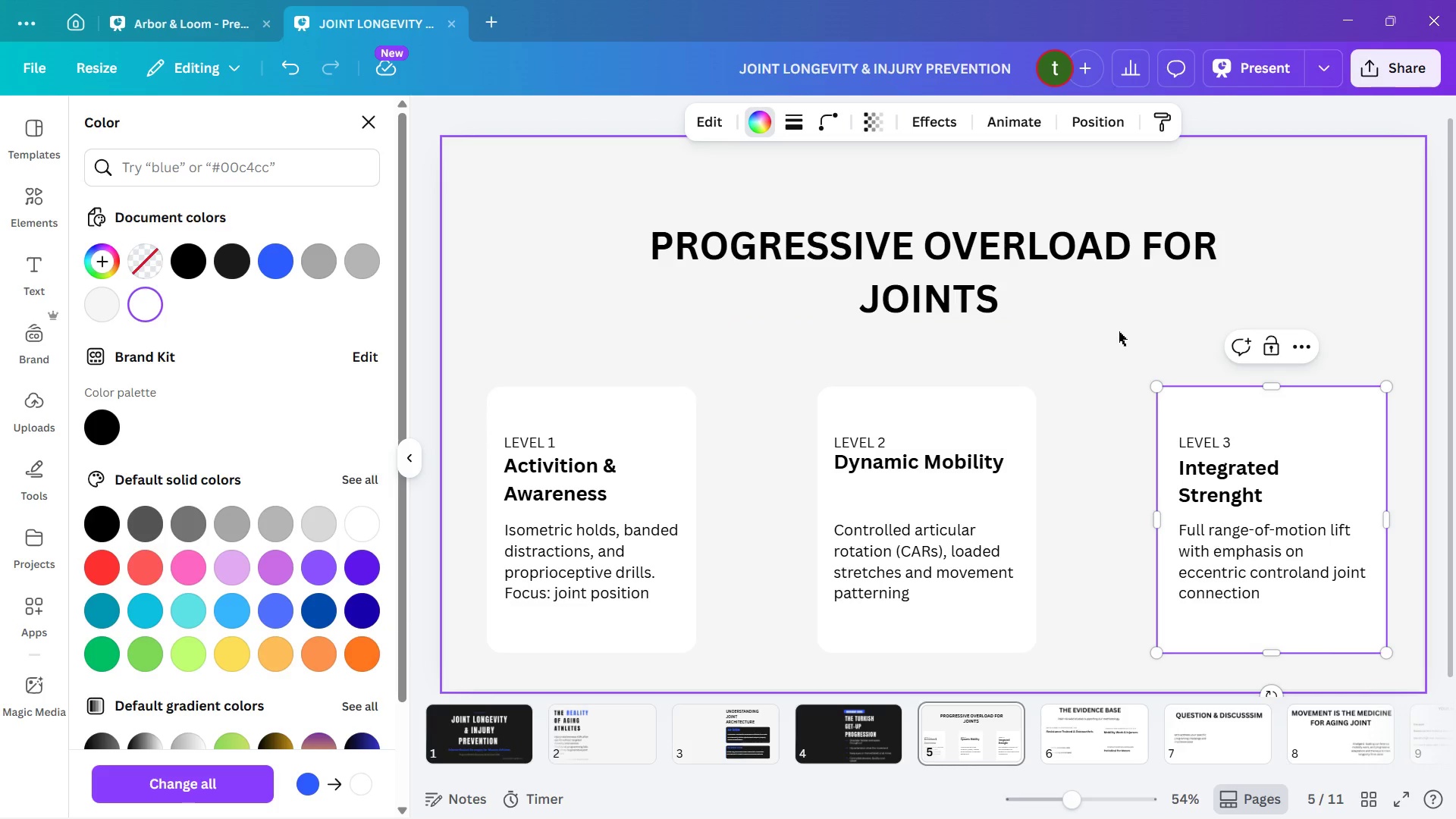 
wait(22.33)
 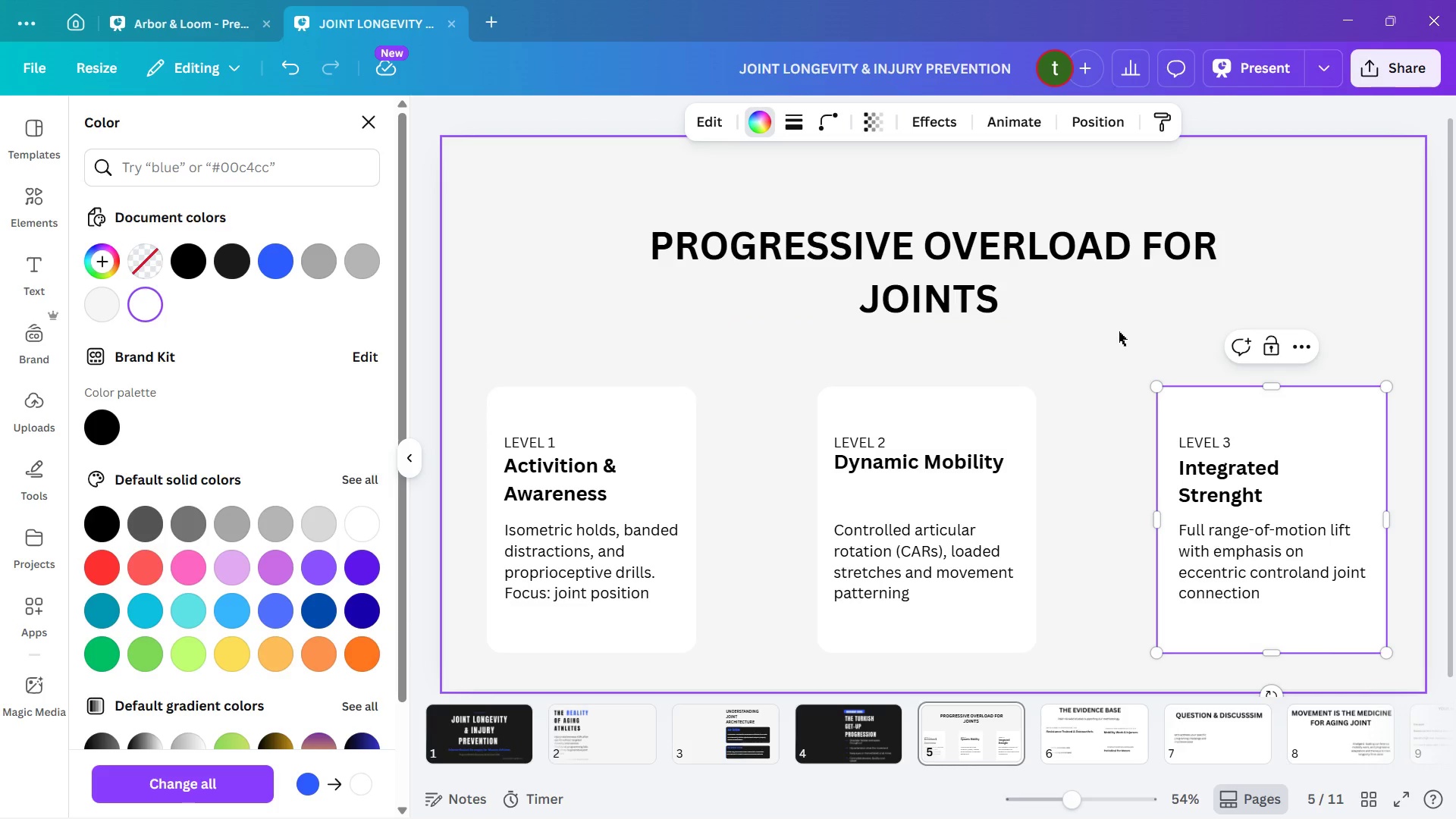 
left_click([830, 126])
 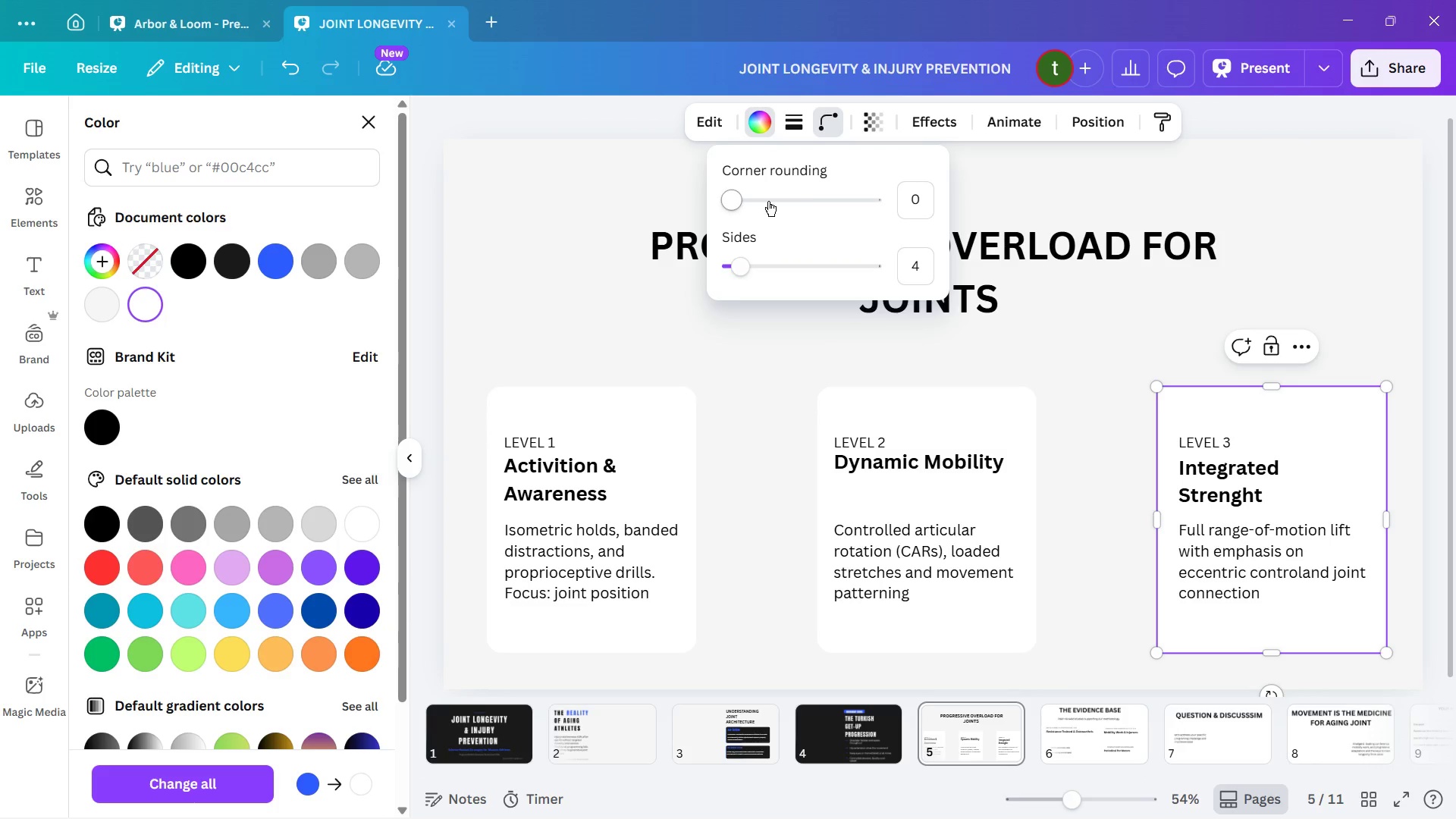 
left_click([757, 205])
 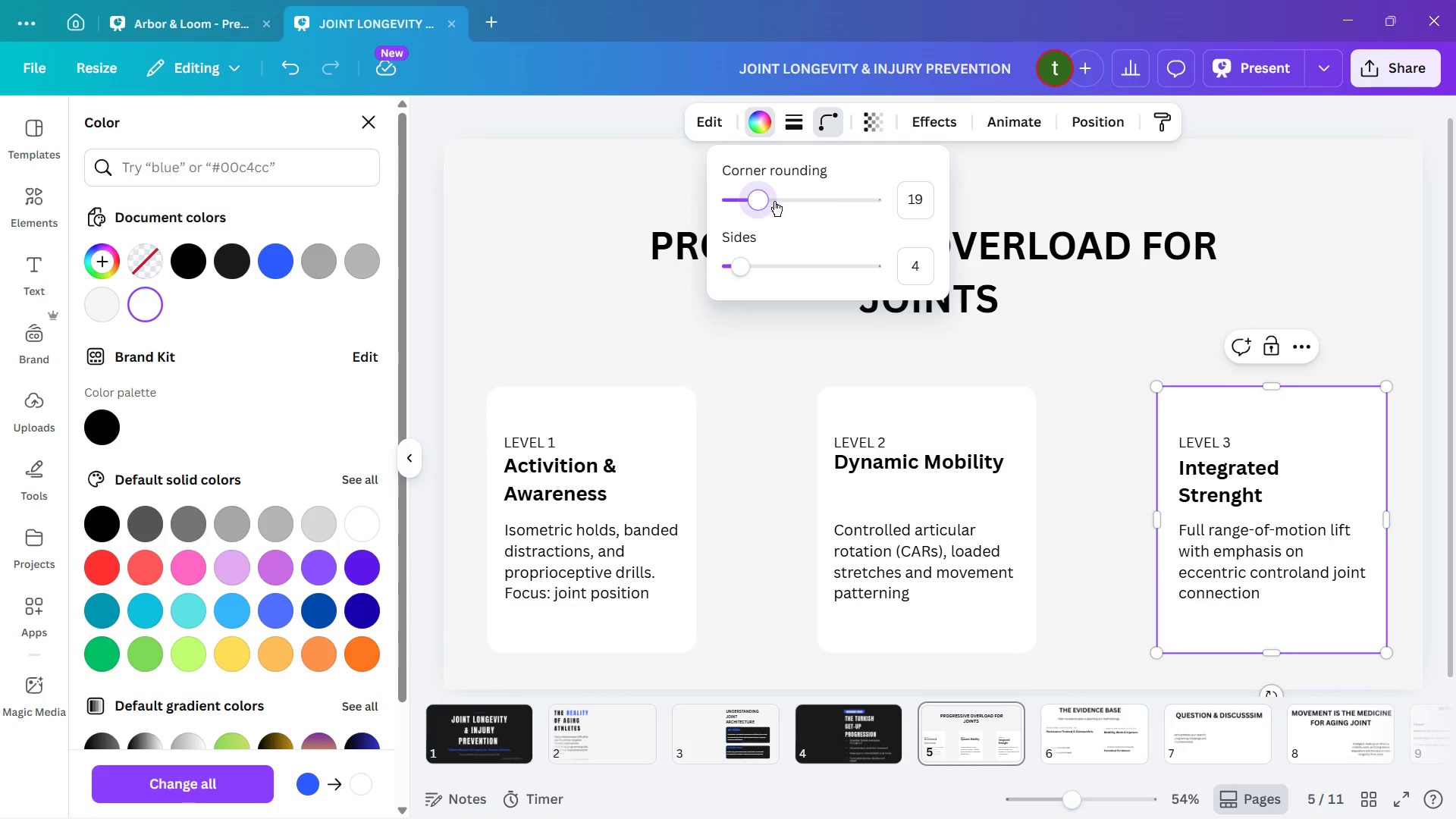 
left_click([774, 201])
 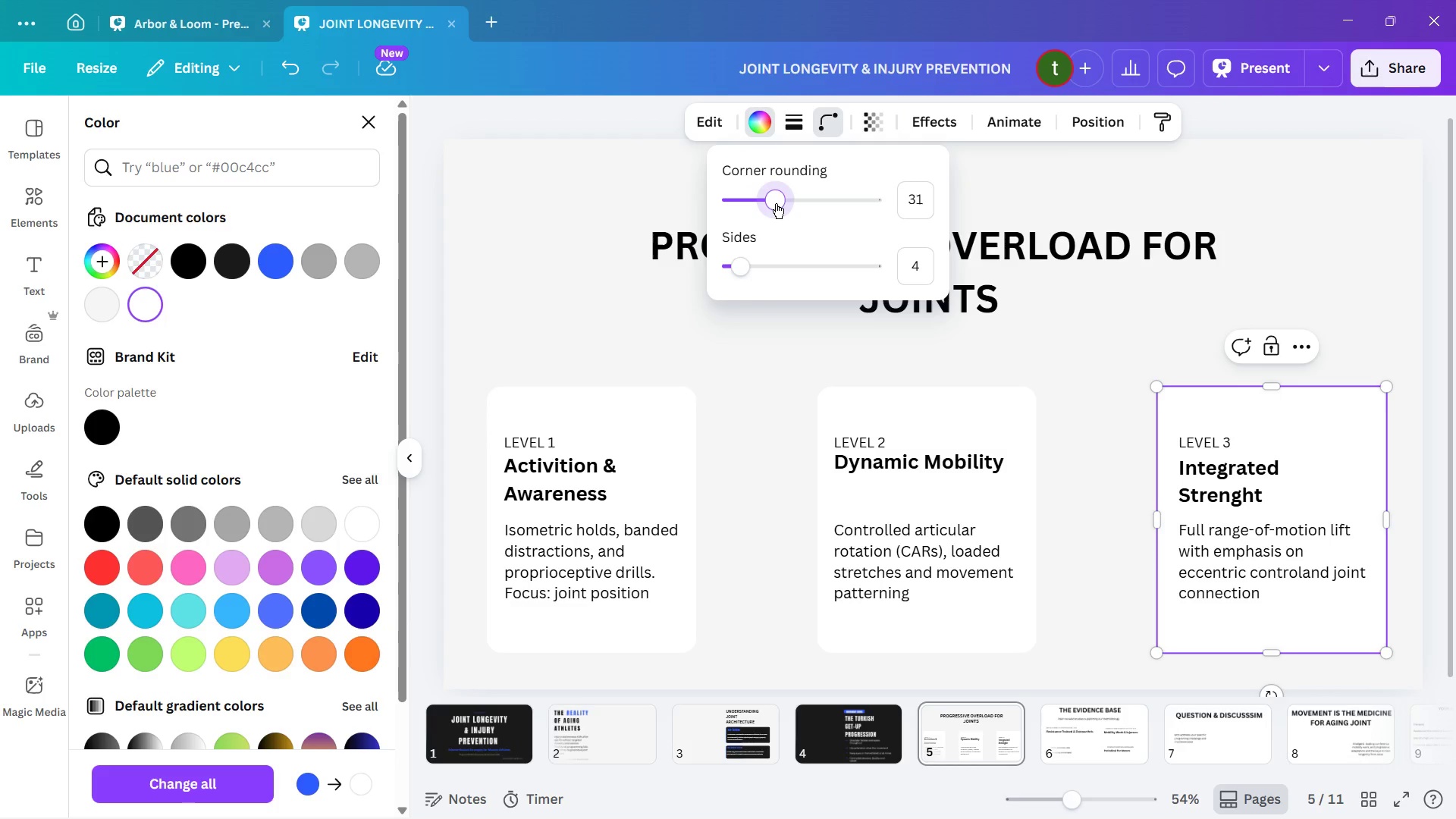 
key(ArrowLeft)
 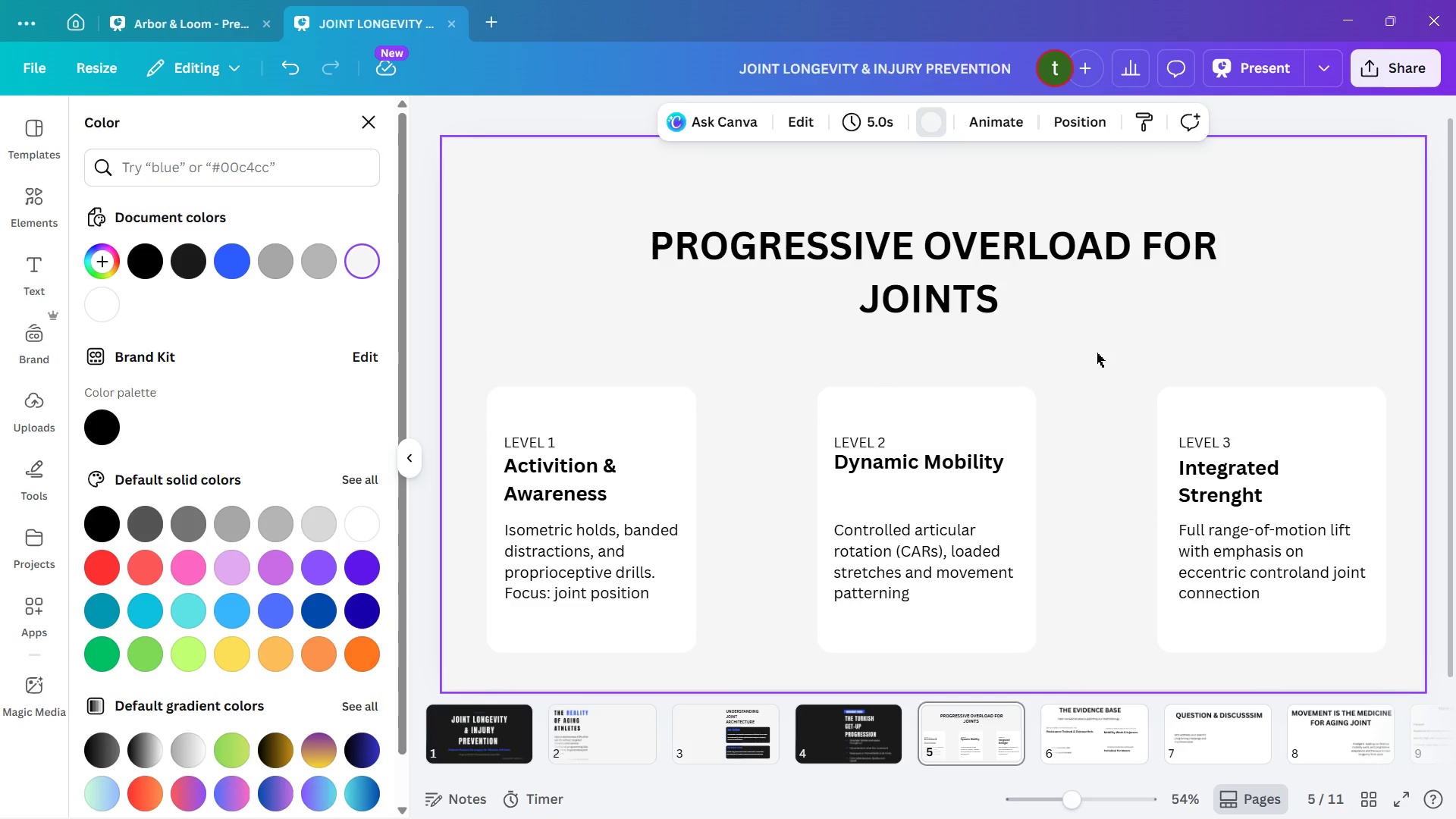 
wait(9.92)
 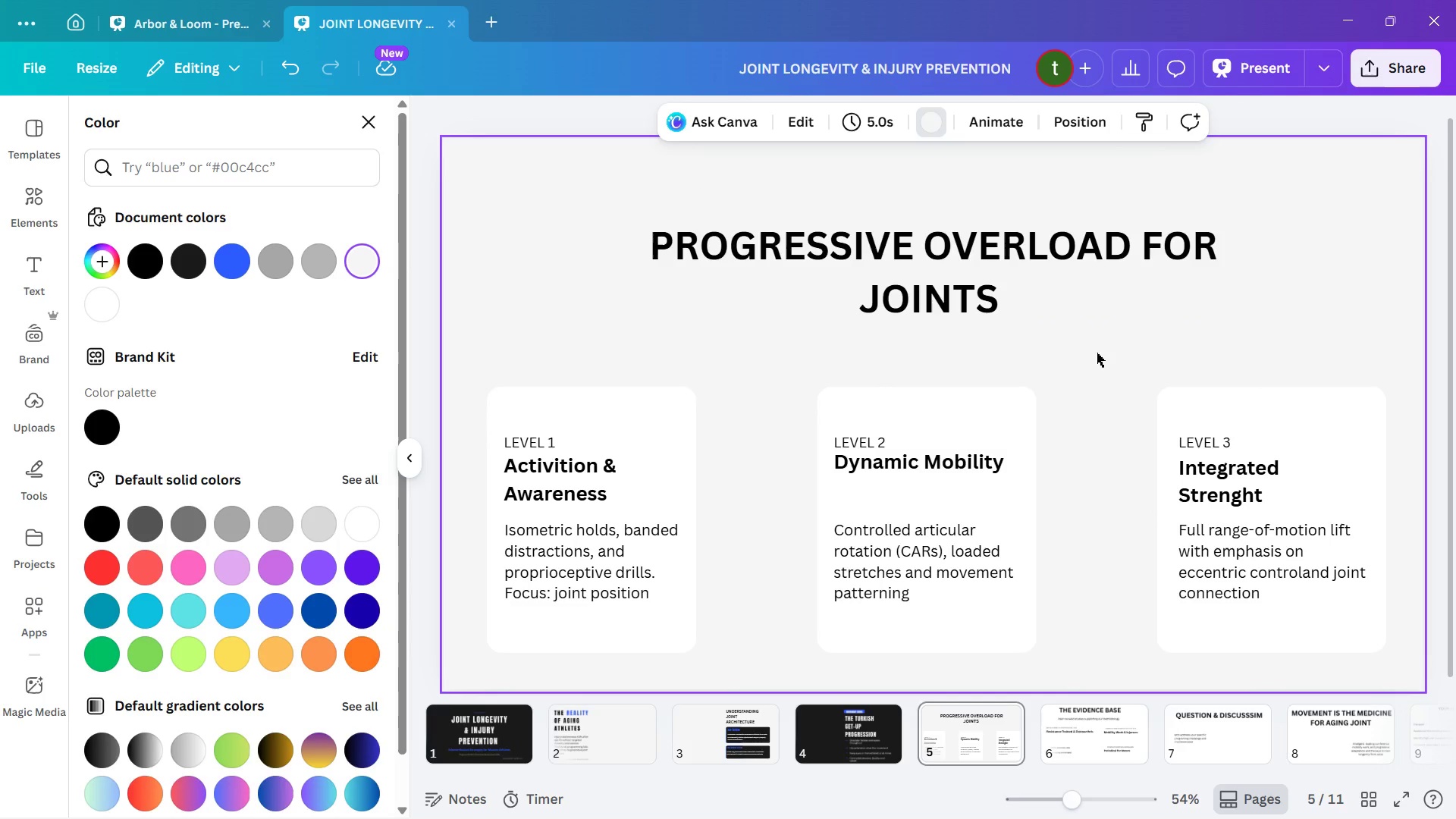 
left_click([662, 423])
 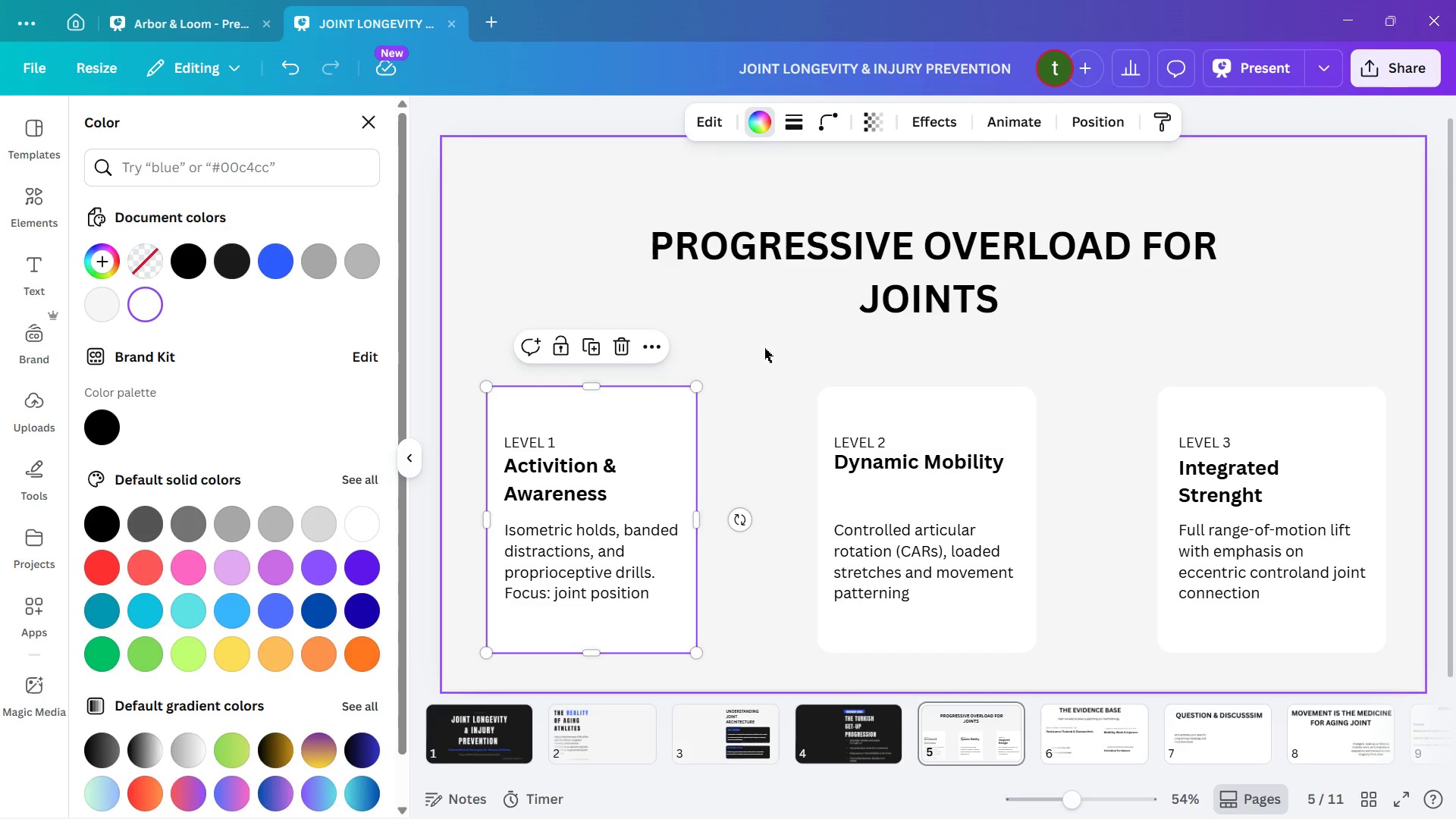 
left_click([763, 356])
 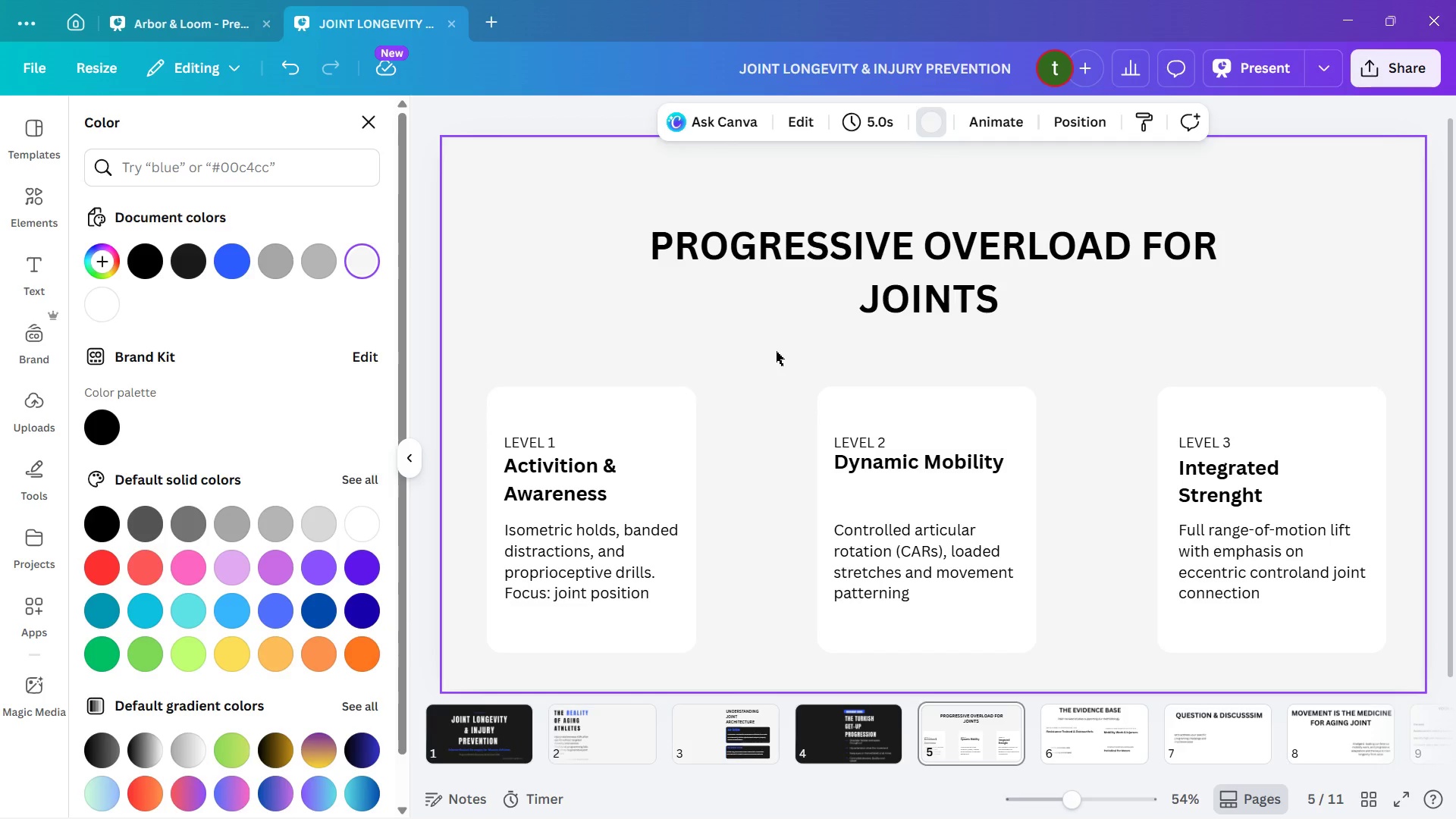 
wait(15.59)
 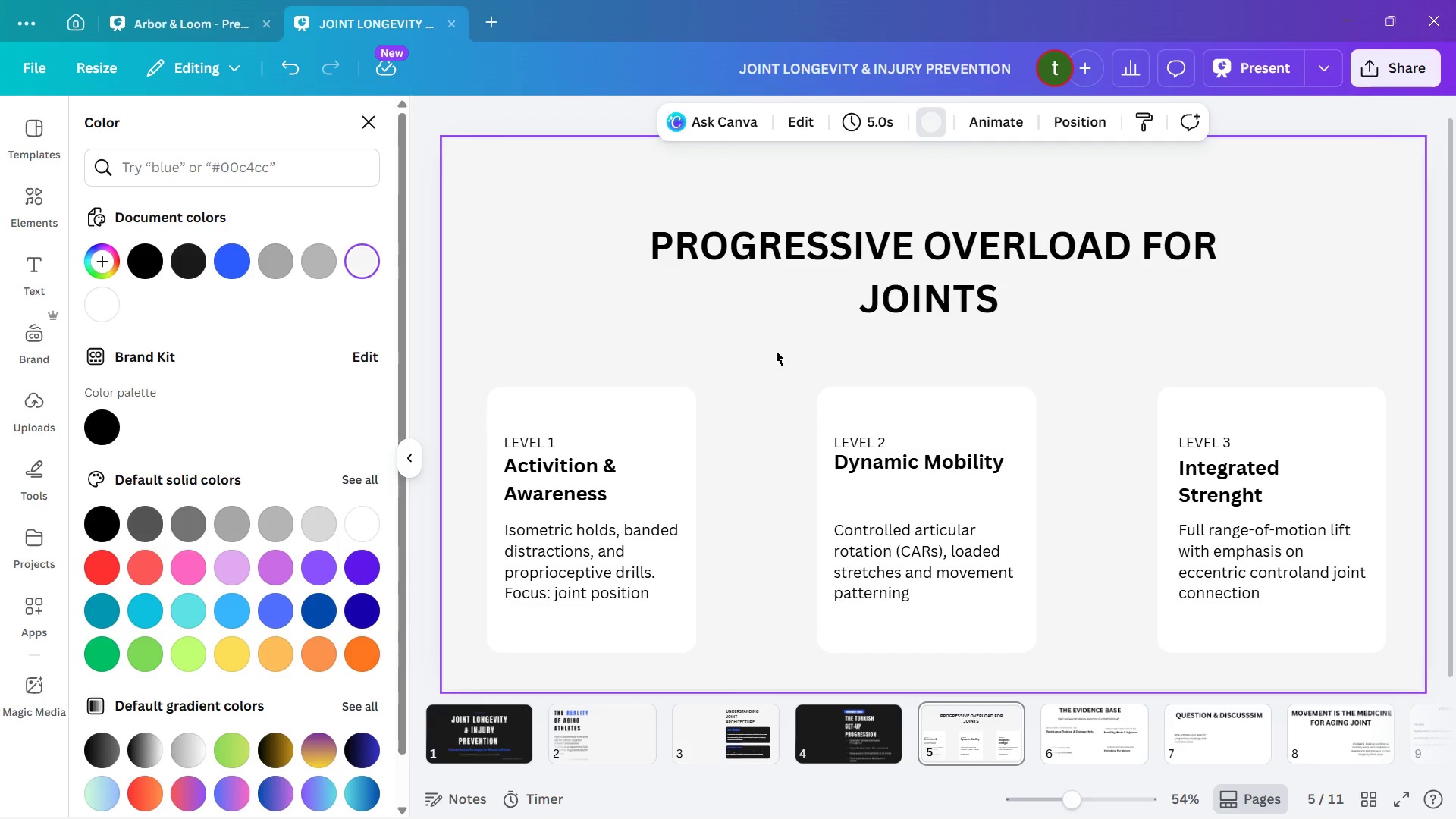 
mouse_move([1289, 809])
 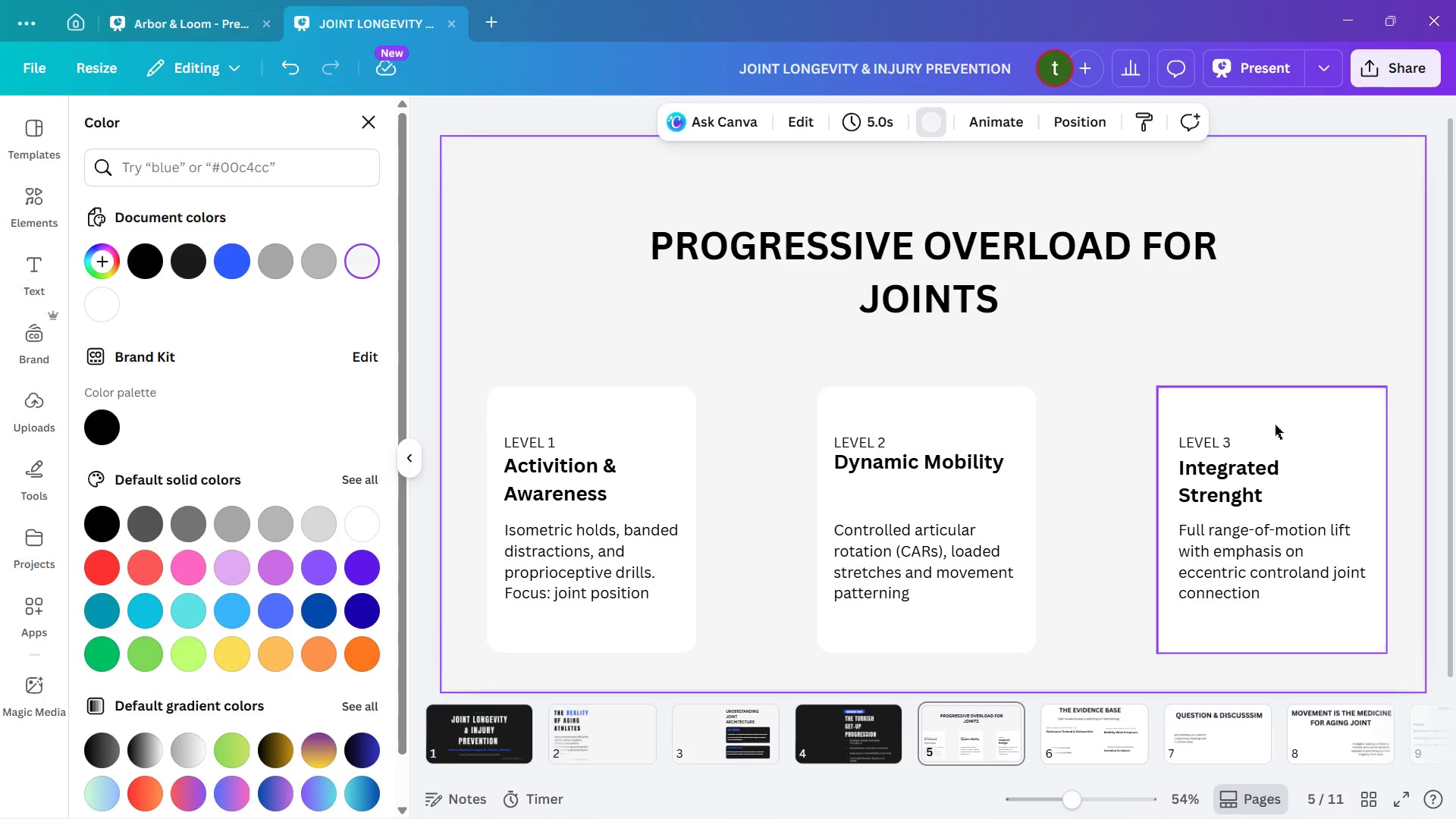 
left_click([1241, 328])
 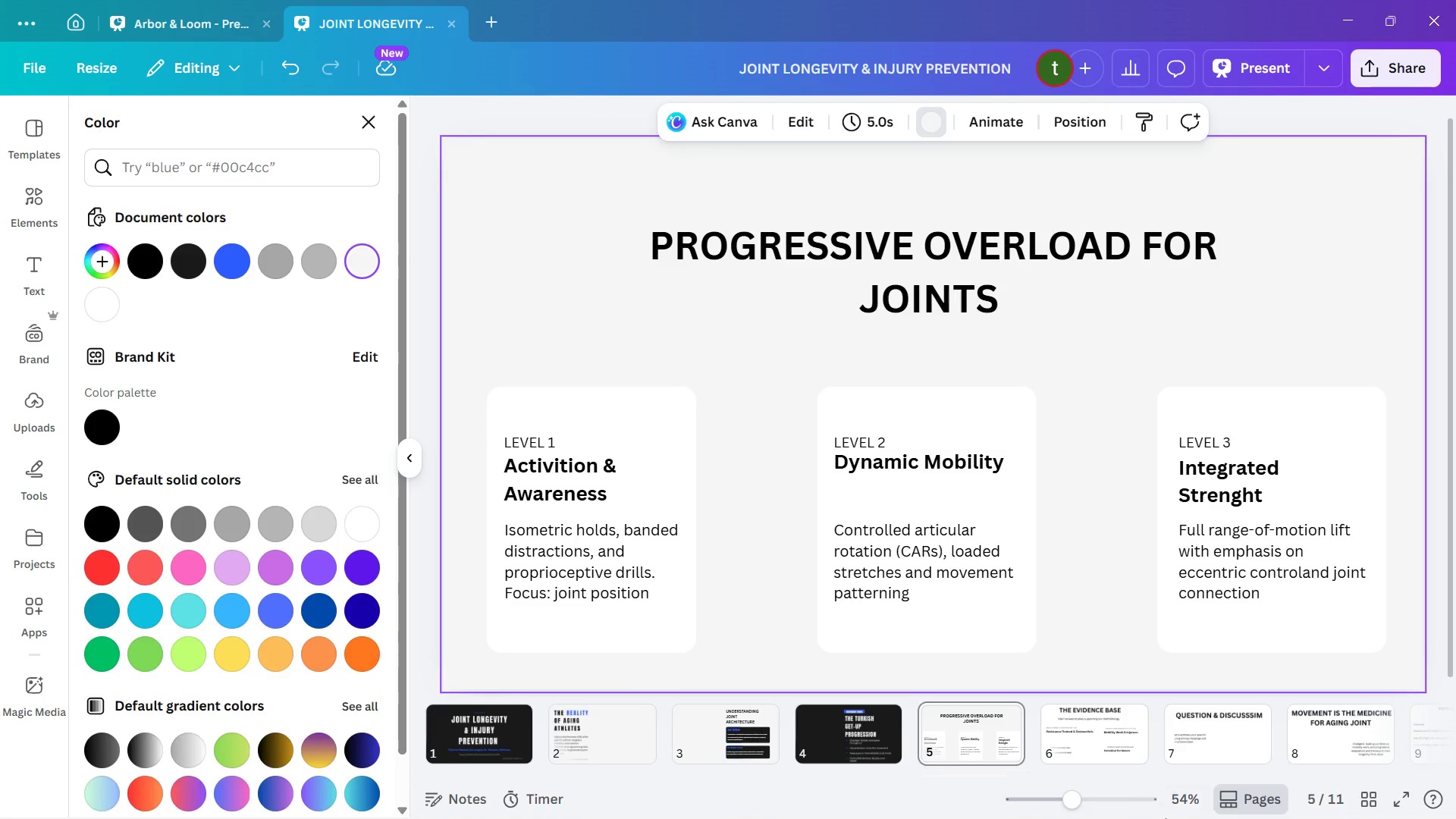 
mouse_move([999, 777])
 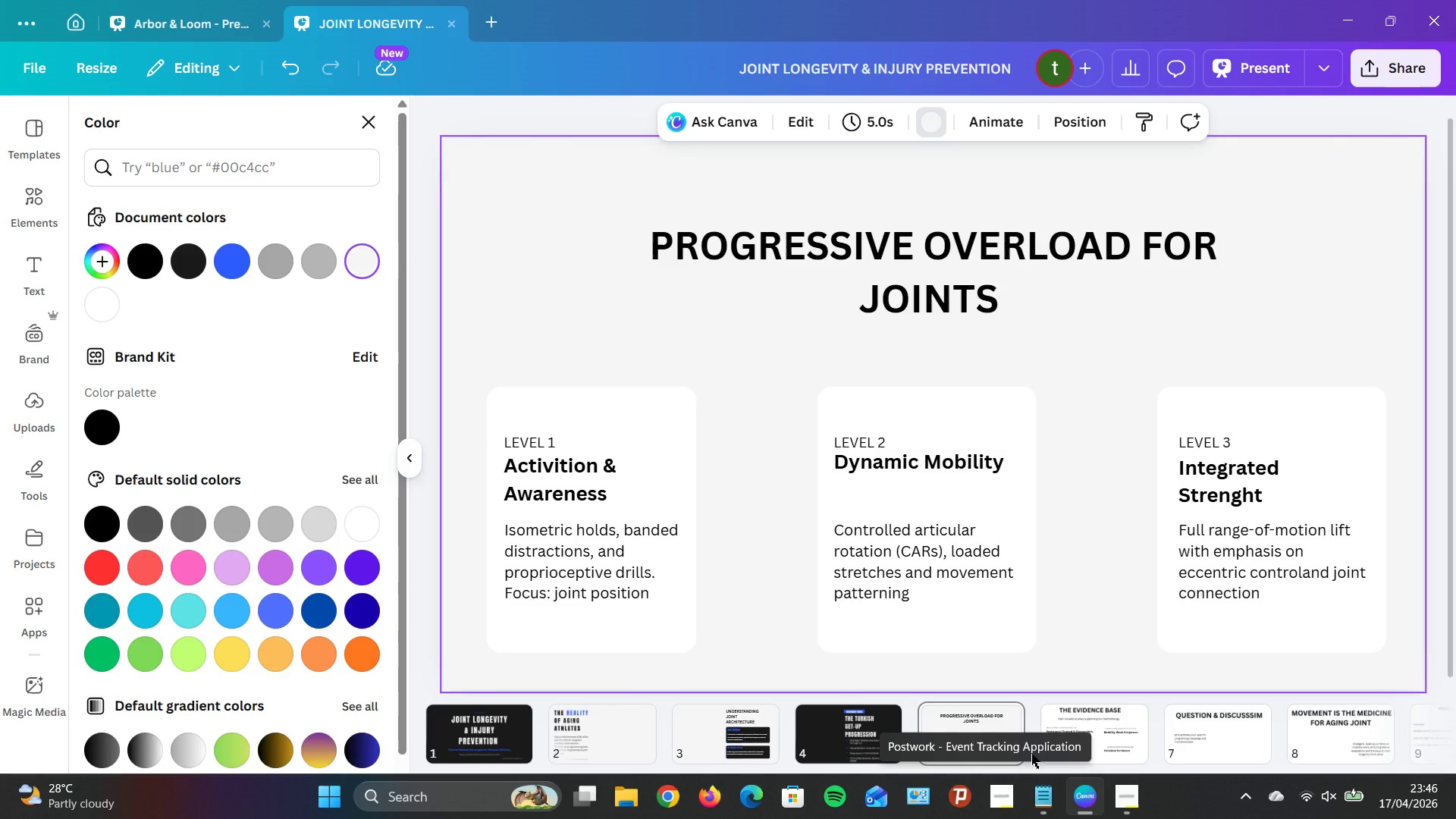 
mouse_move([1043, 737])
 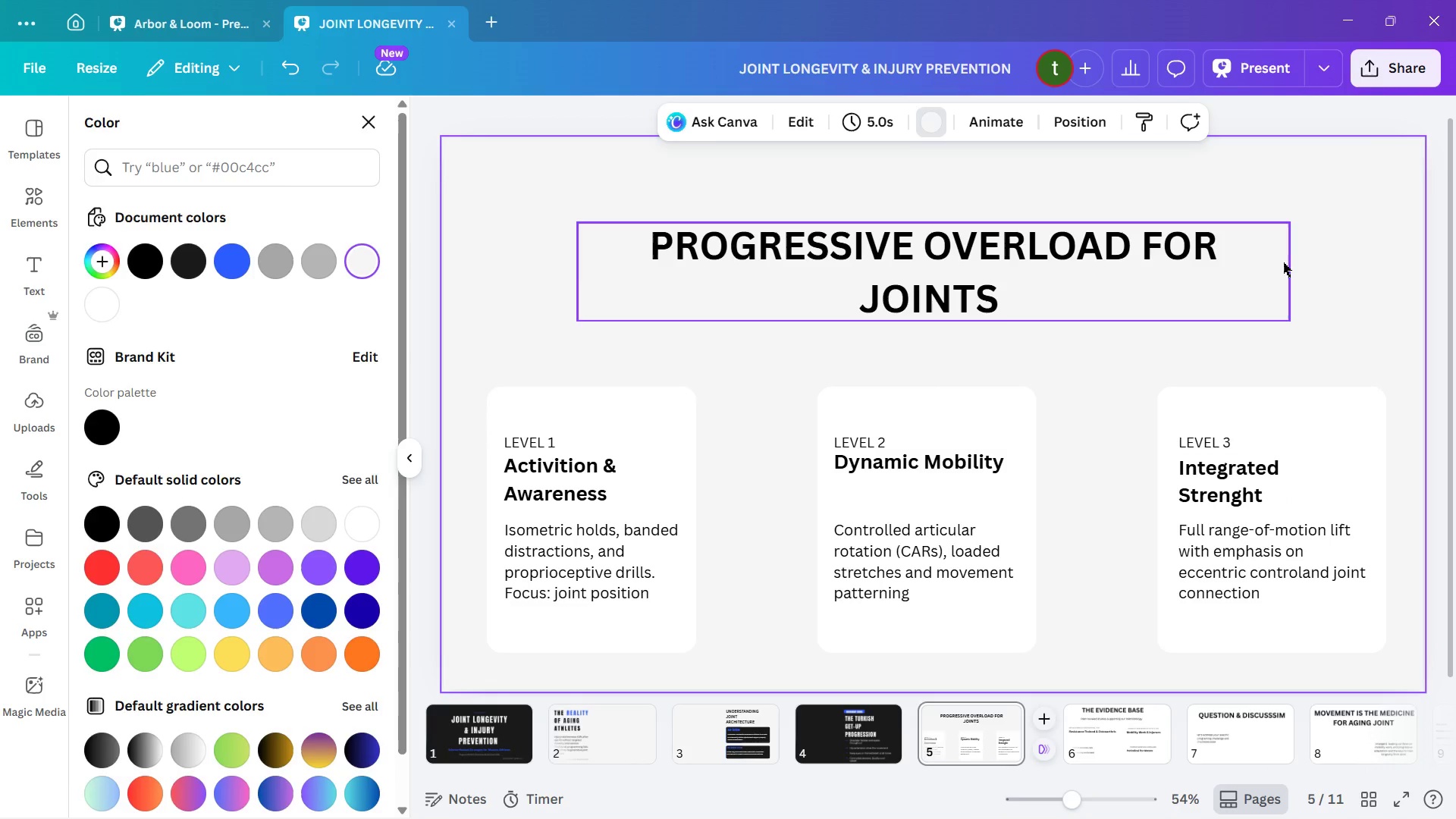 
left_click([1285, 261])
 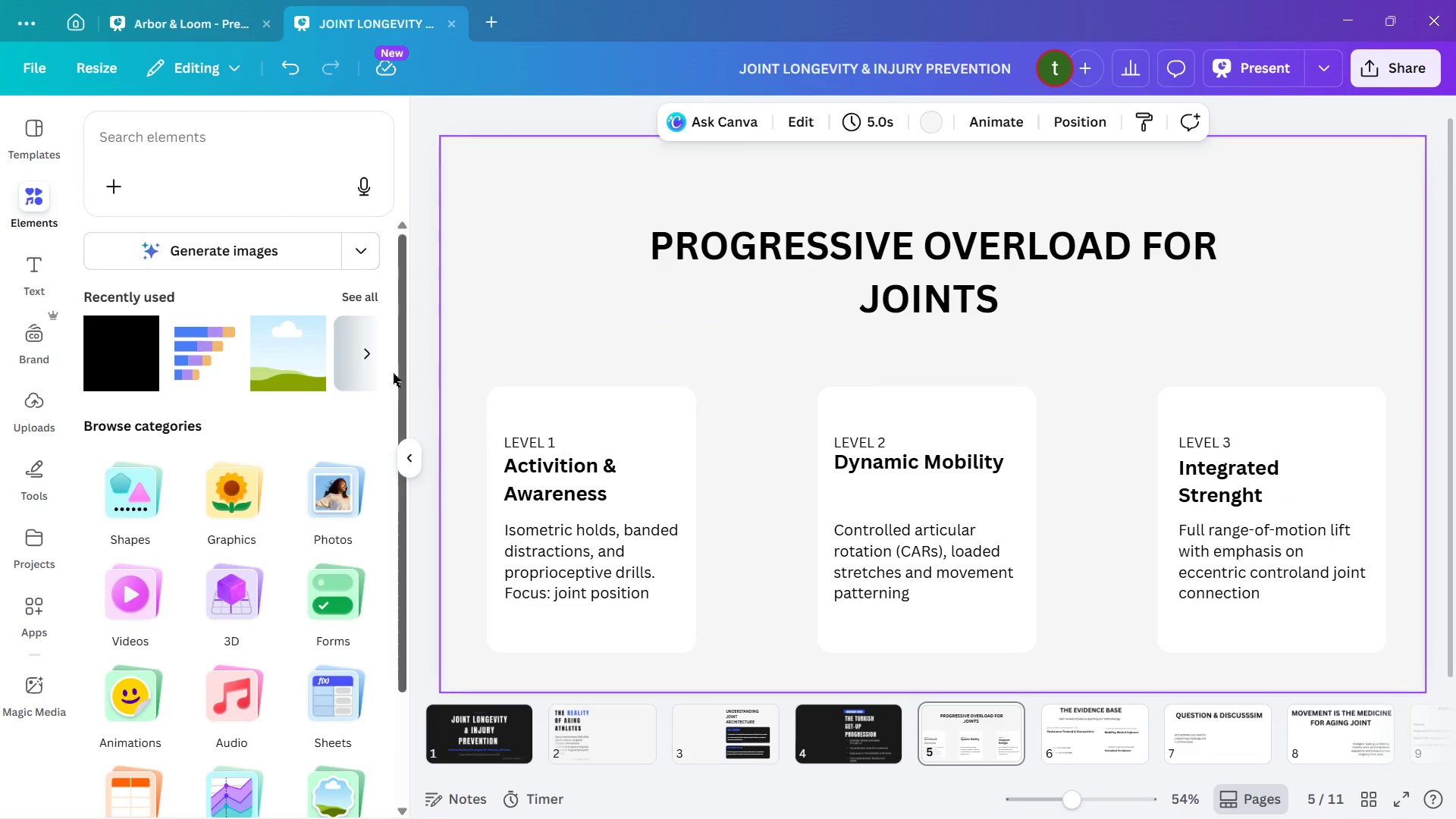 
left_click([121, 358])
 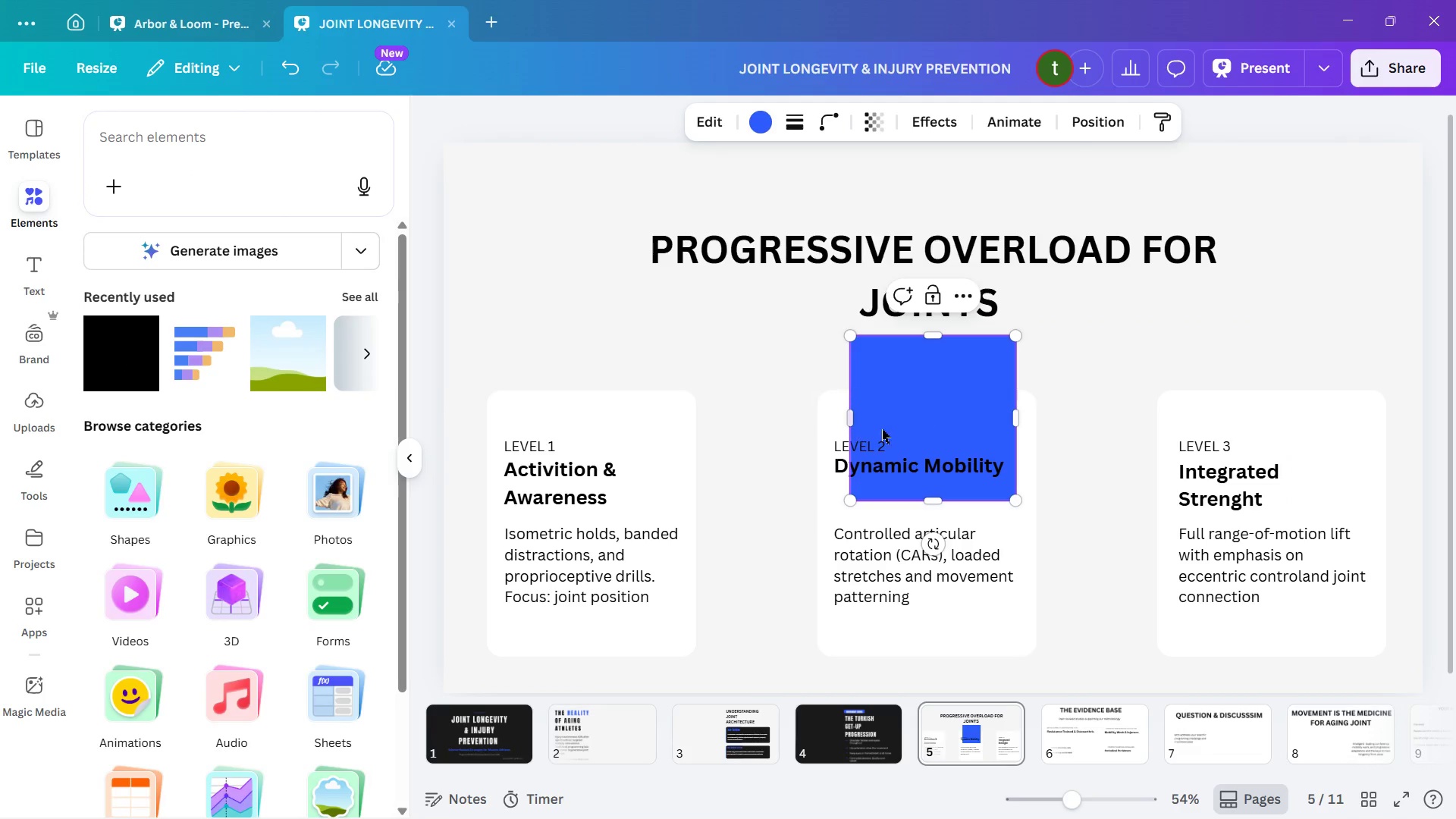 
left_click_drag(start_coordinate=[910, 375], to_coordinate=[547, 381])
 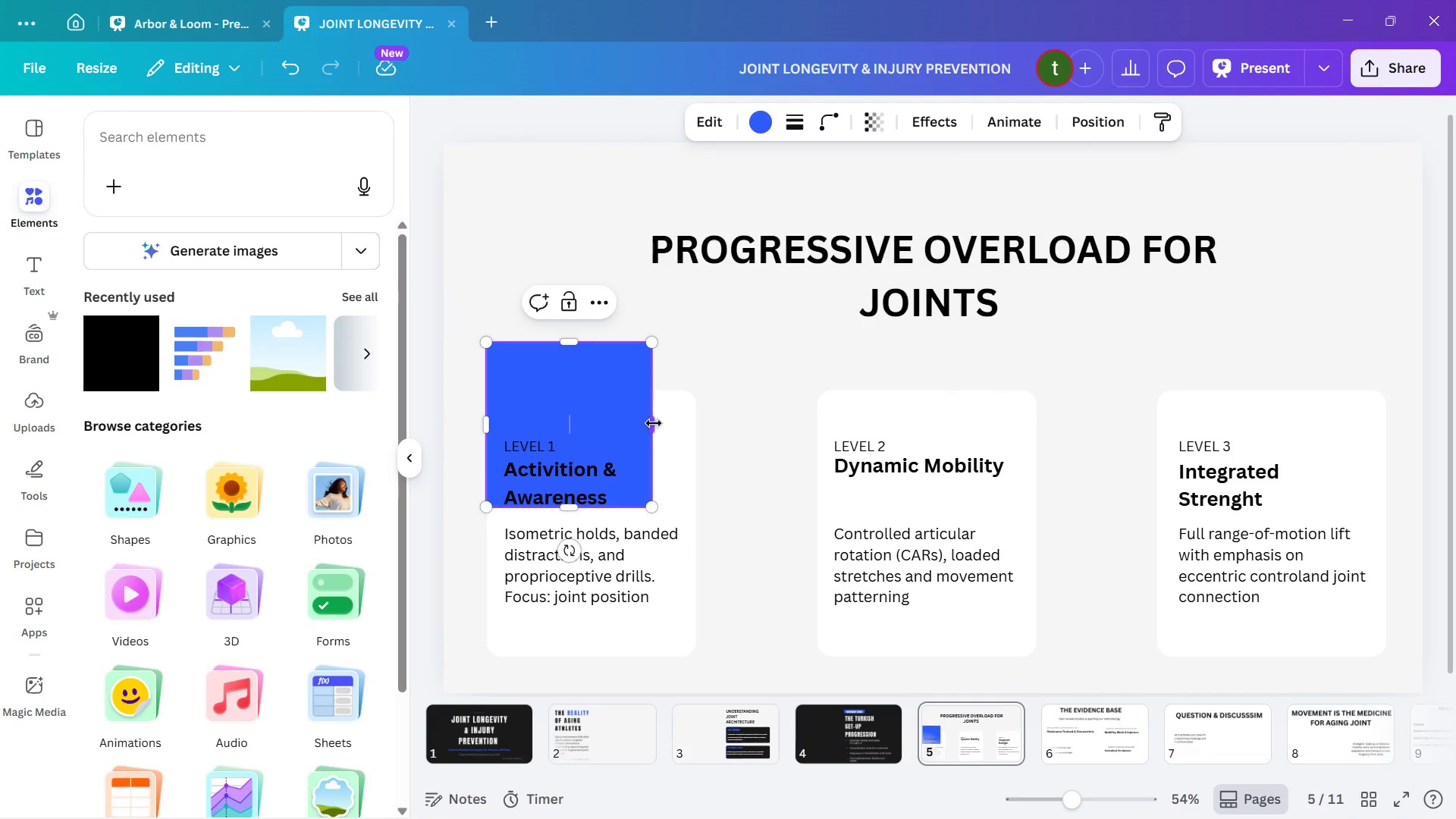 
left_click_drag(start_coordinate=[654, 423], to_coordinate=[693, 425])
 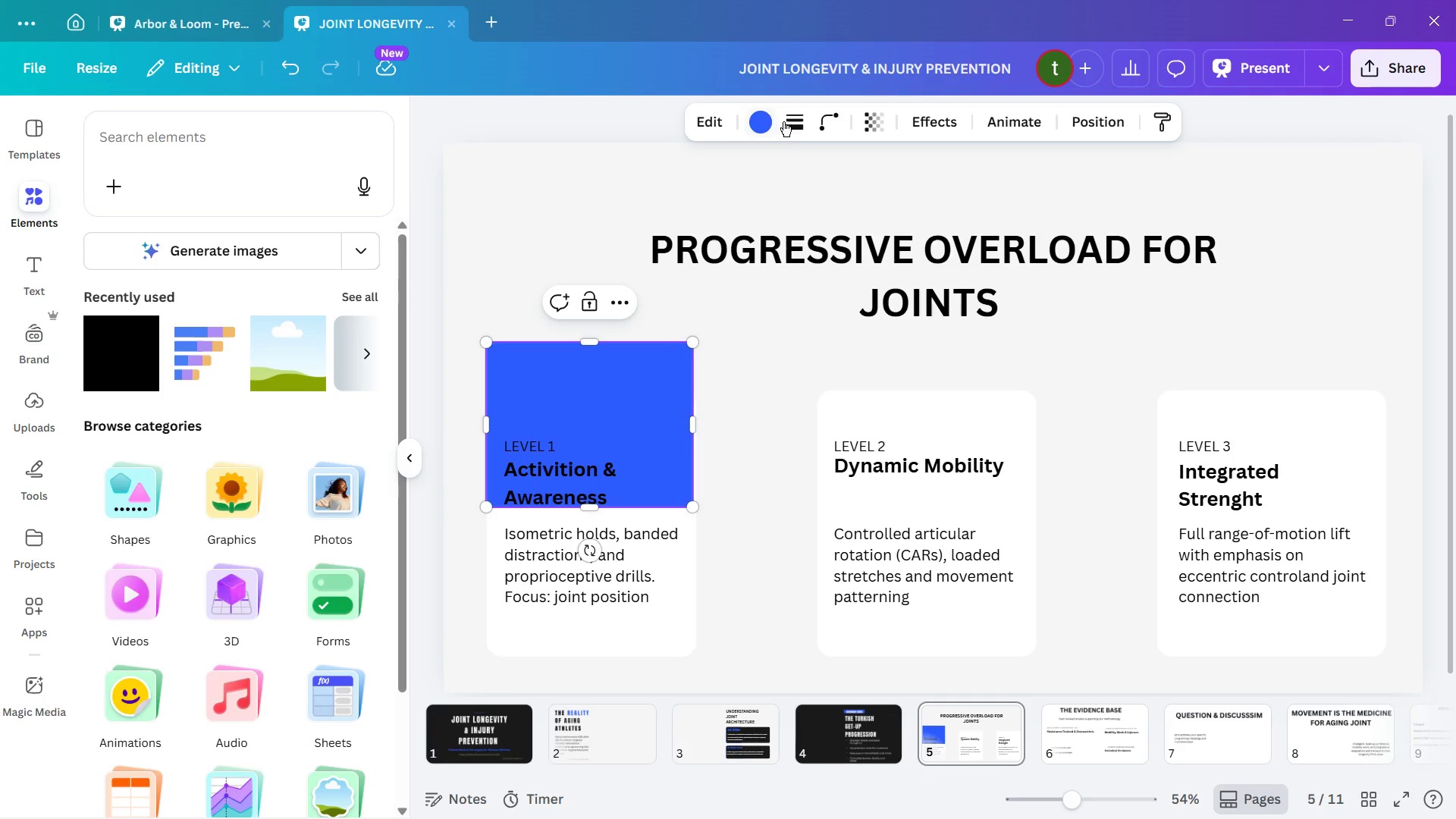 
left_click([828, 118])
 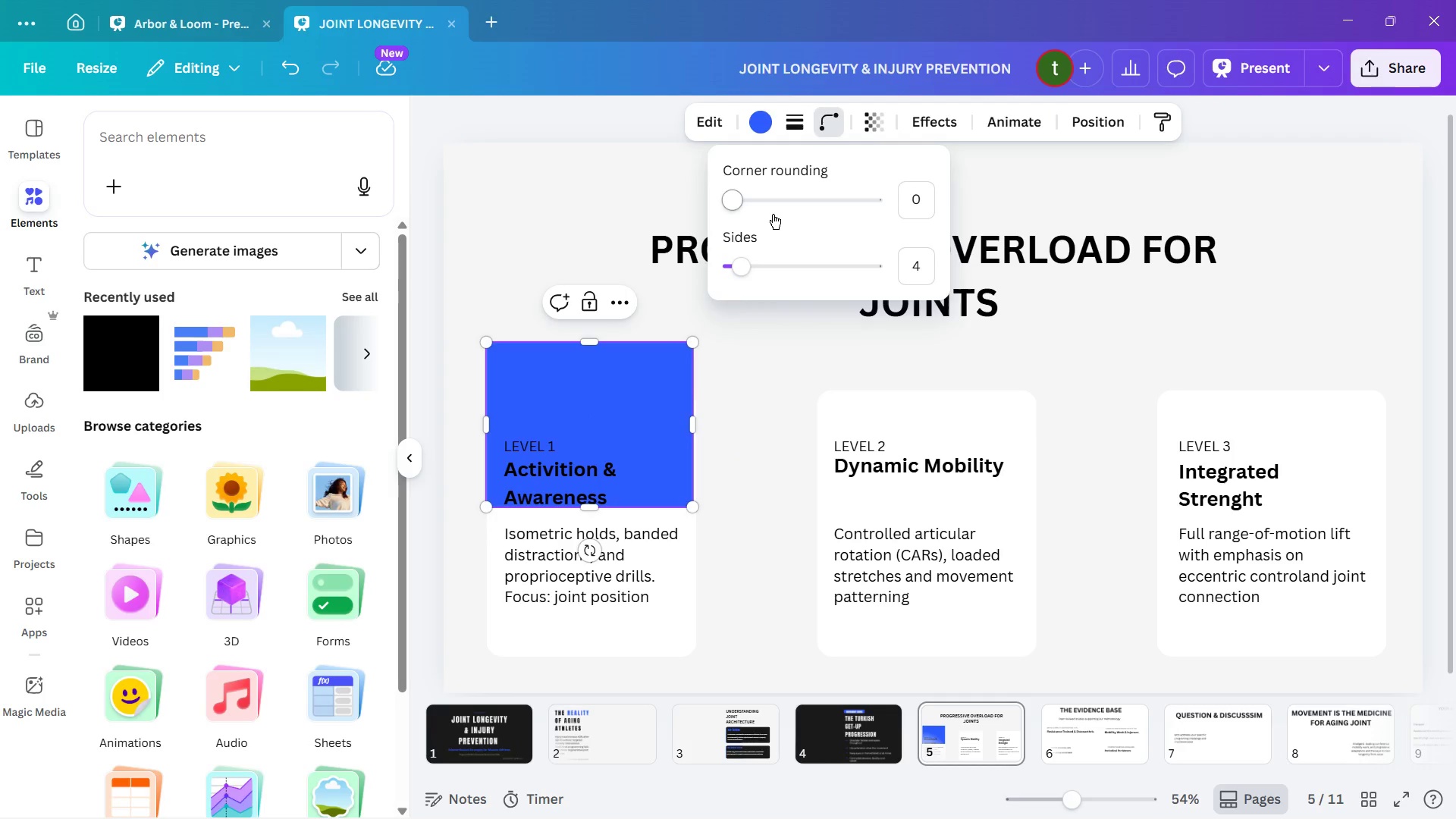 
left_click([784, 200])
 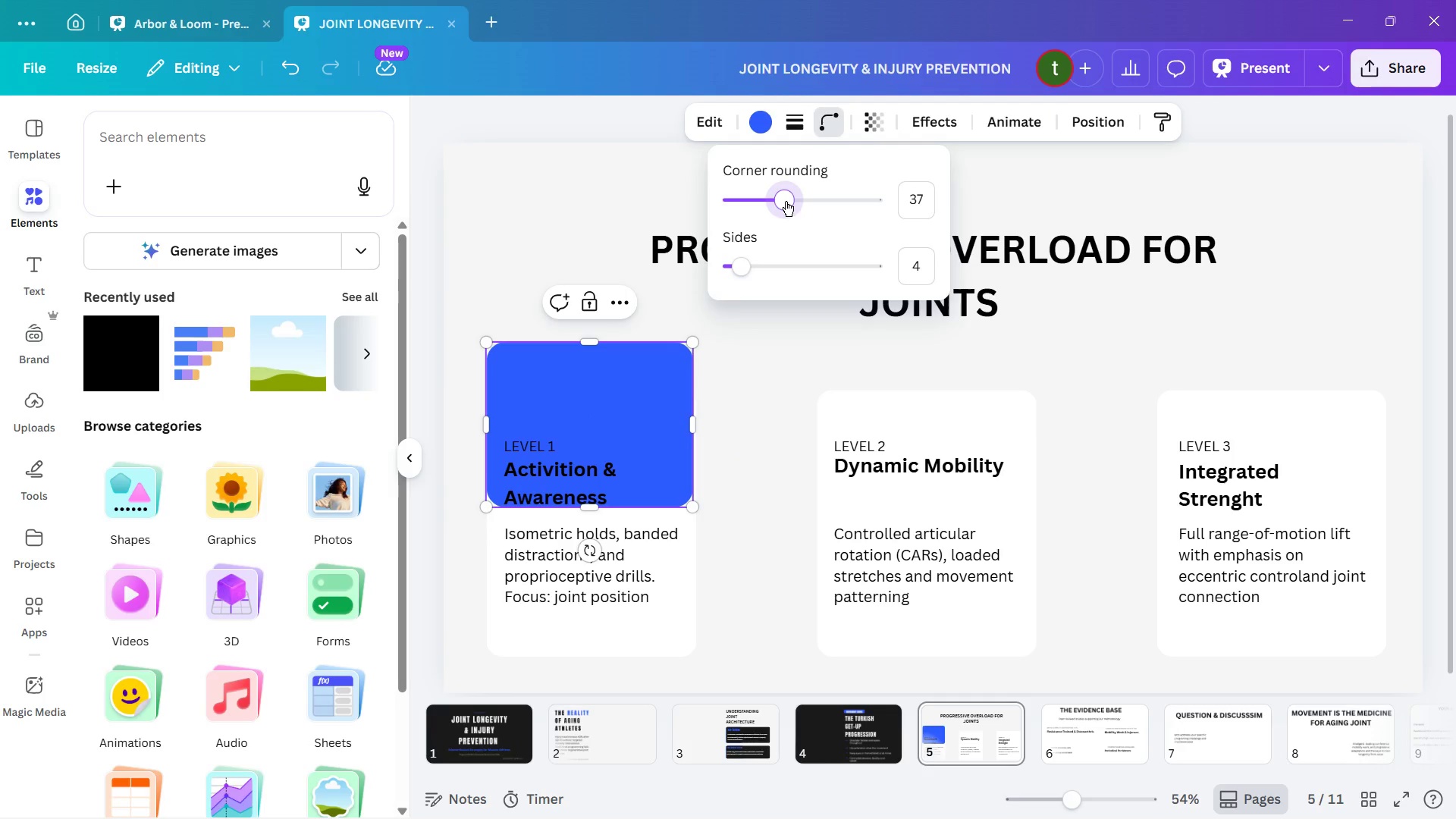 
hold_key(key=ArrowLeft, duration=0.92)
 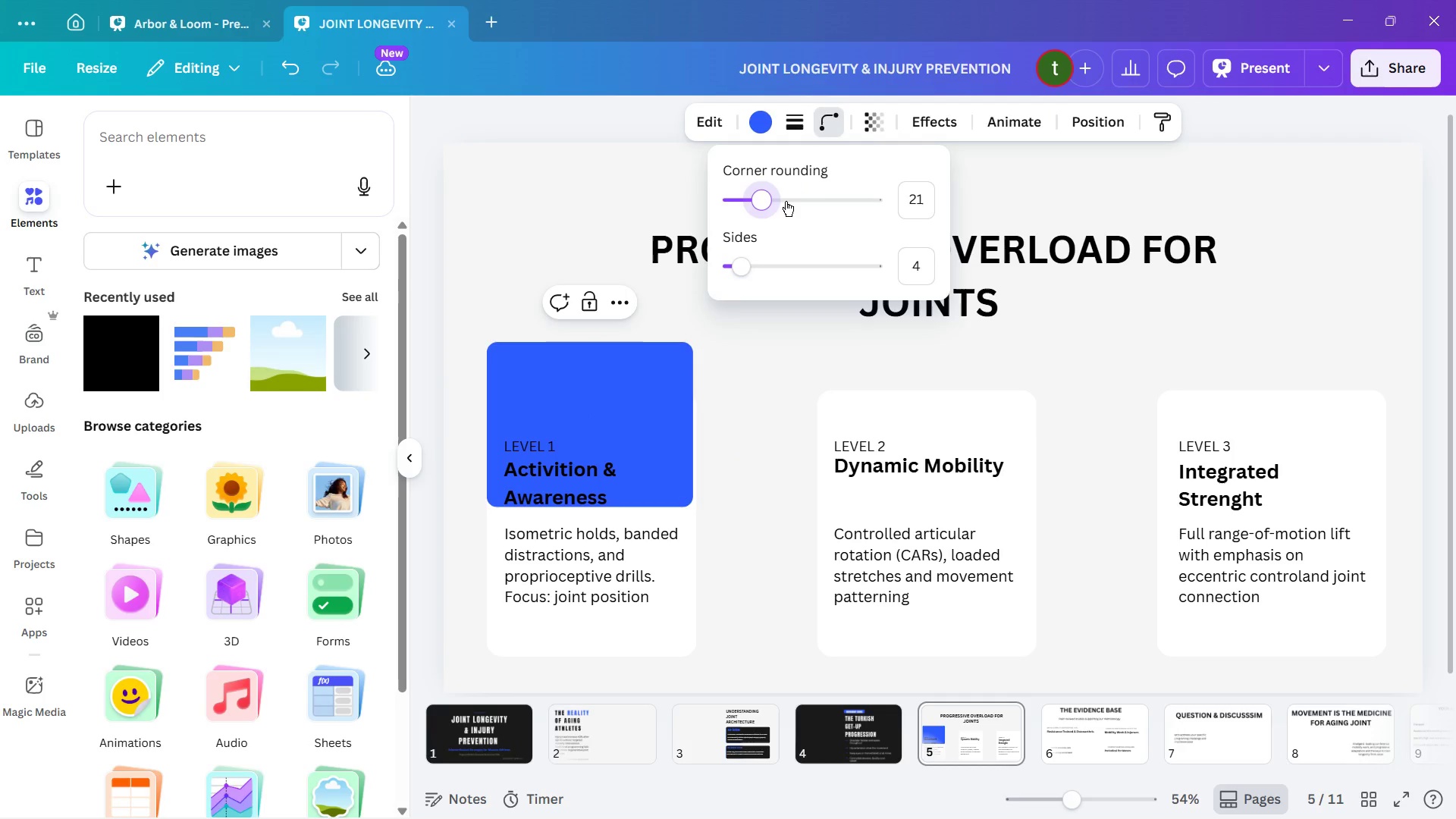 
hold_key(key=ArrowLeft, duration=0.67)
 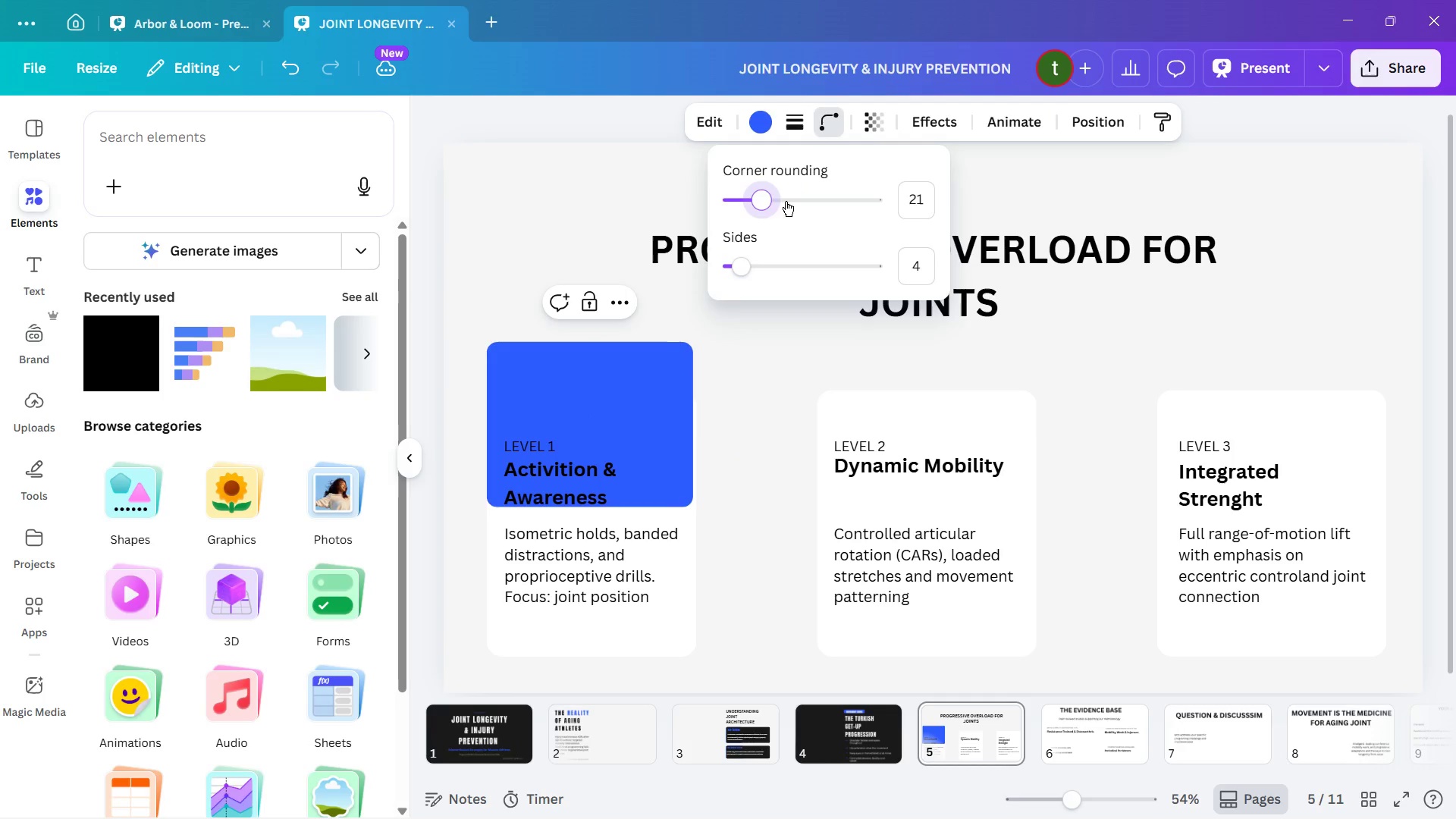 
key(ArrowLeft)
 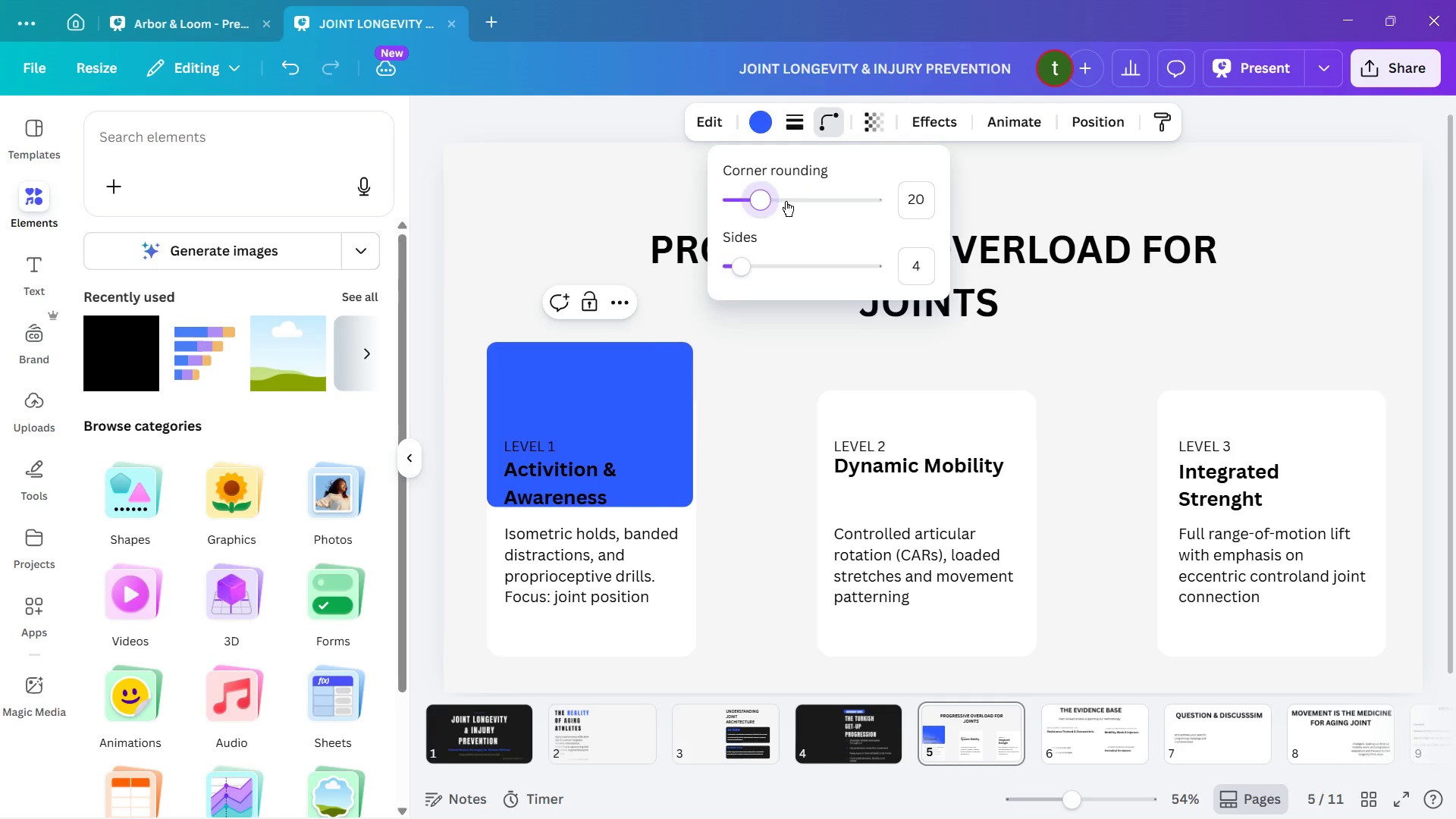 
key(ArrowLeft)
 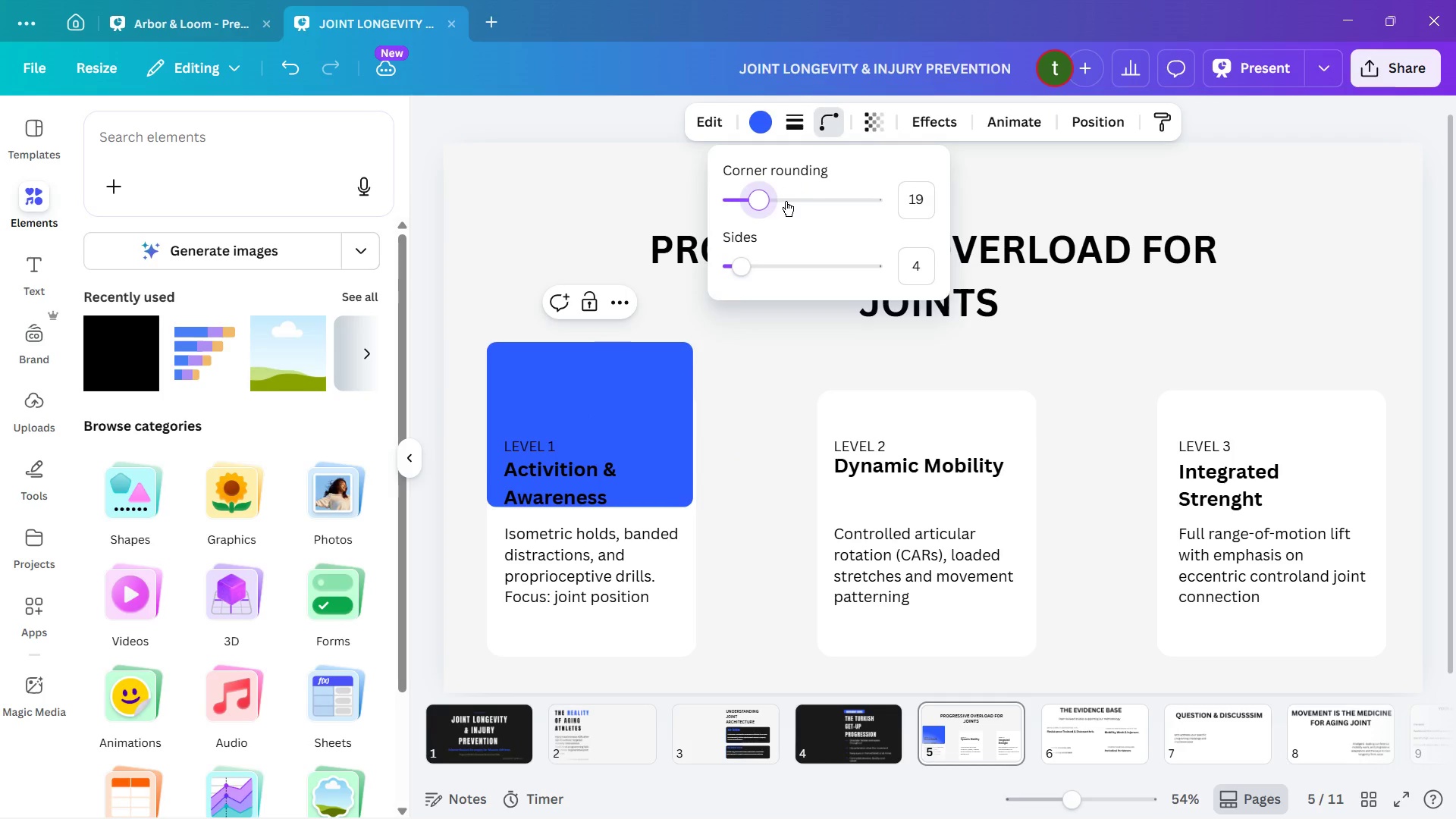 
key(ArrowLeft)
 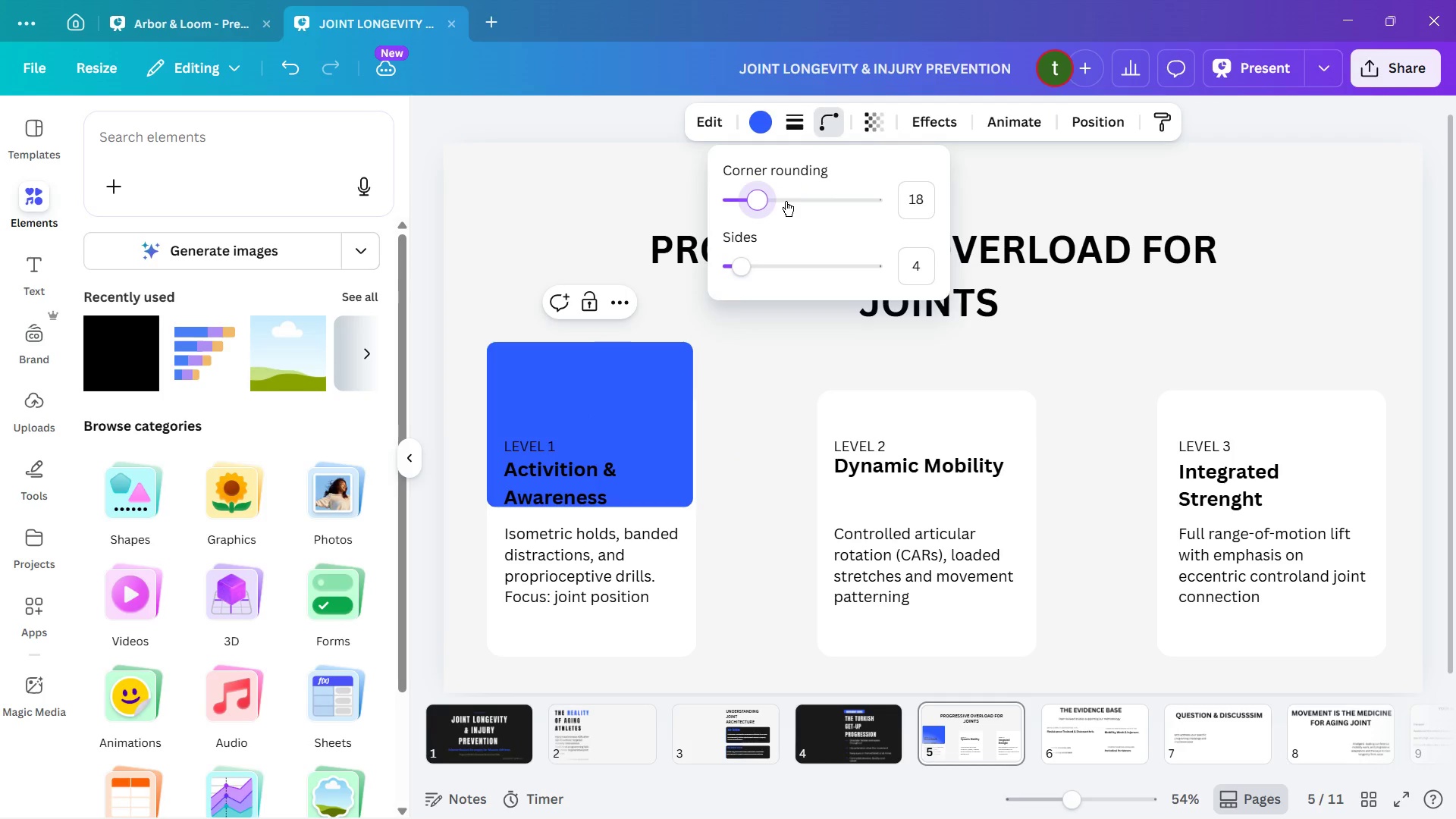 
key(ArrowLeft)
 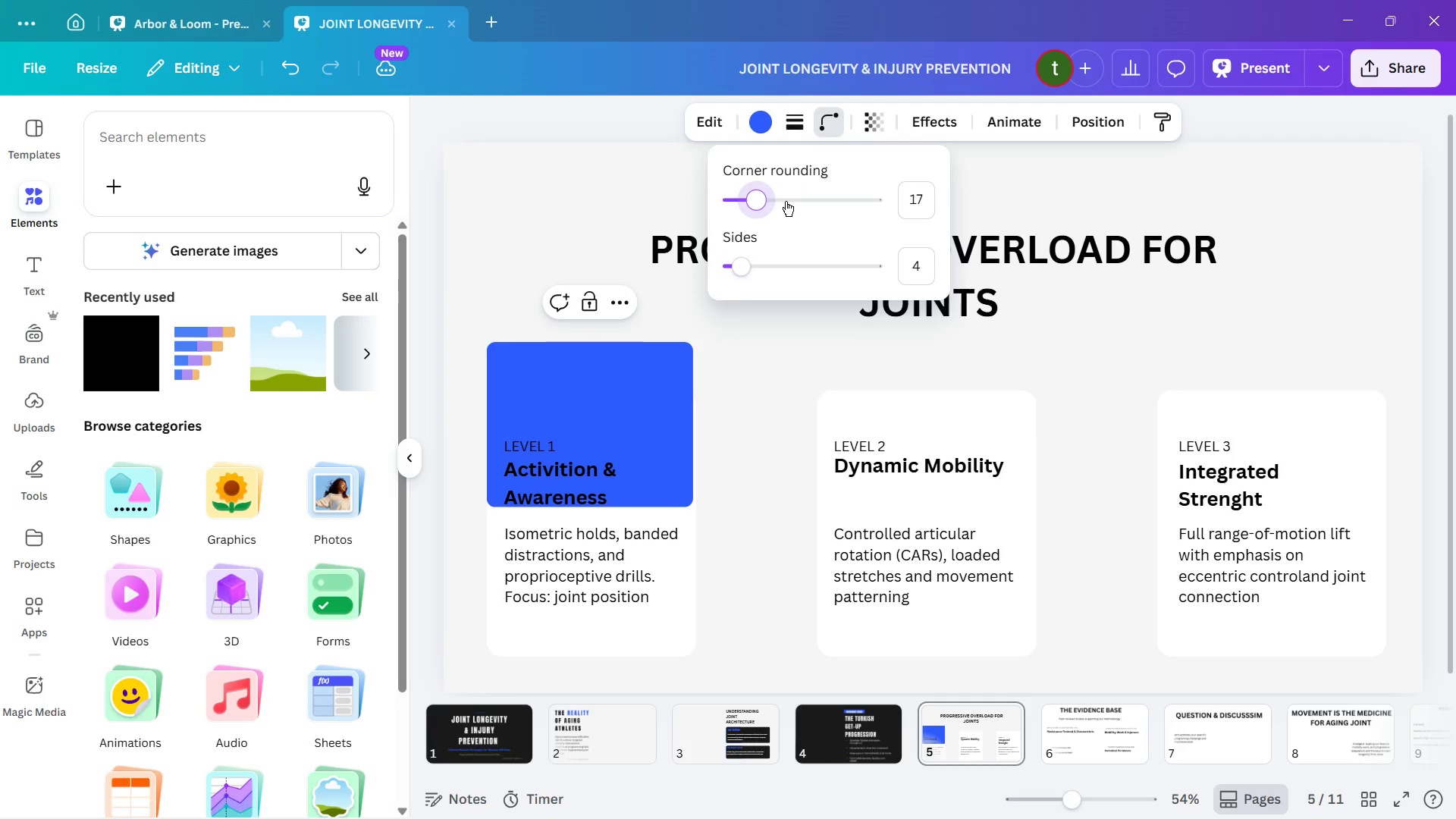 
key(ArrowLeft)
 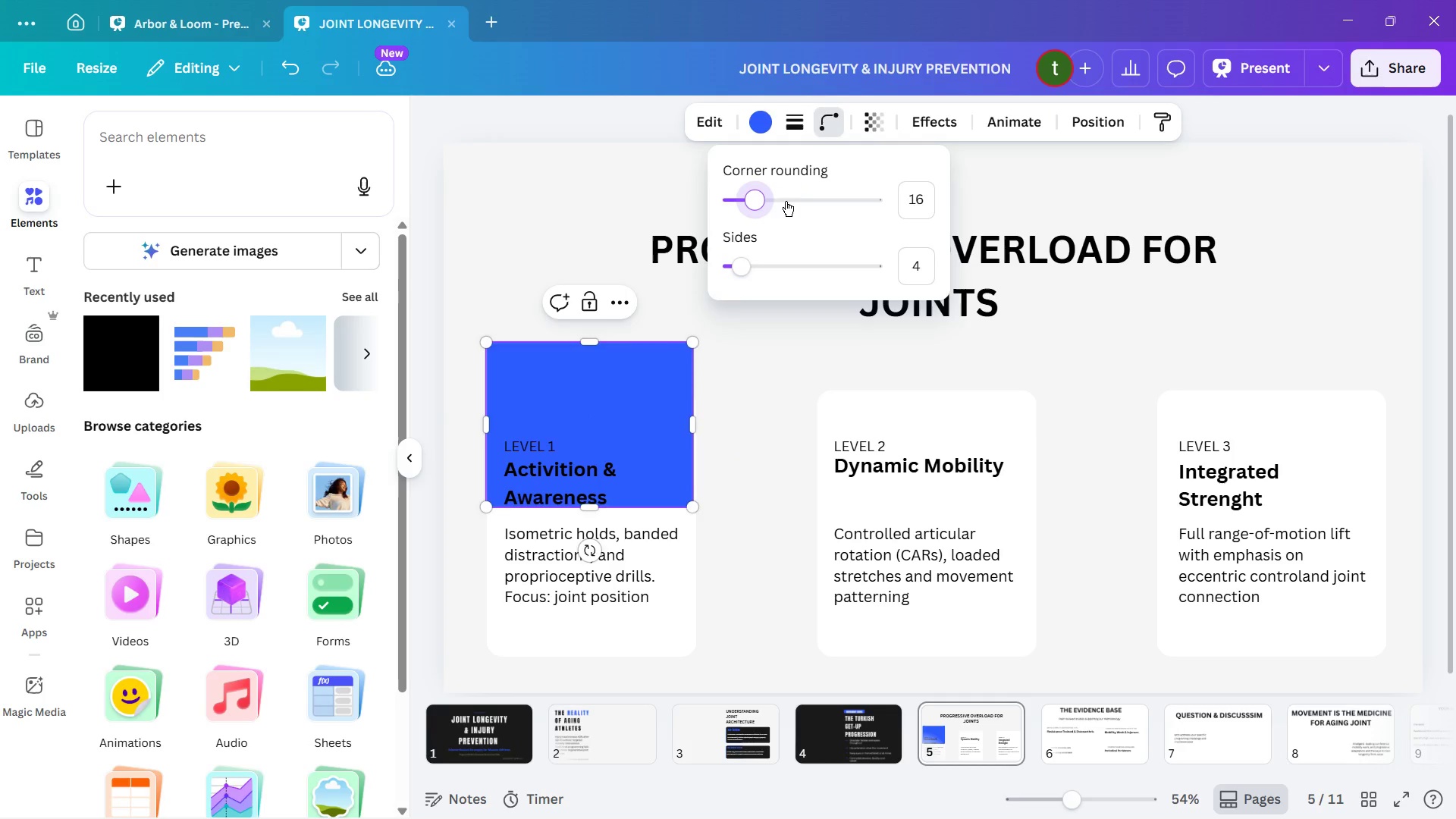 
key(ArrowLeft)
 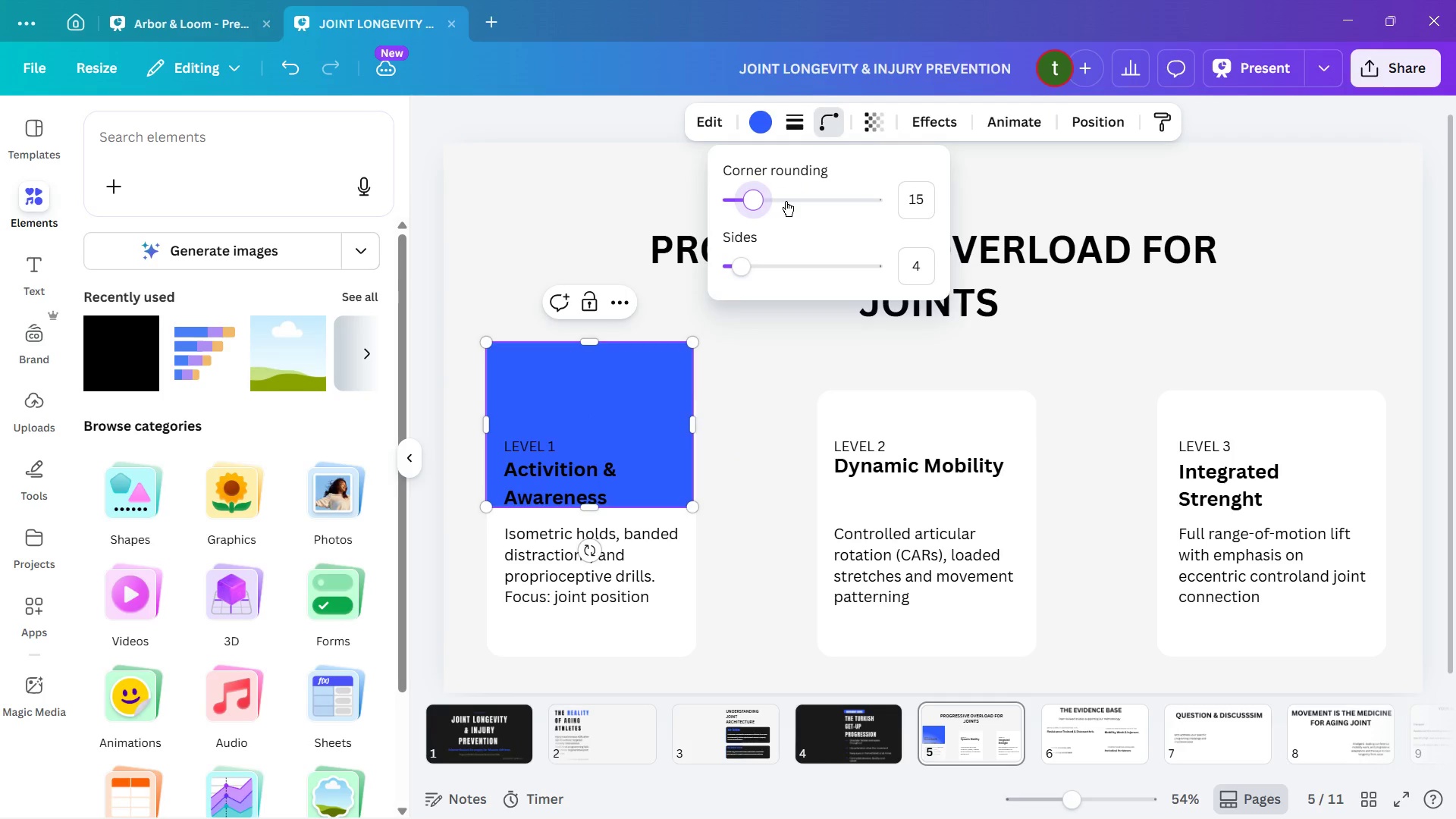 
key(ArrowLeft)
 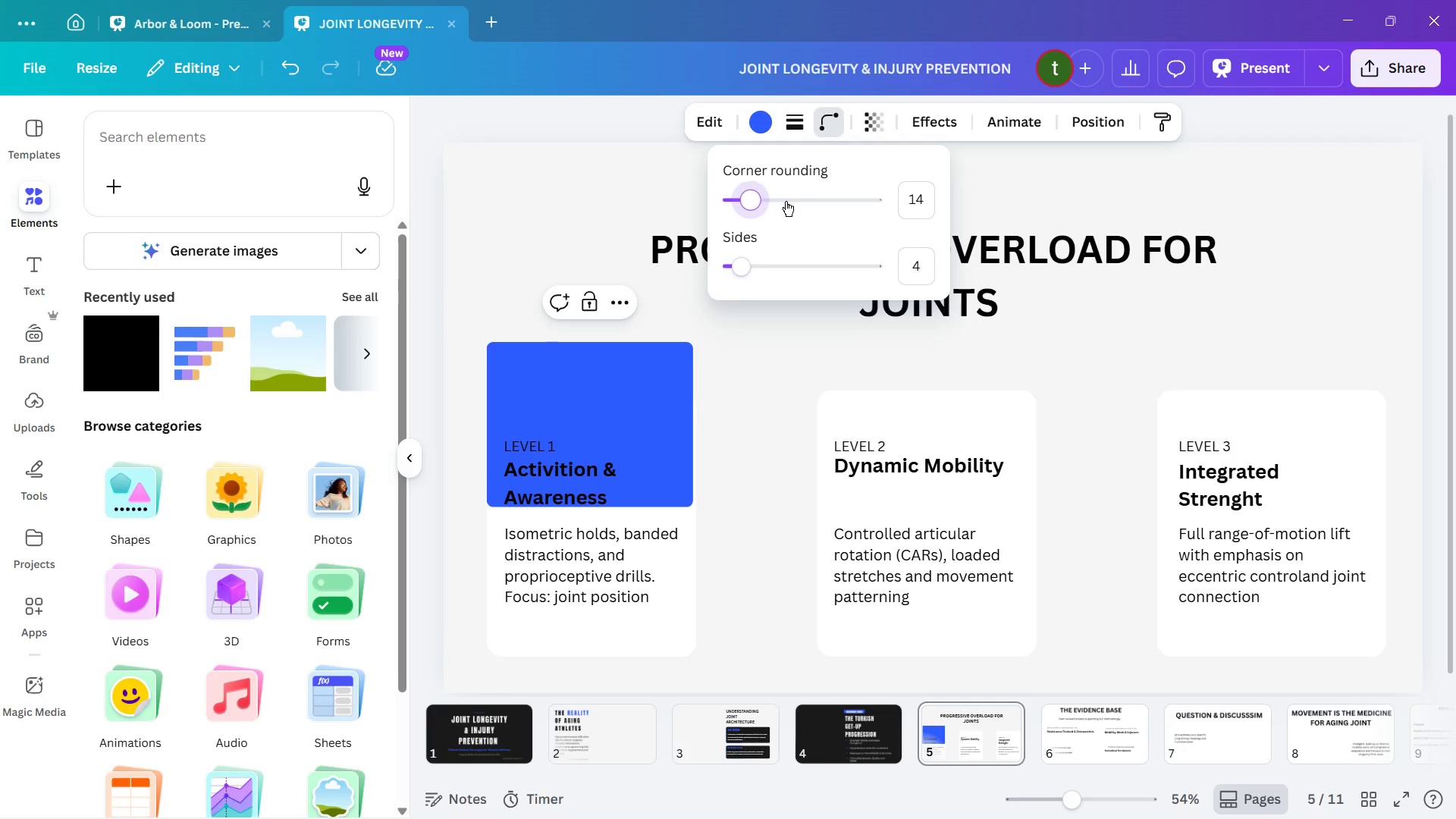 
key(ArrowLeft)
 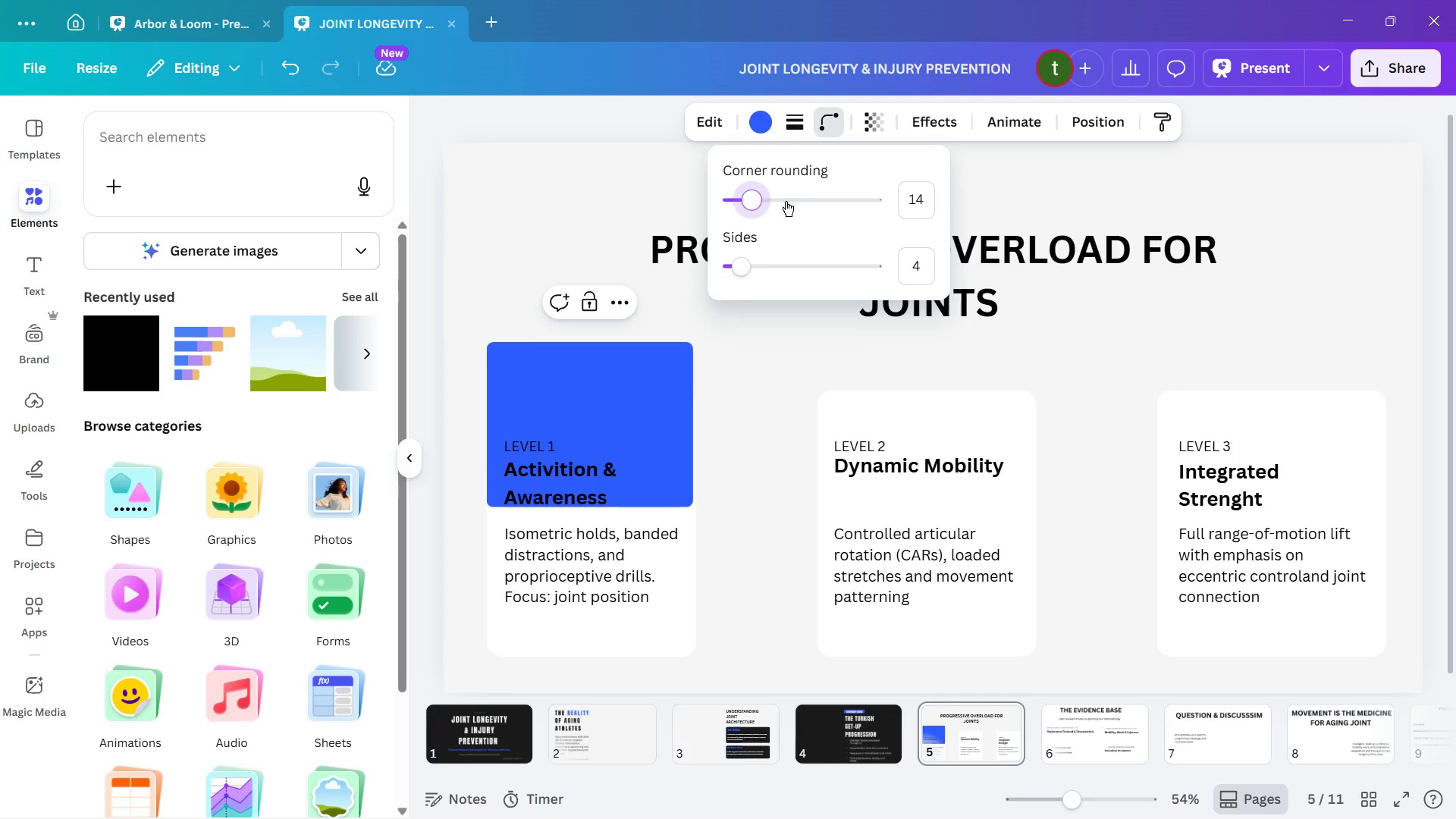 
hold_key(key=ArrowRight, duration=0.73)
 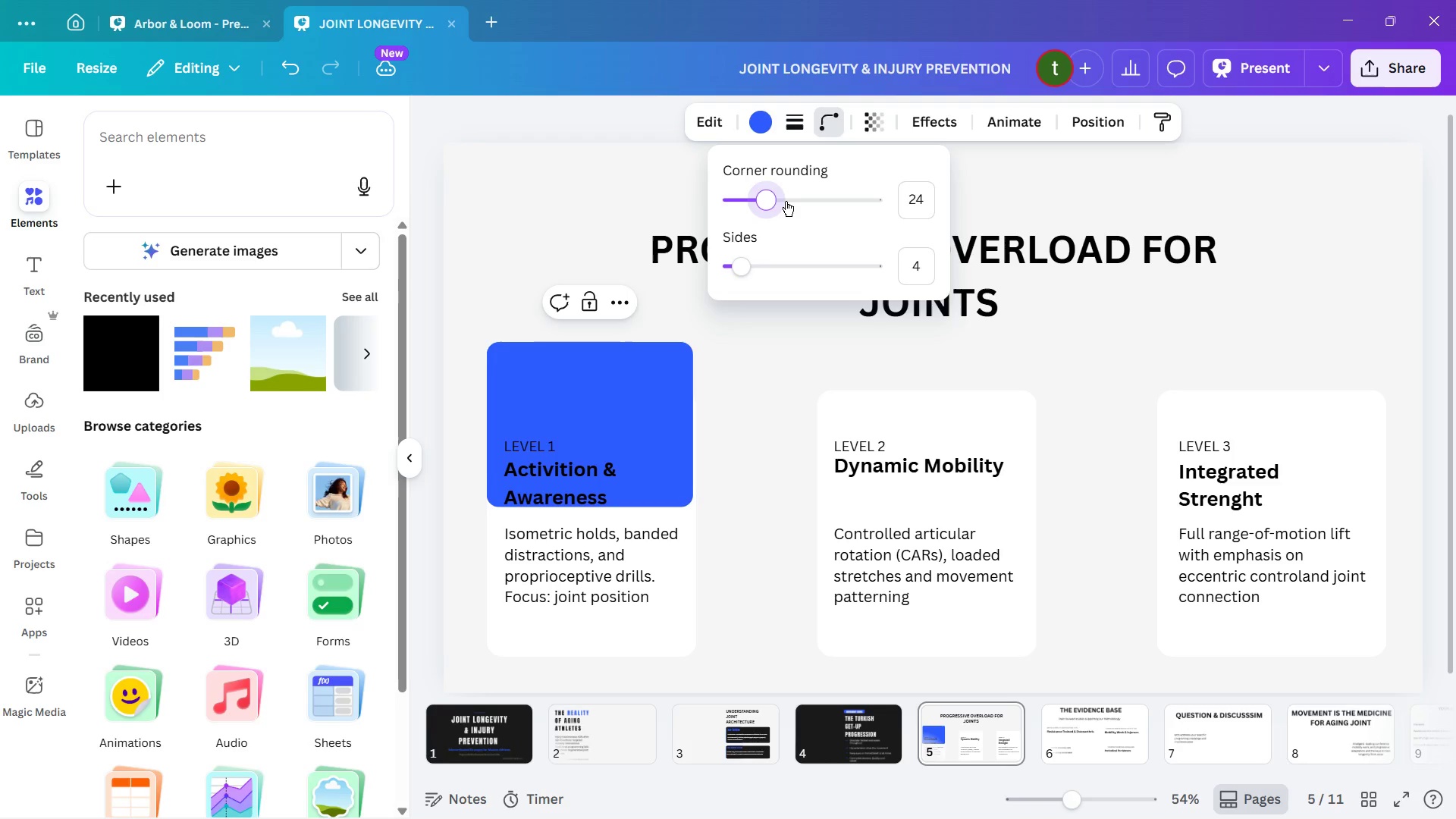 
hold_key(key=ArrowRight, duration=0.33)
 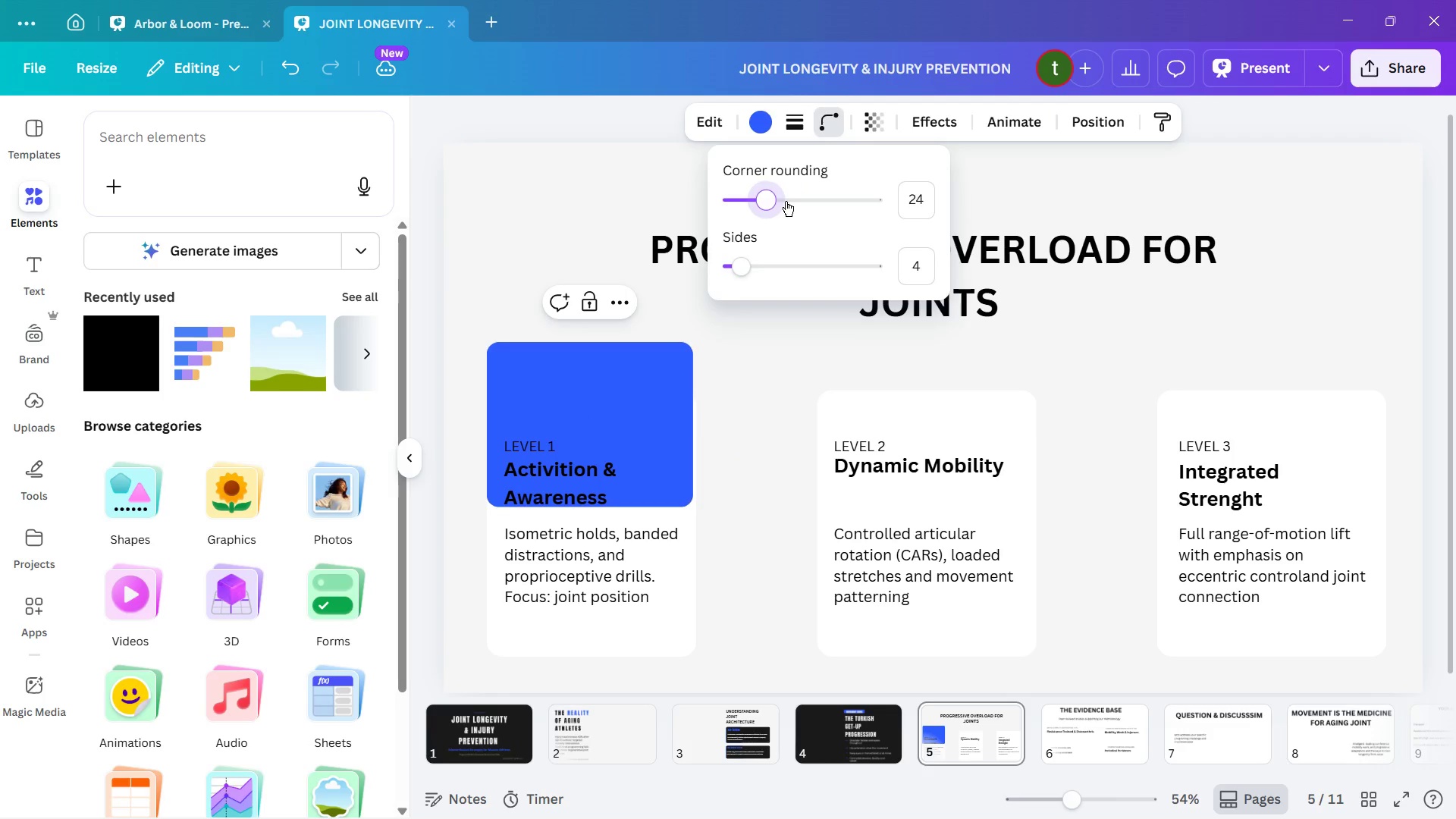 
key(ArrowRight)
 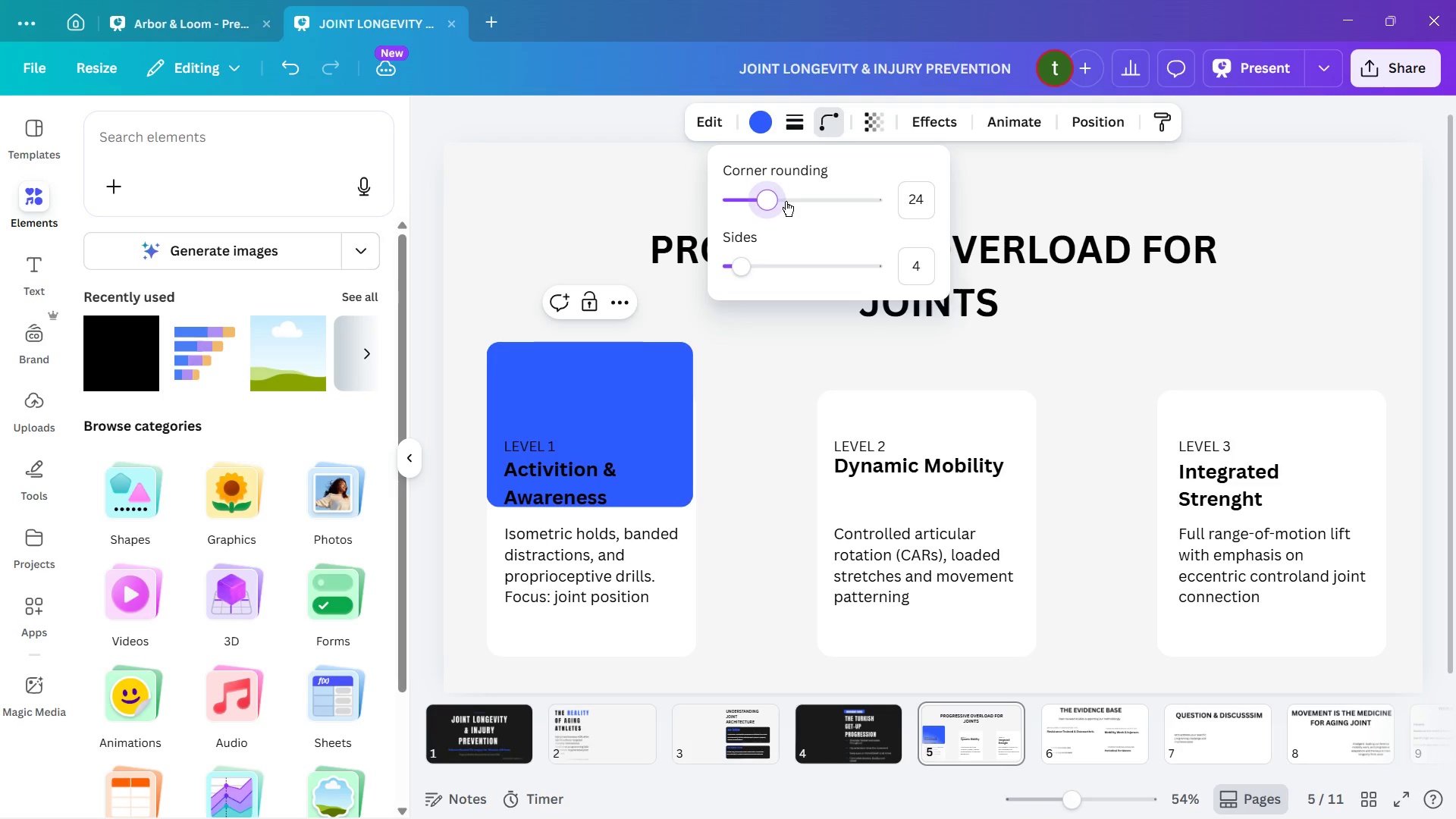 
key(ArrowRight)
 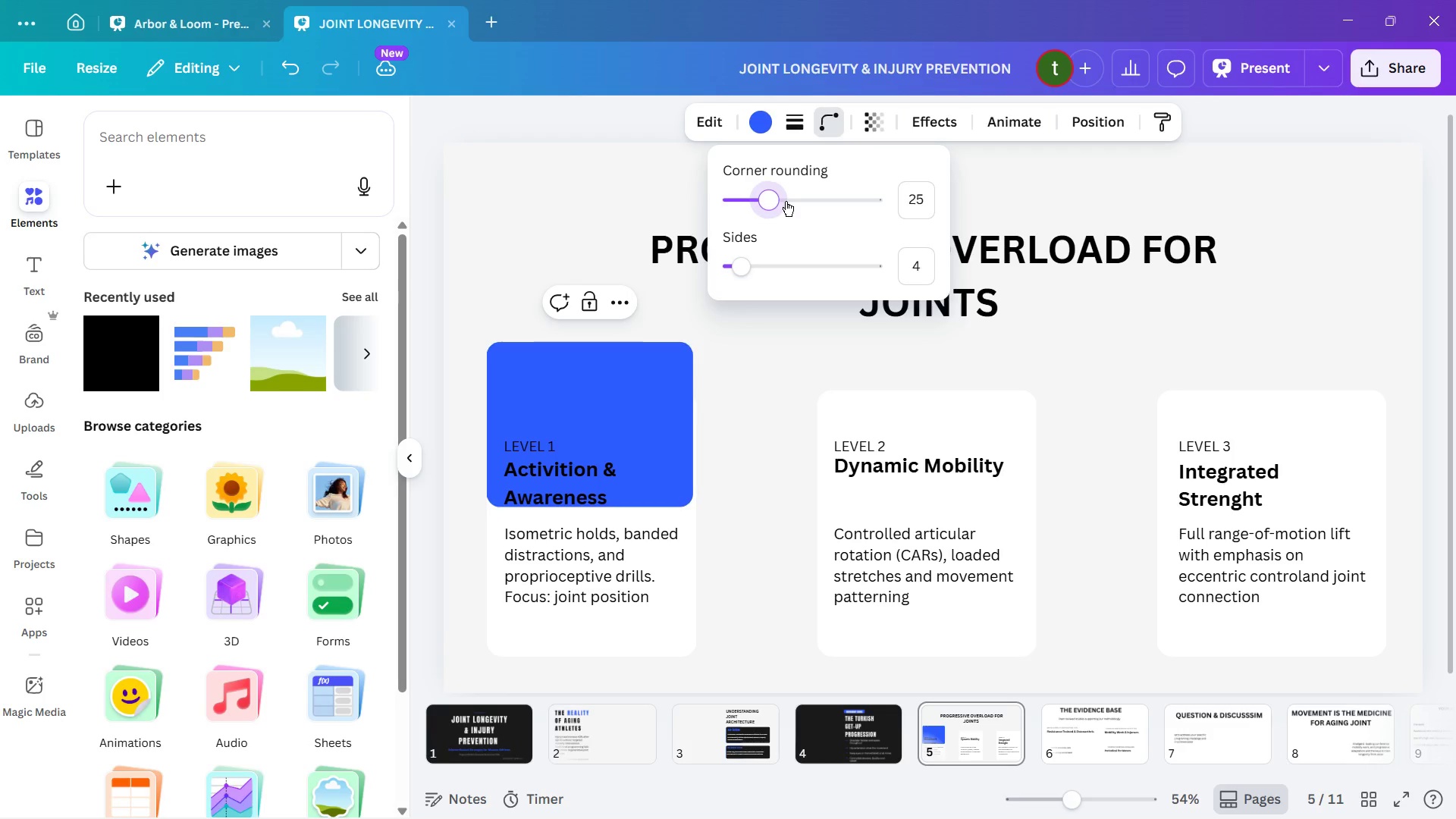 
key(ArrowRight)
 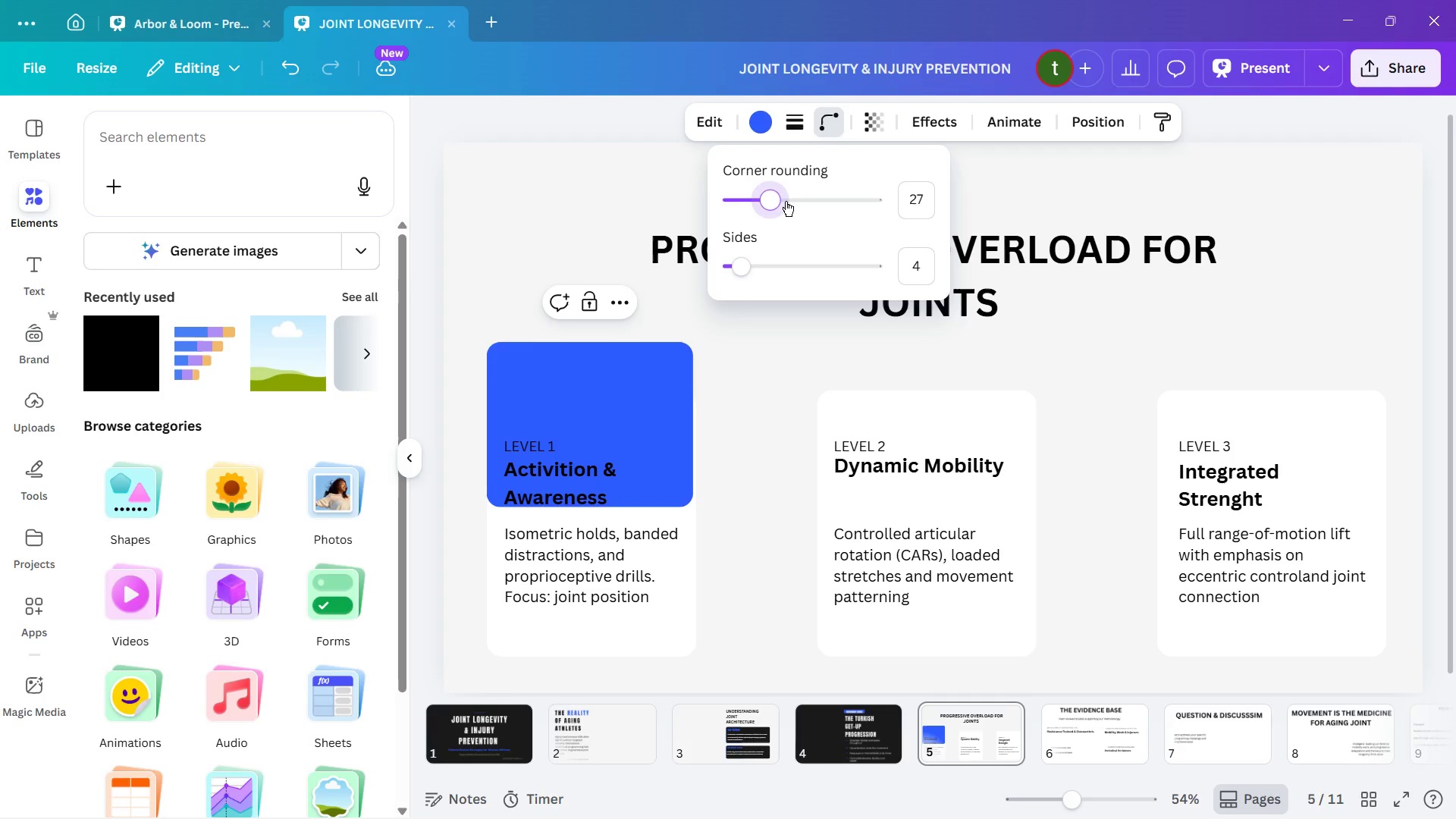 
key(ArrowRight)
 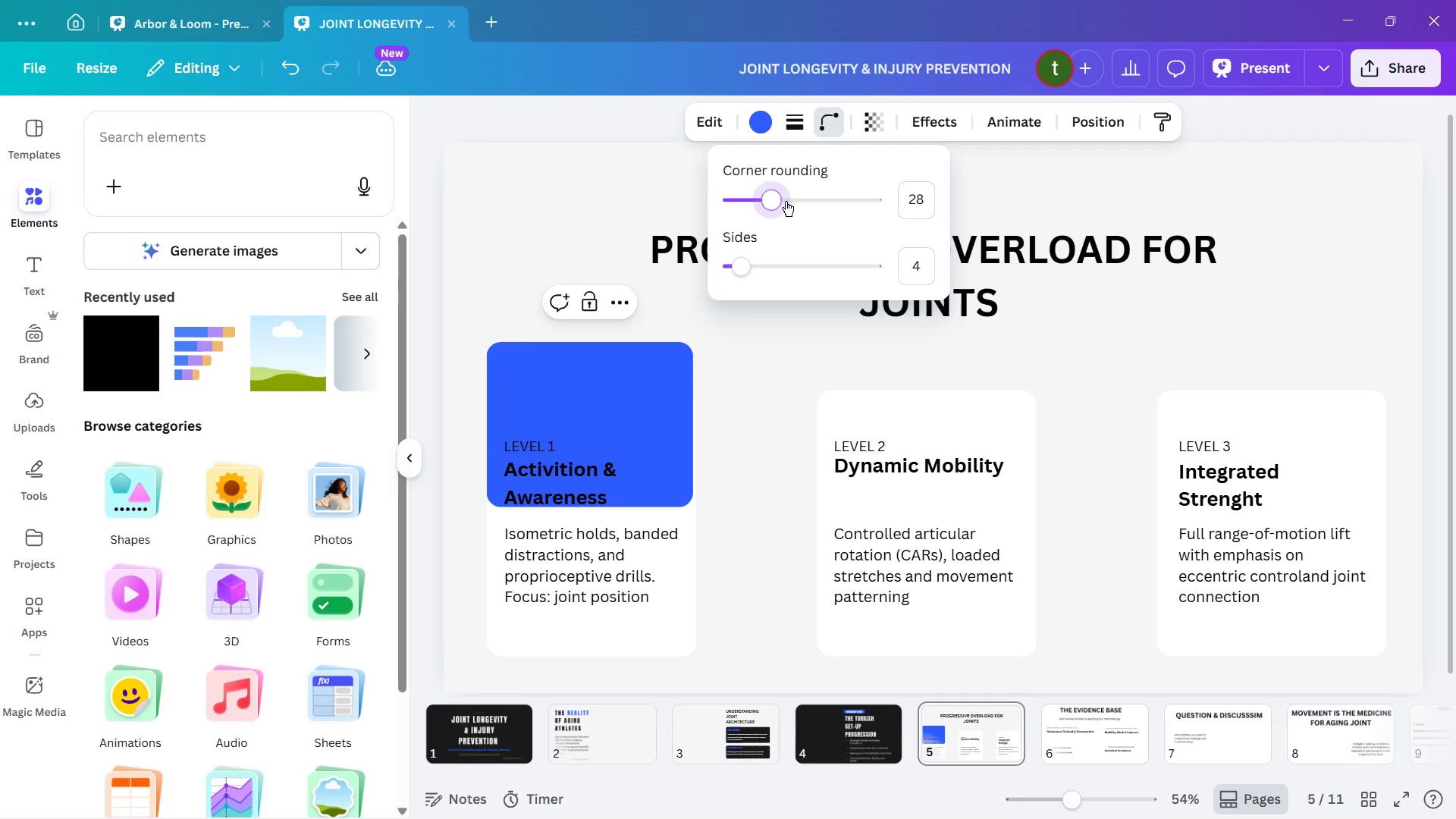 
key(ArrowRight)
 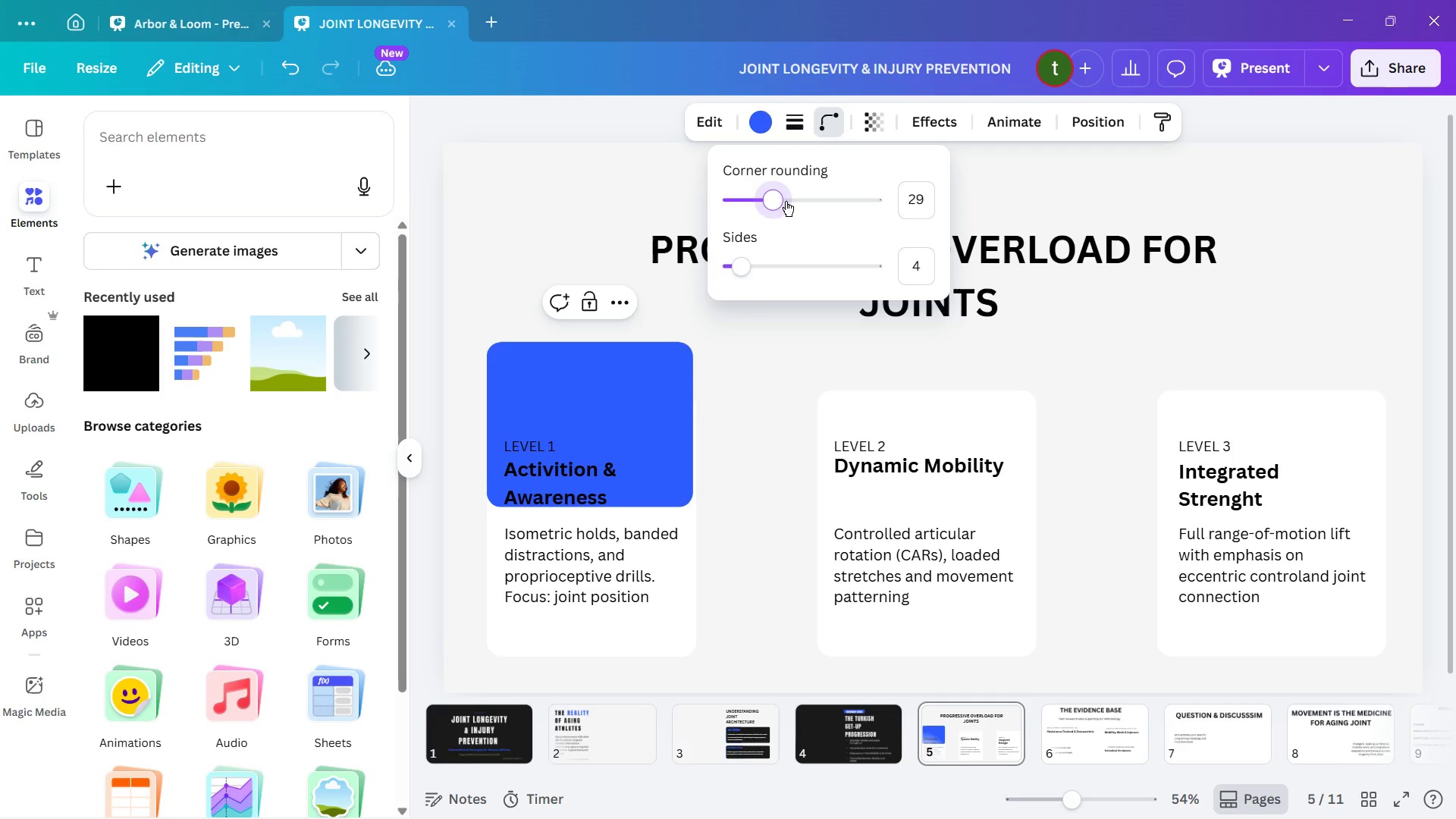 
key(ArrowRight)
 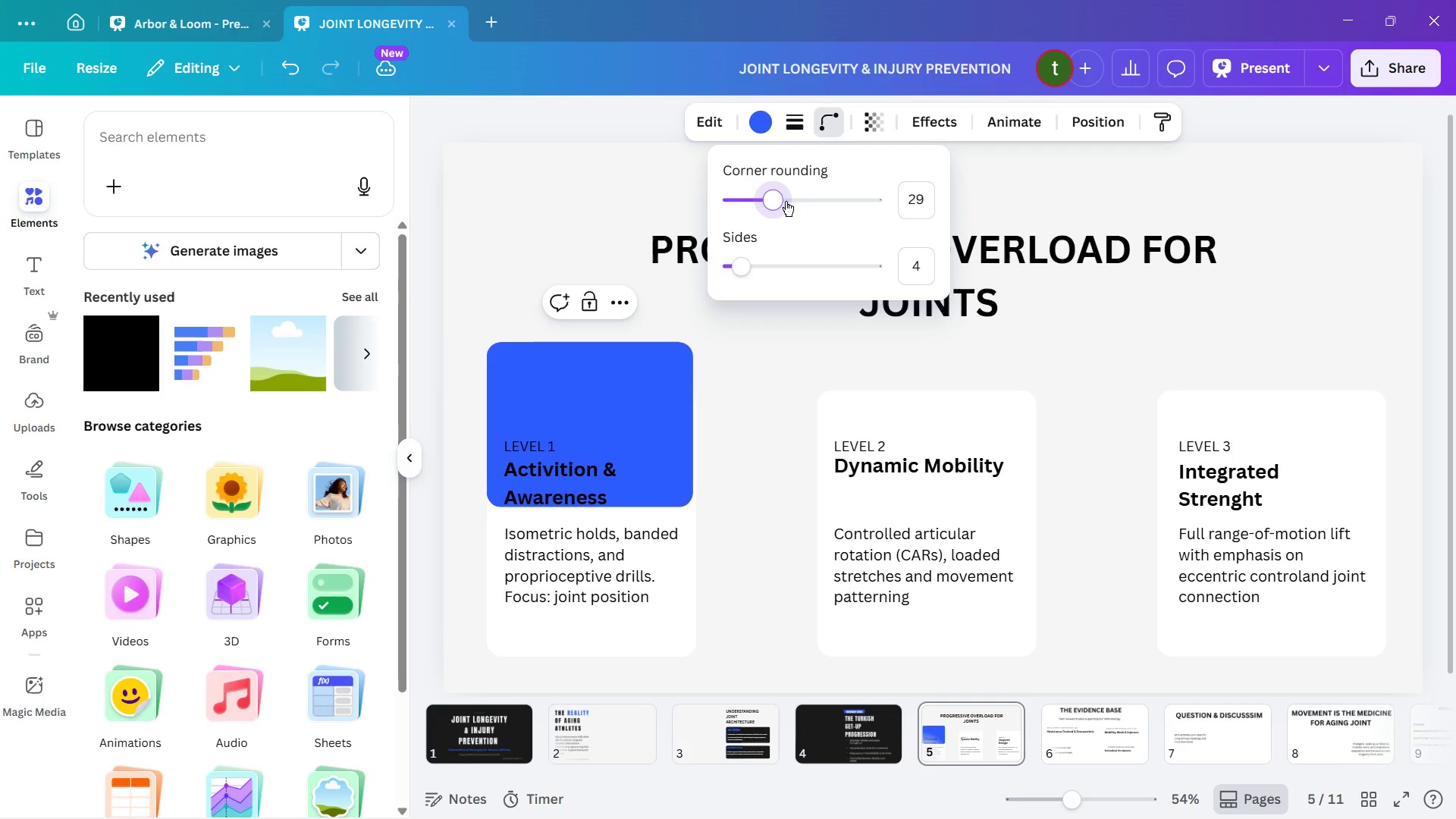 
key(ArrowRight)
 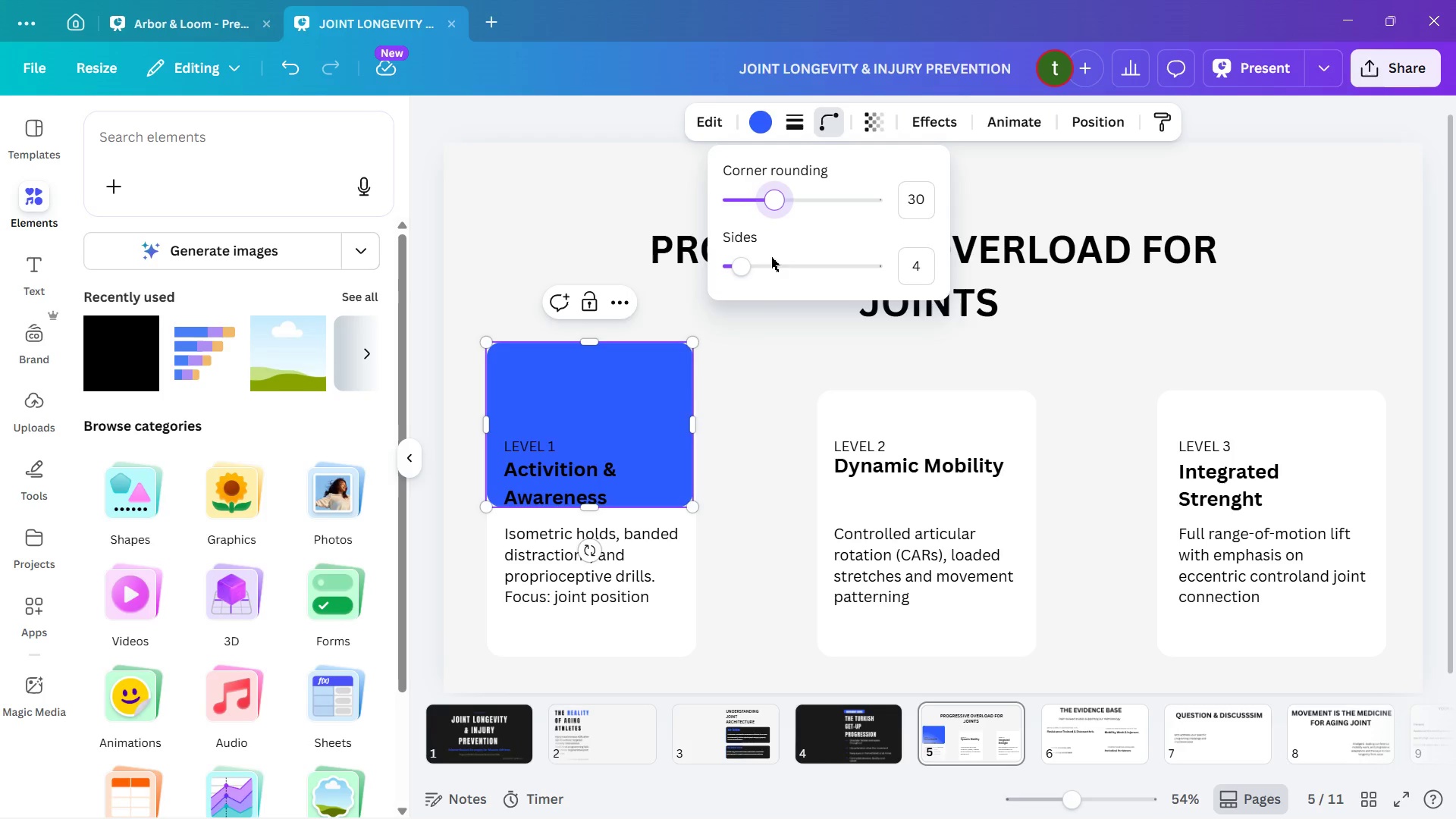 
left_click([737, 378])
 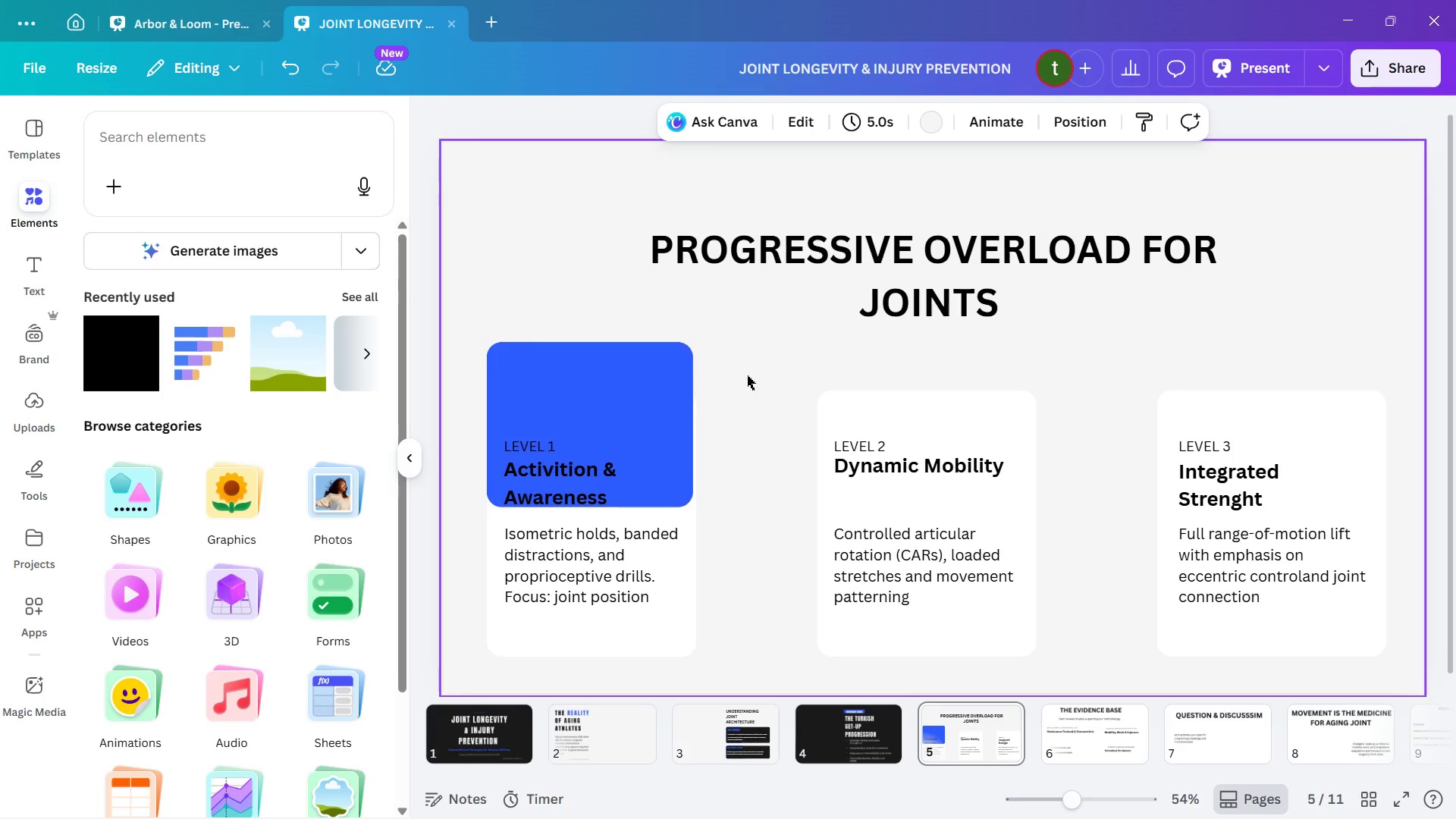 
hold_key(key=ArrowDown, duration=0.83)
 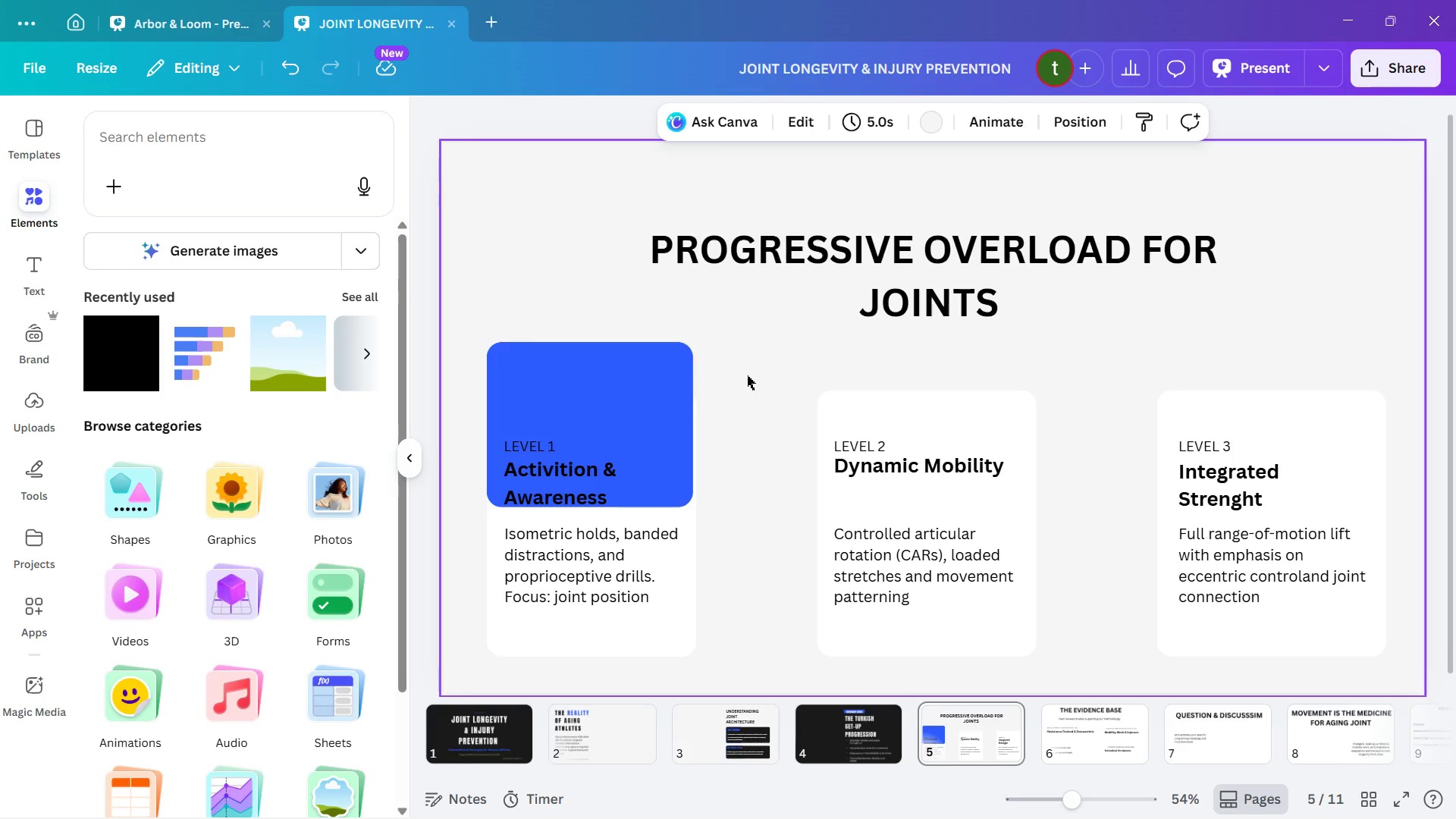 
hold_key(key=ArrowDown, duration=0.8)
 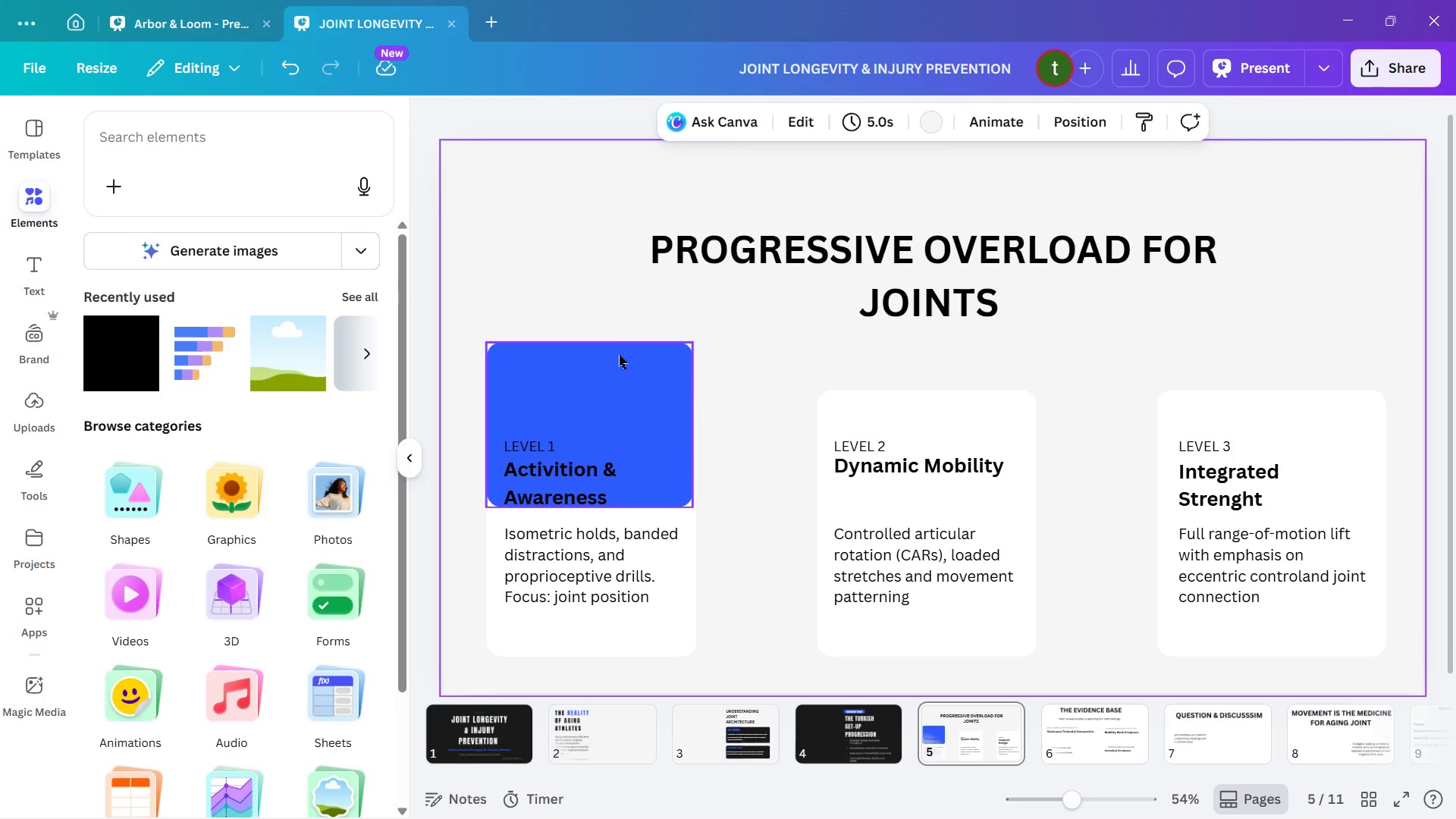 
left_click([633, 368])
 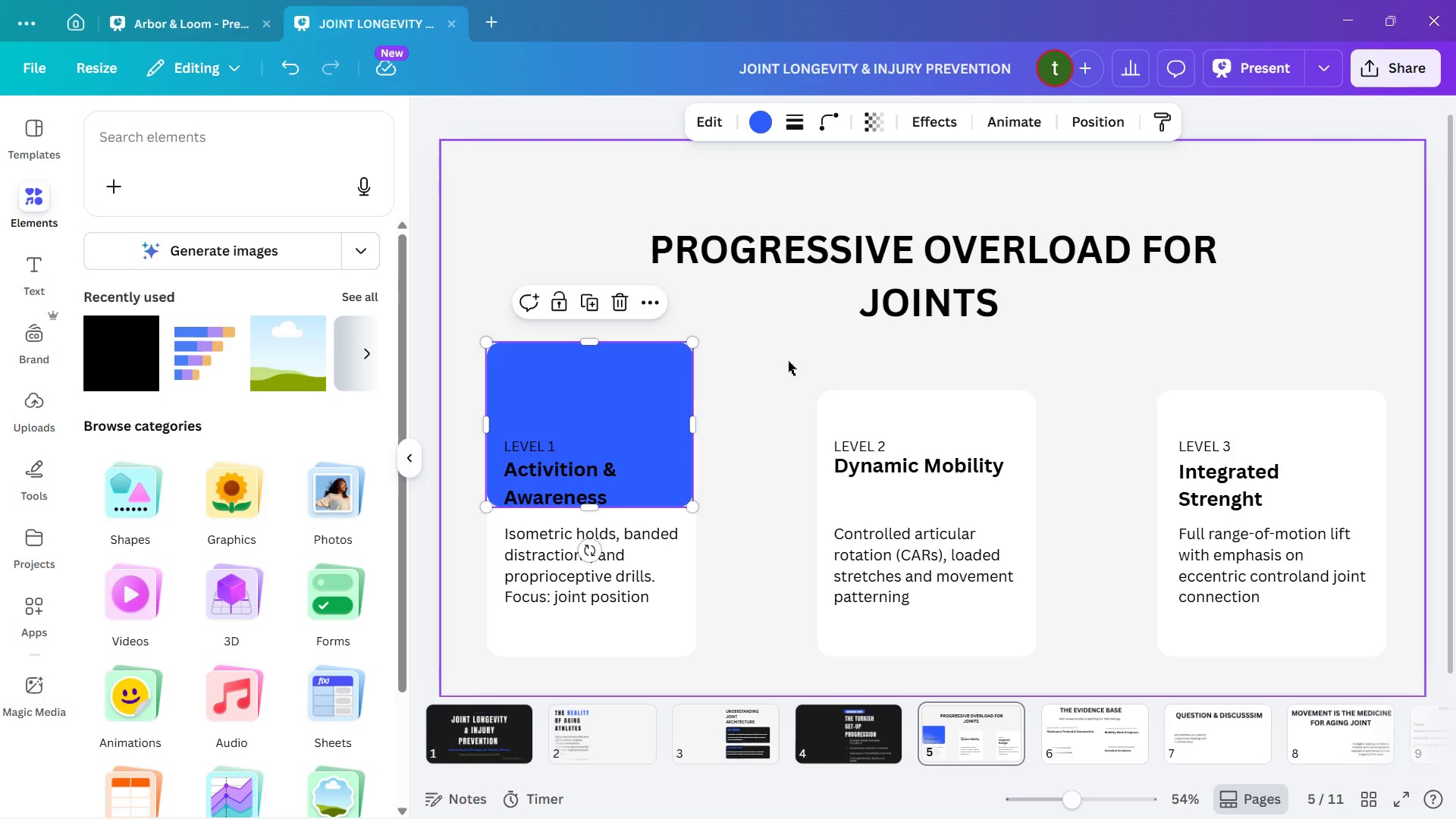 
hold_key(key=ArrowDown, duration=0.64)
 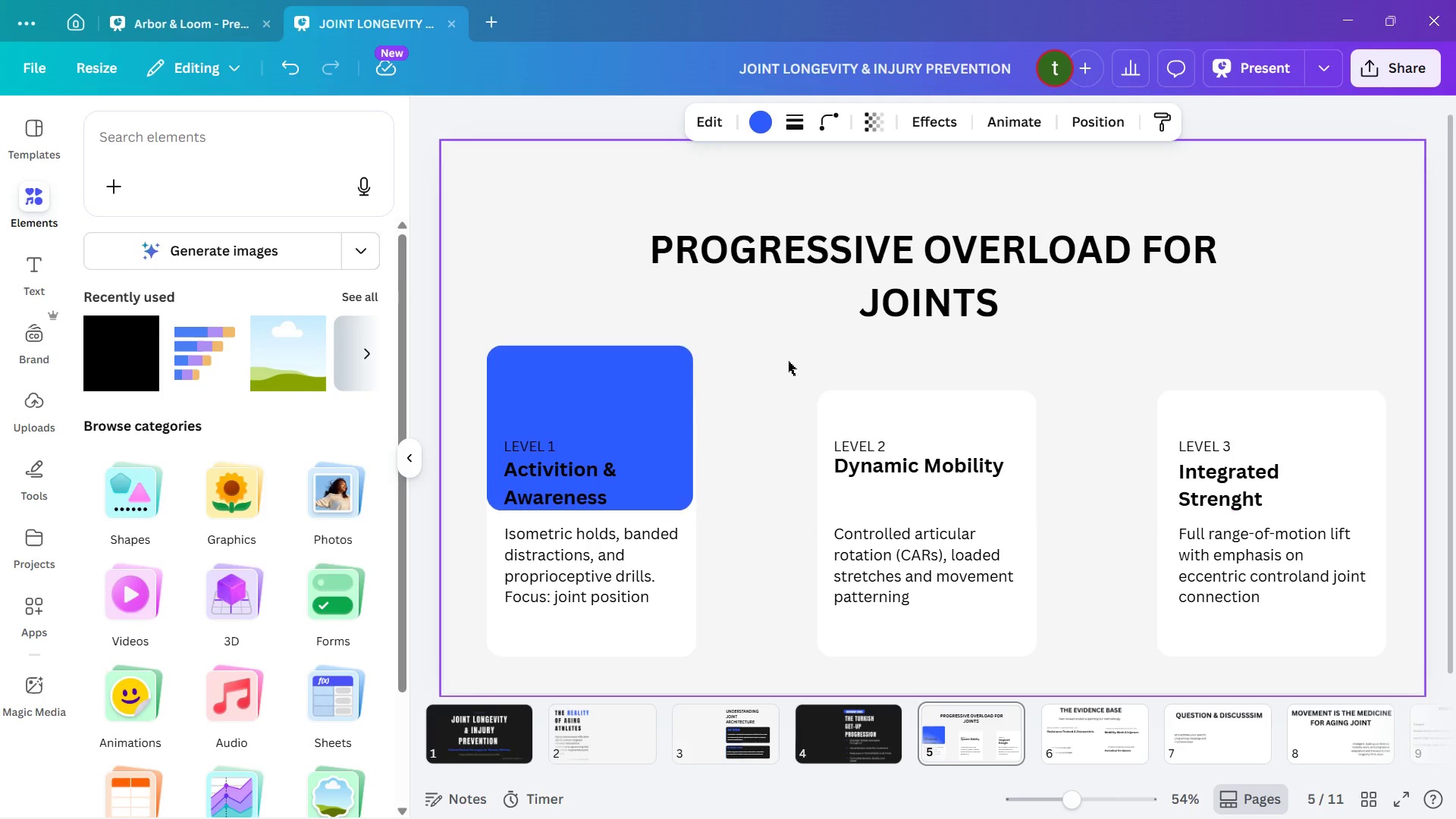 
hold_key(key=ArrowDown, duration=1.51)
 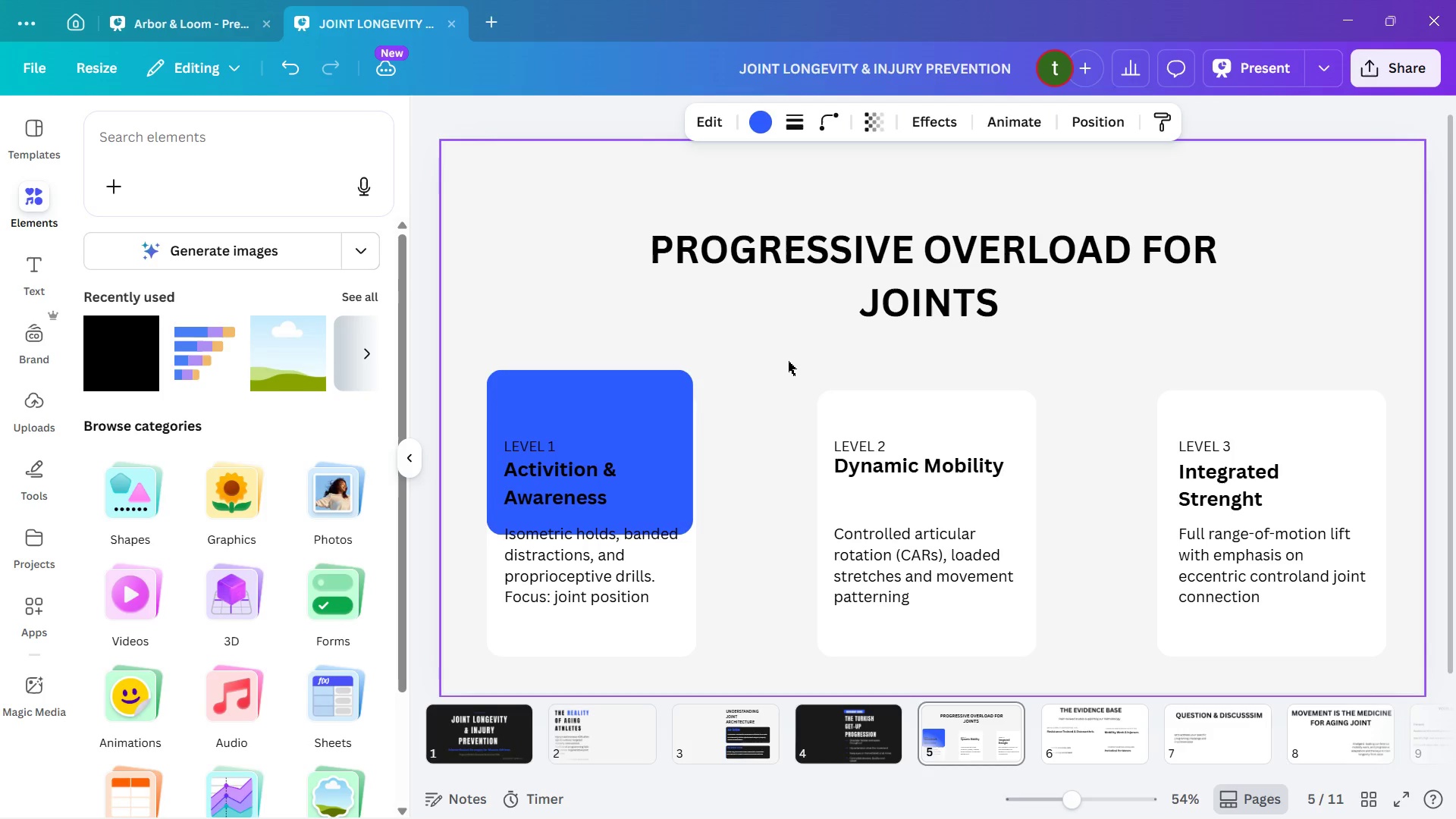 
hold_key(key=ArrowDown, duration=1.5)
 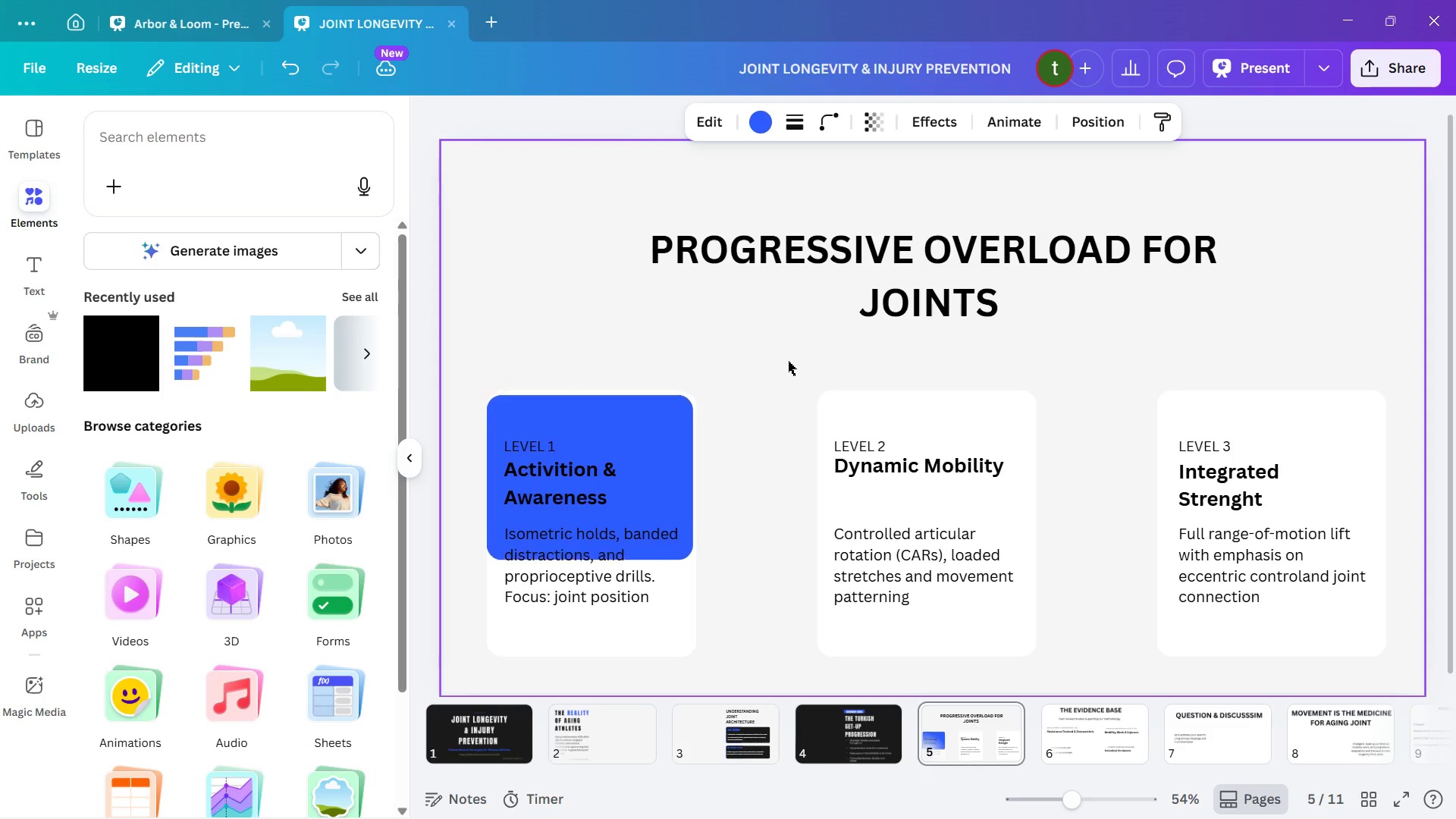 
hold_key(key=ArrowDown, duration=1.08)
 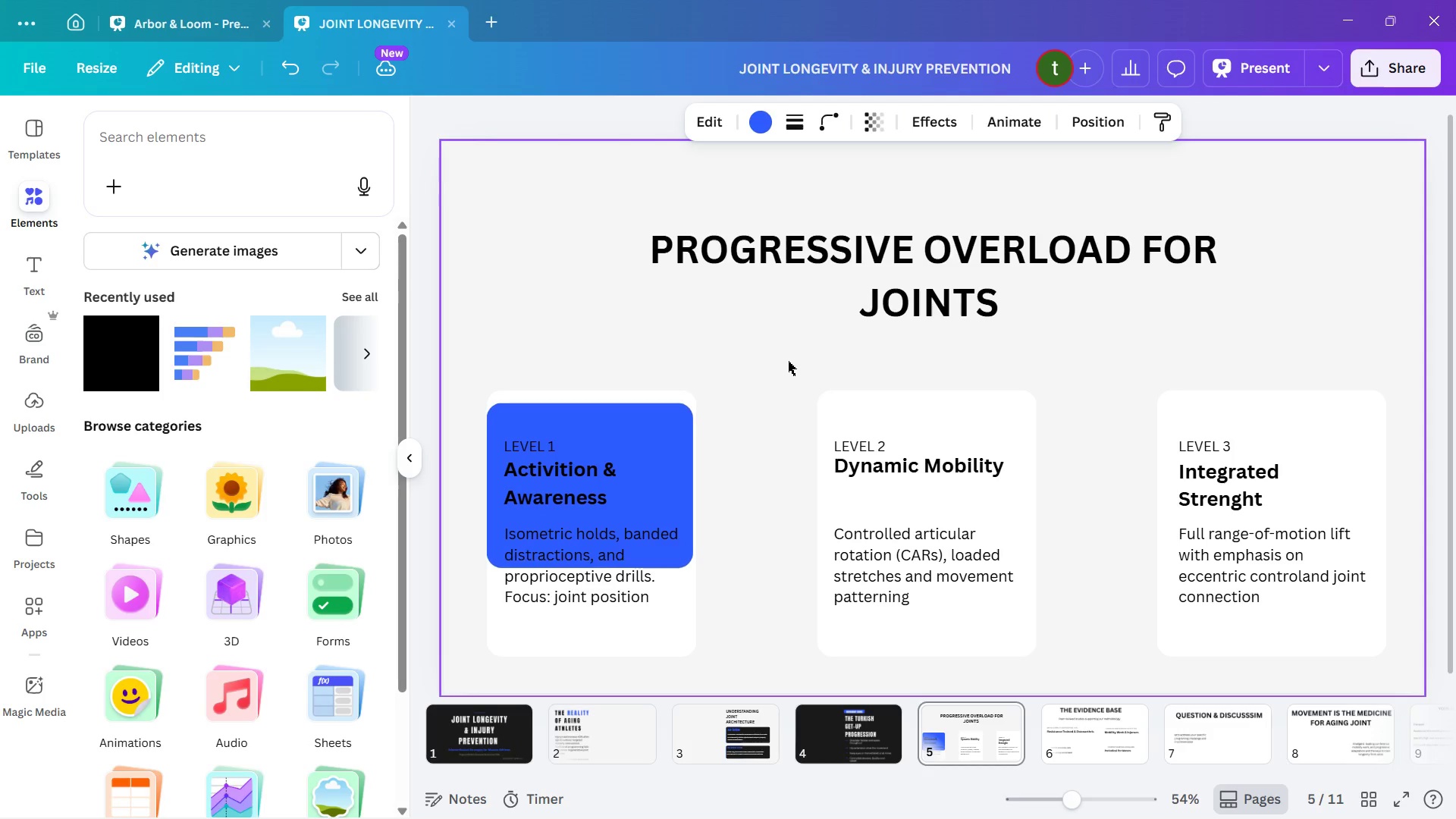 
hold_key(key=ArrowUp, duration=0.78)
 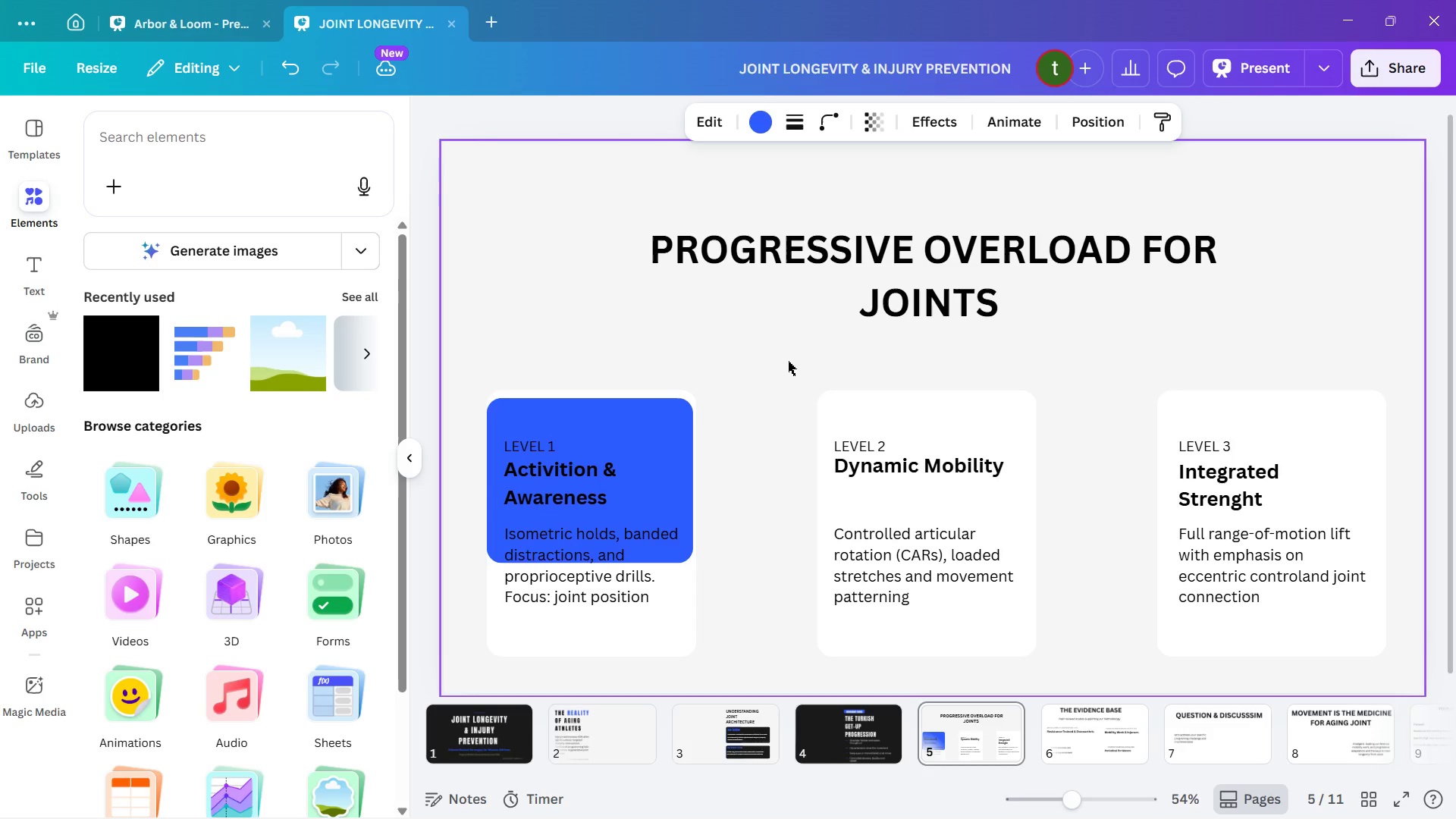 
key(ArrowUp)
 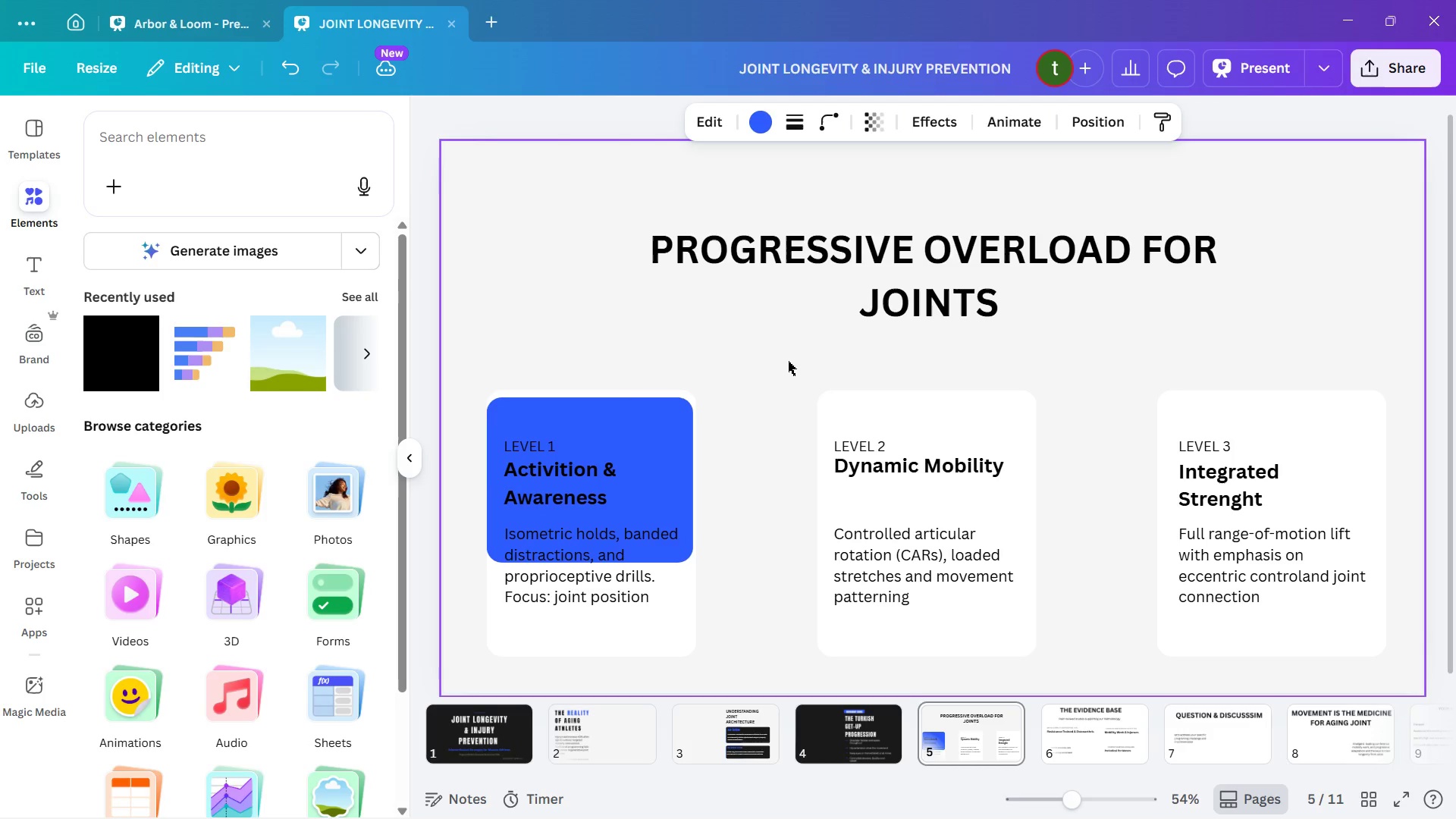 
key(ArrowUp)
 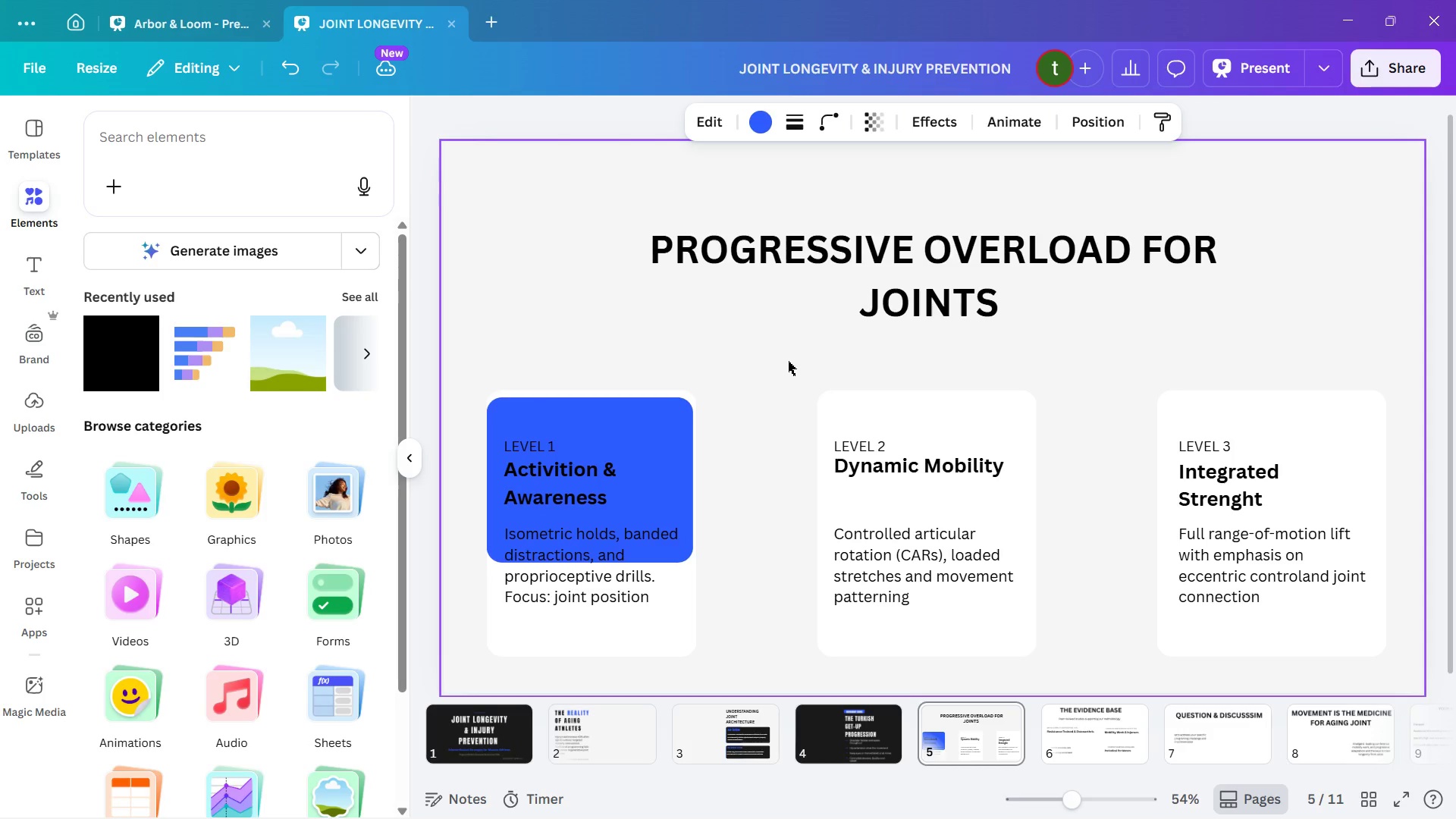 
key(ArrowUp)
 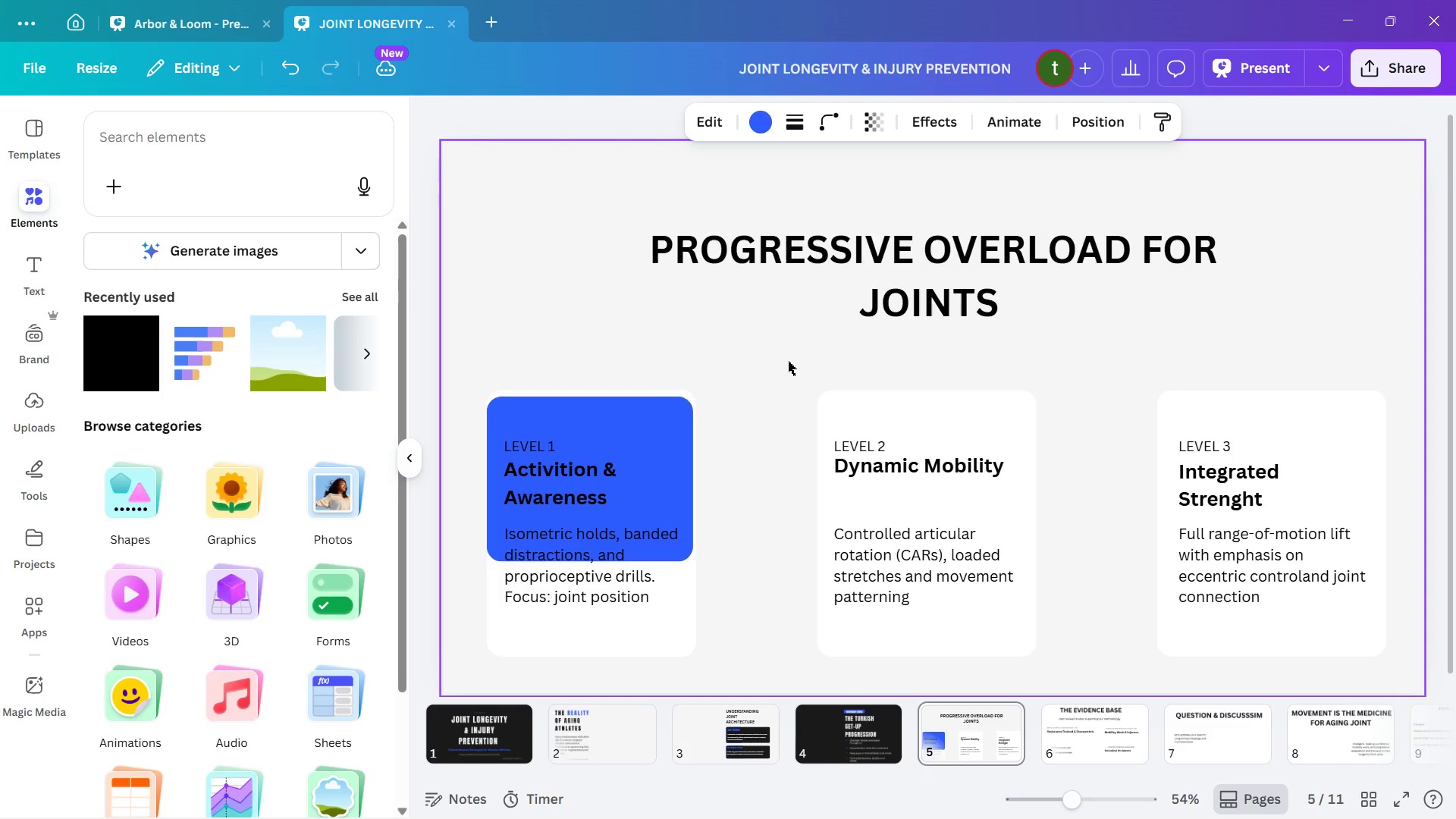 
key(ArrowUp)
 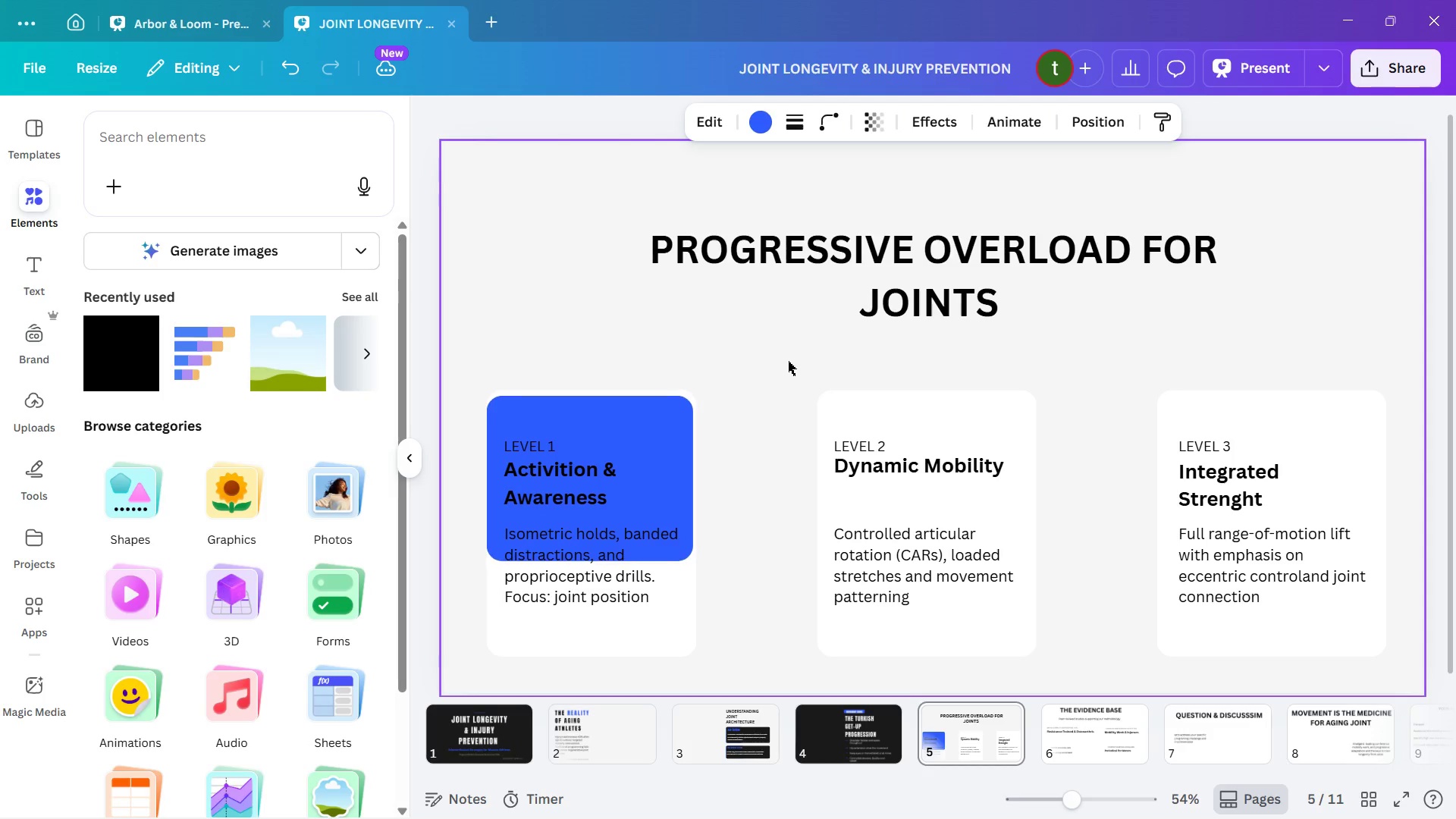 
key(ArrowUp)
 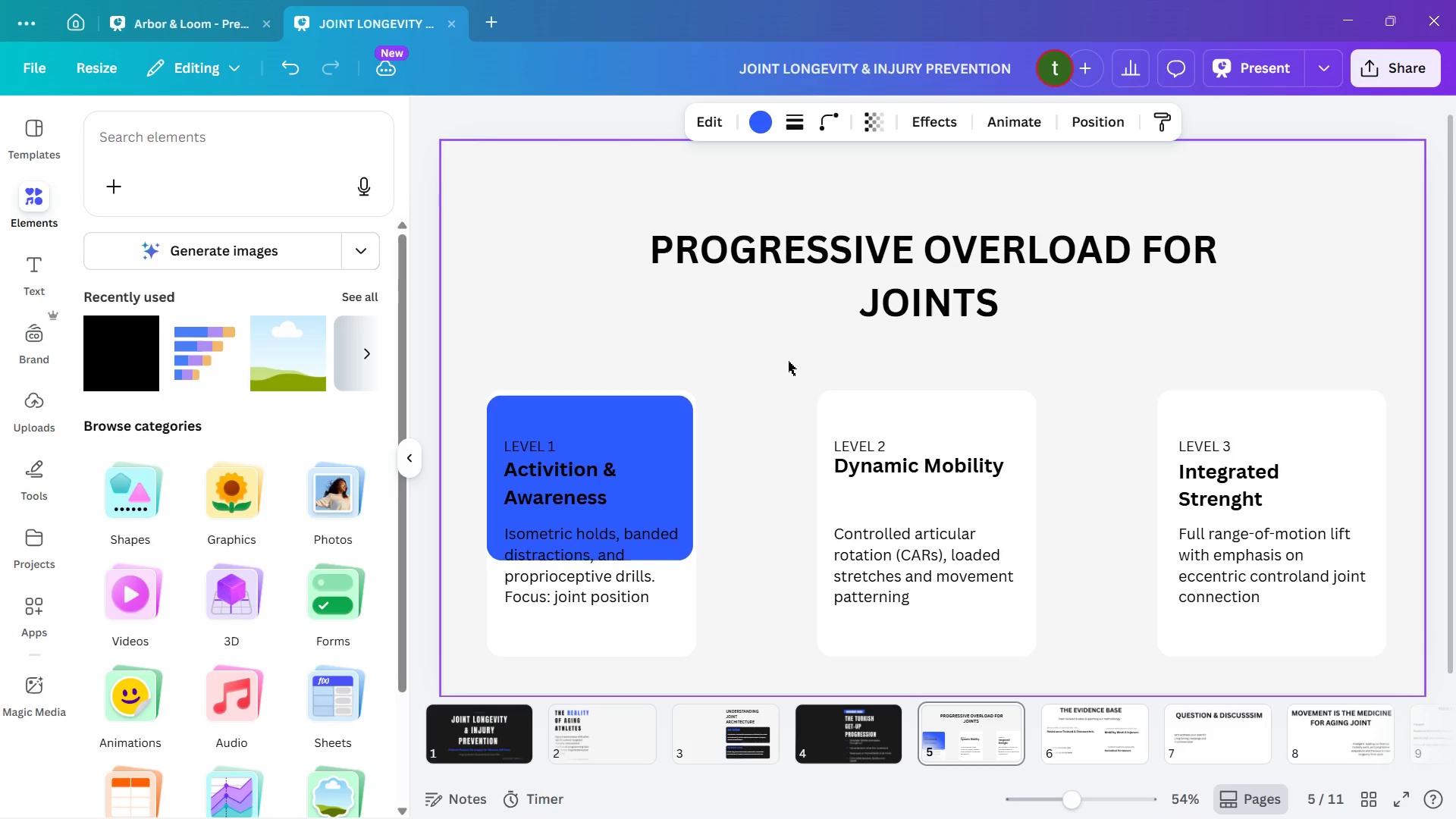 
key(ArrowUp)
 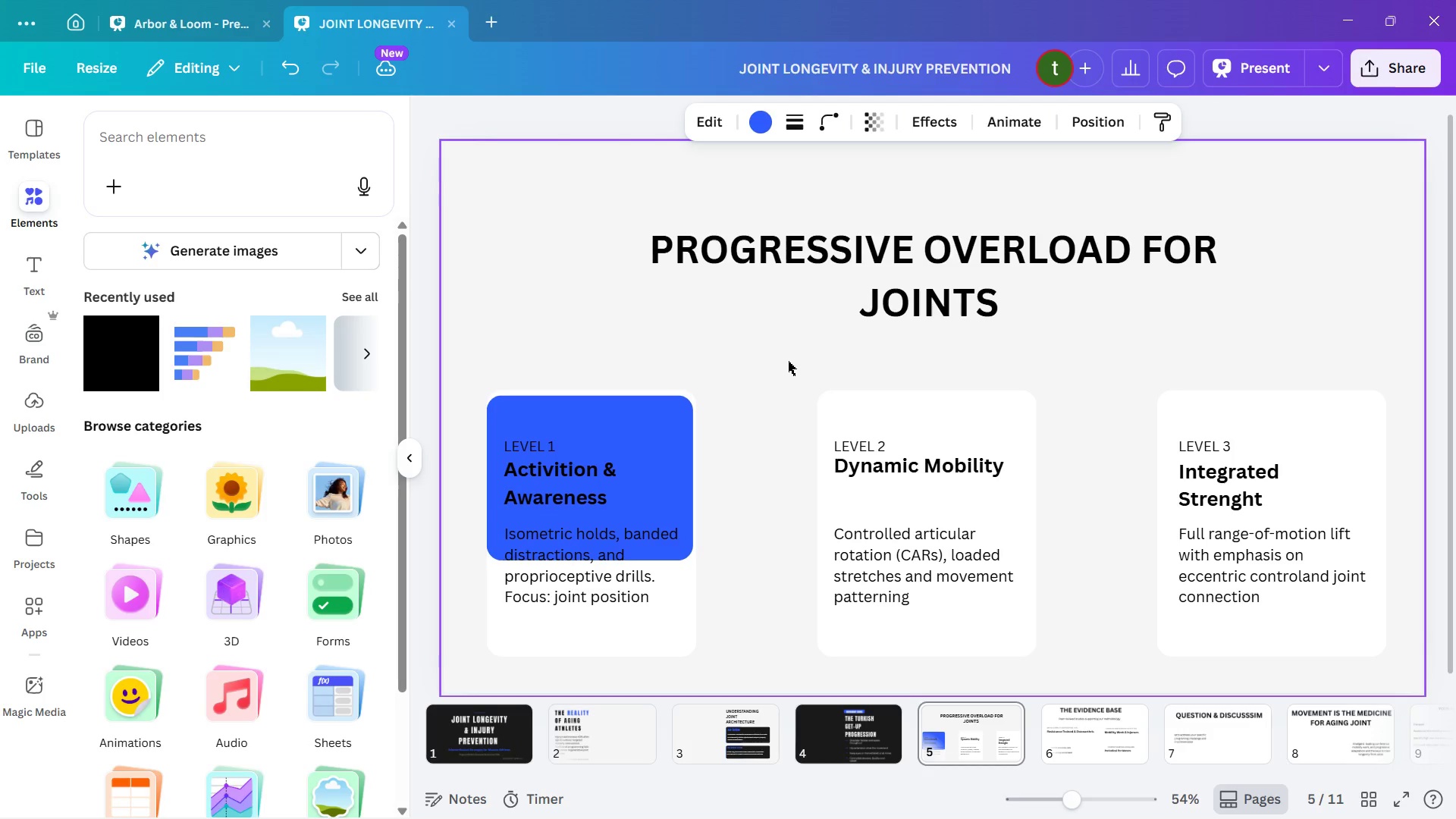 
key(ArrowUp)
 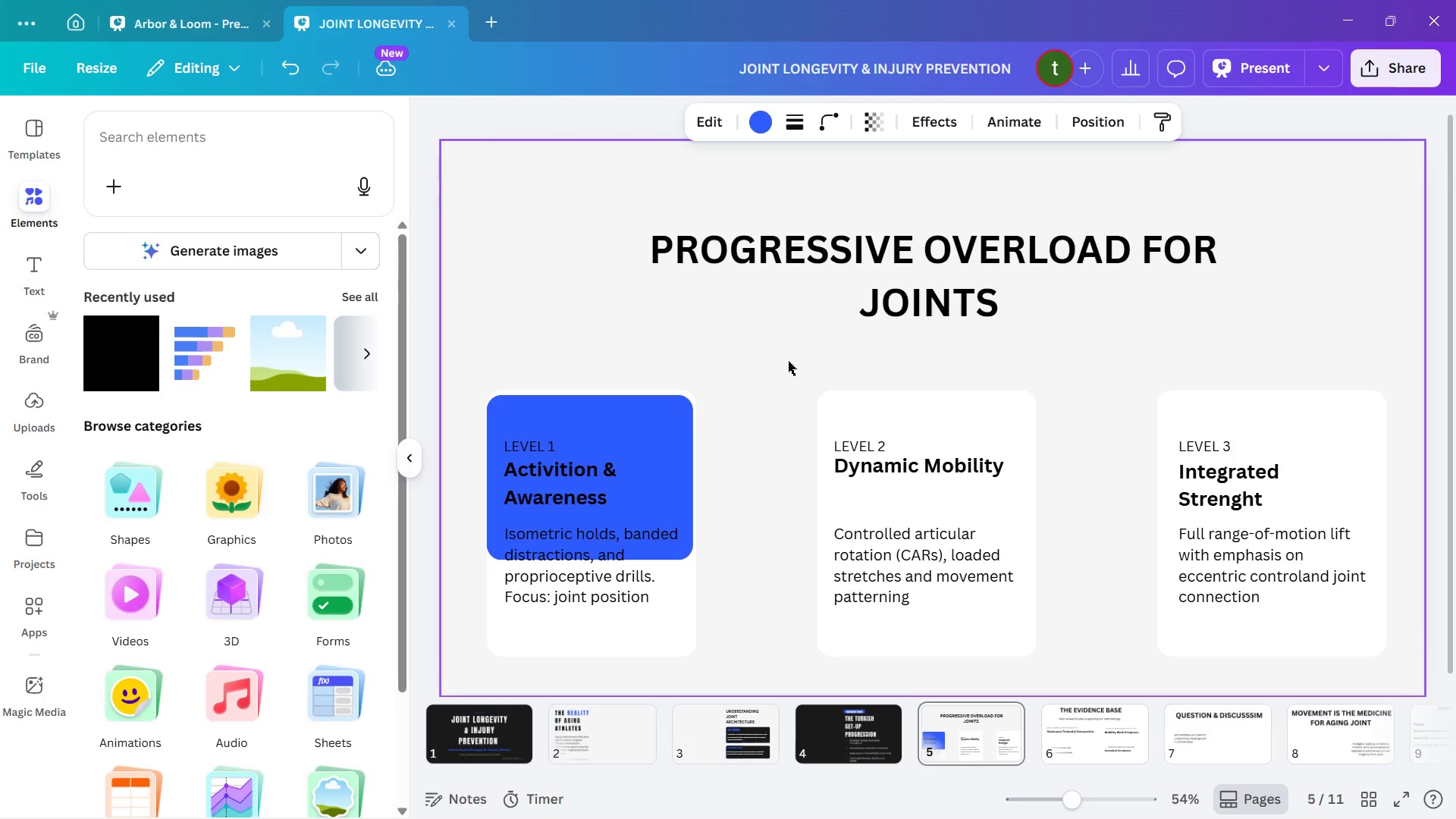 
key(ArrowUp)
 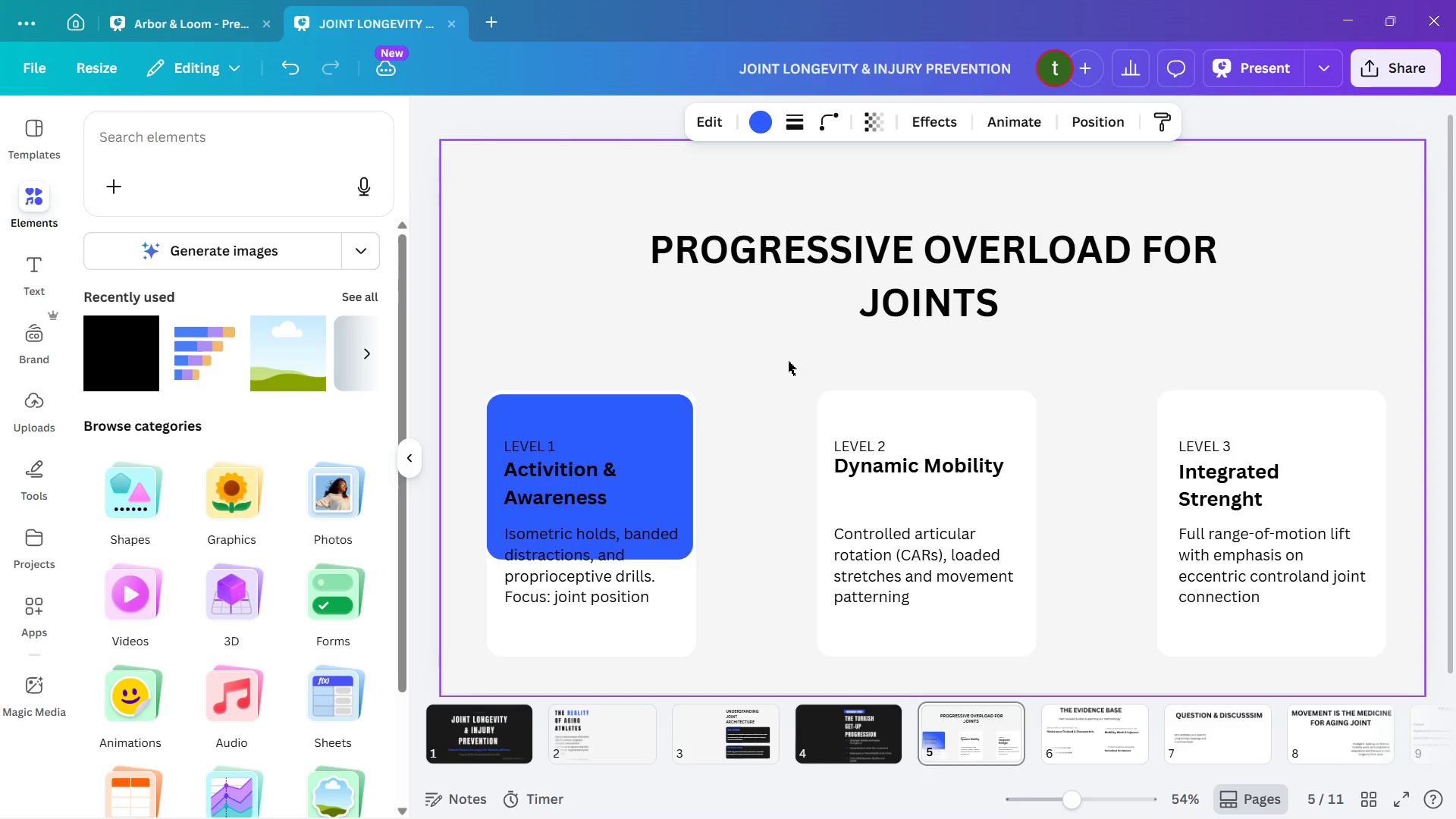 
key(ArrowUp)
 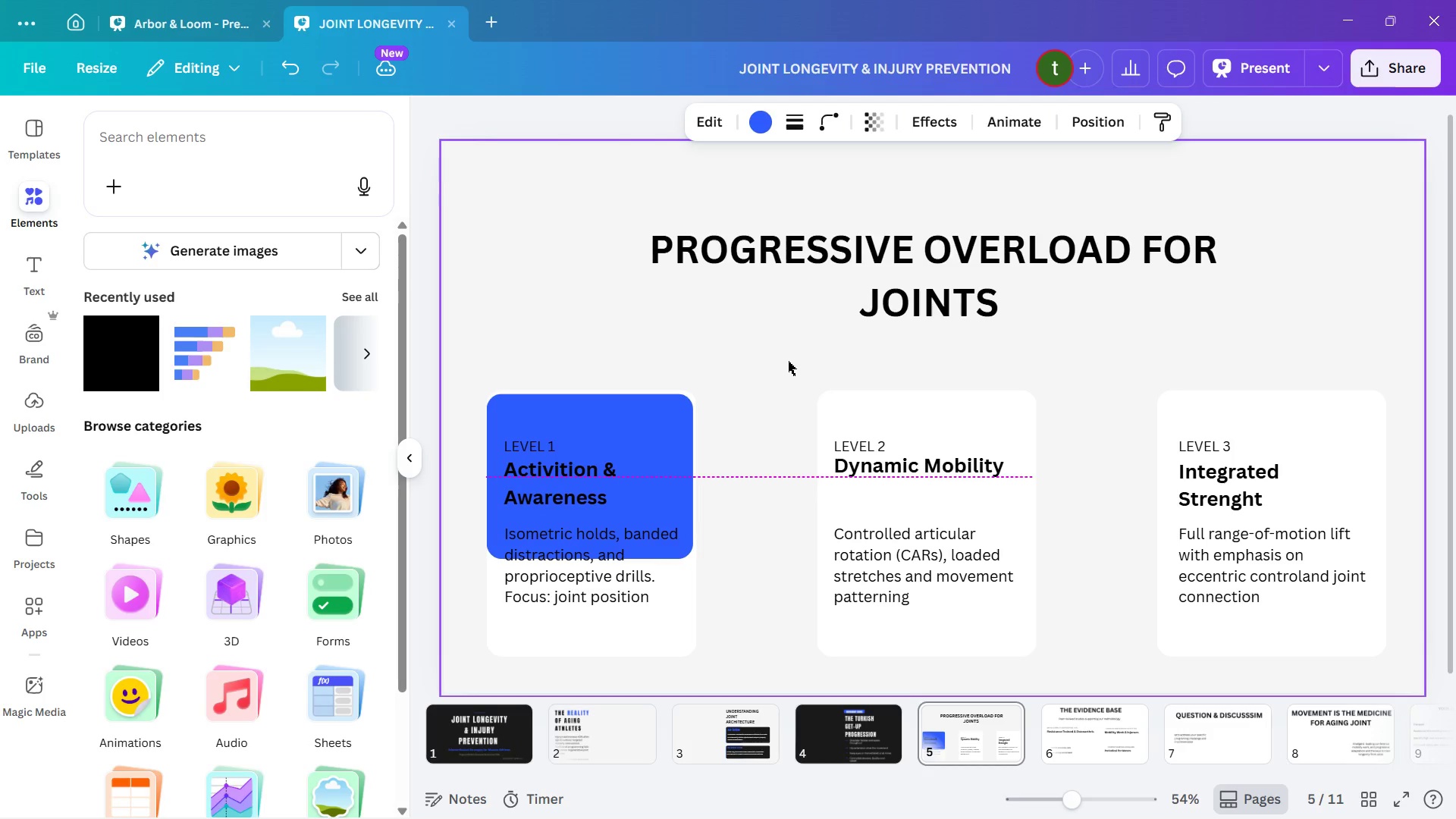 
key(ArrowUp)
 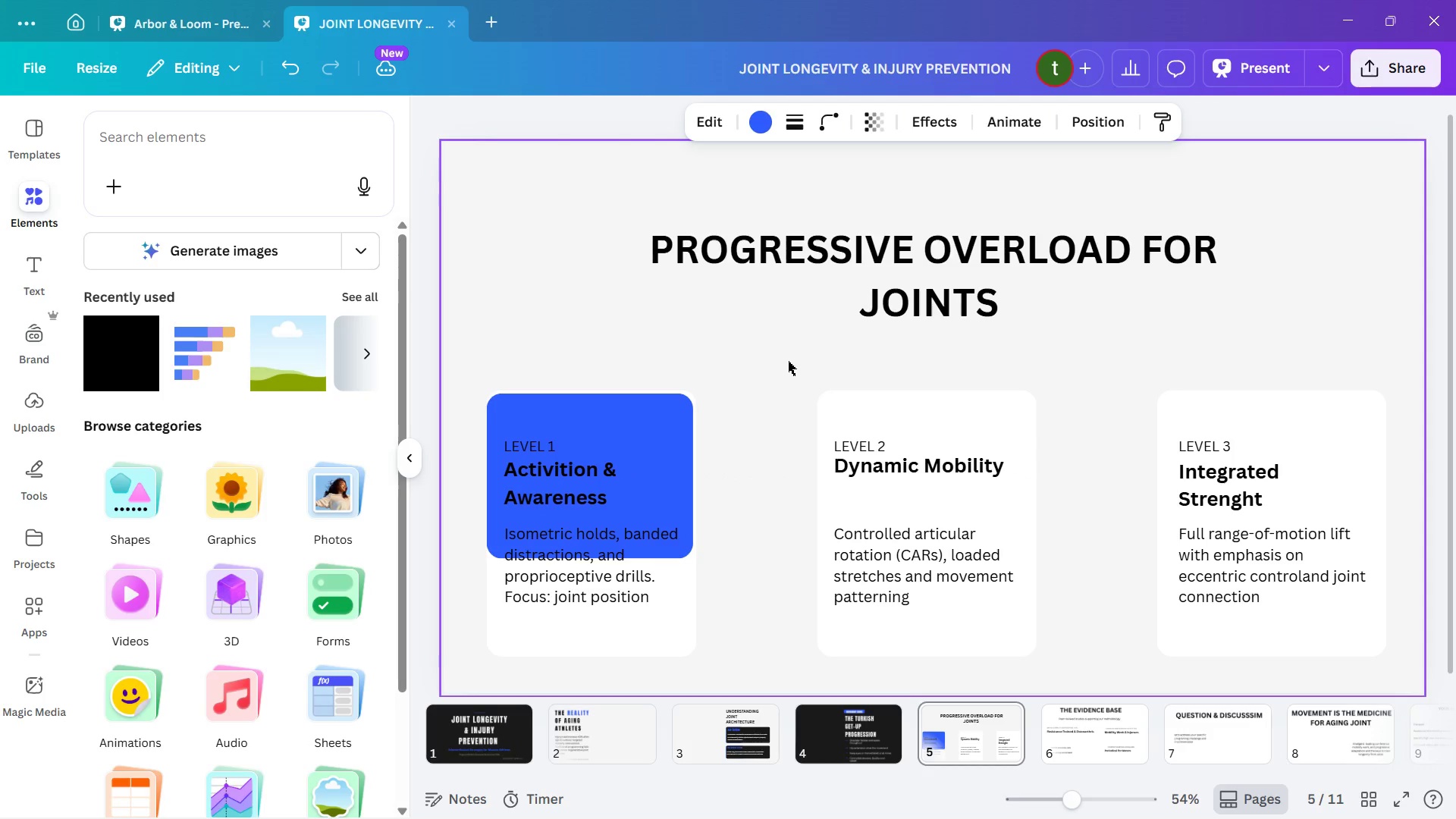 
key(ArrowUp)
 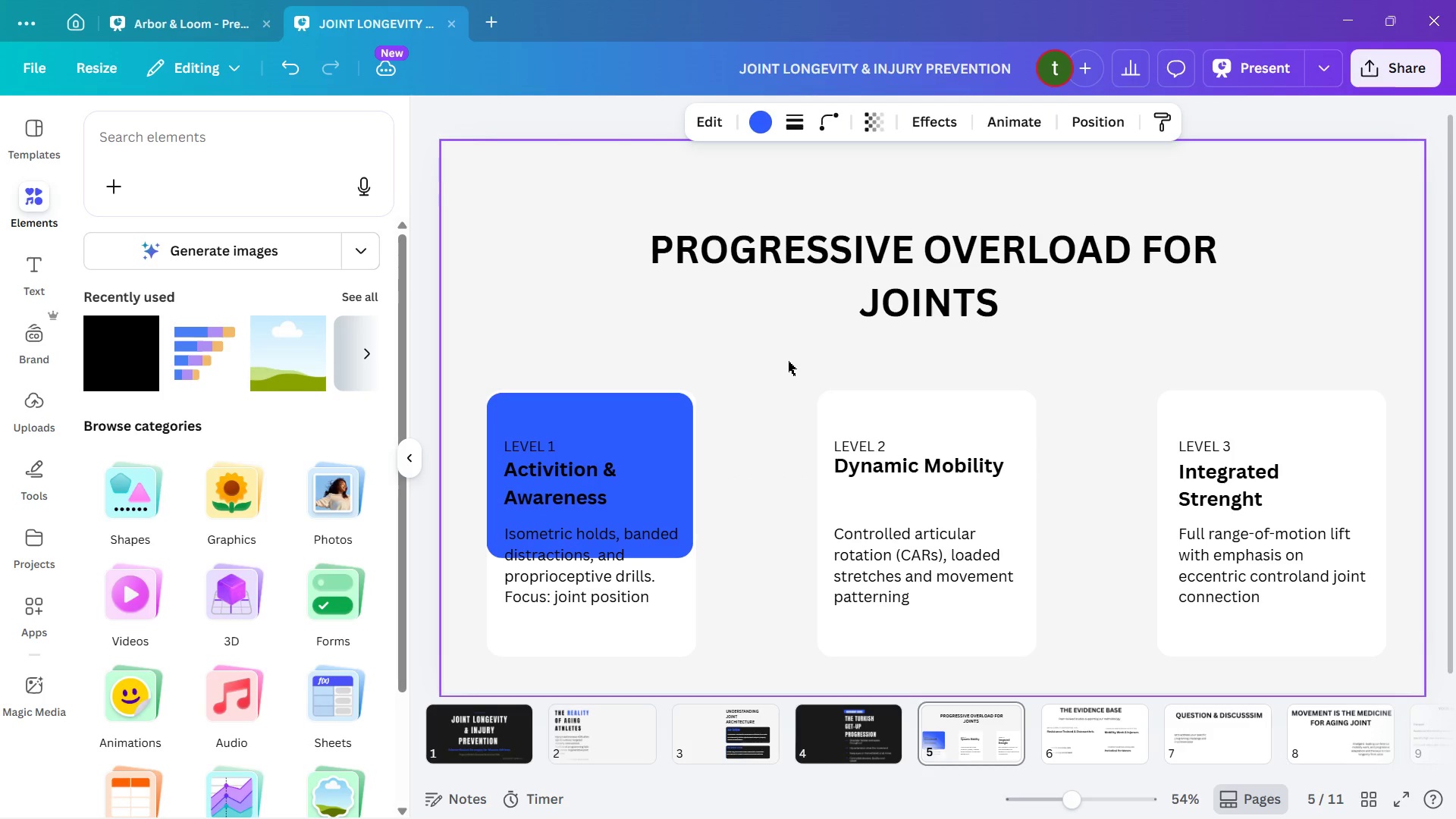 
key(ArrowUp)
 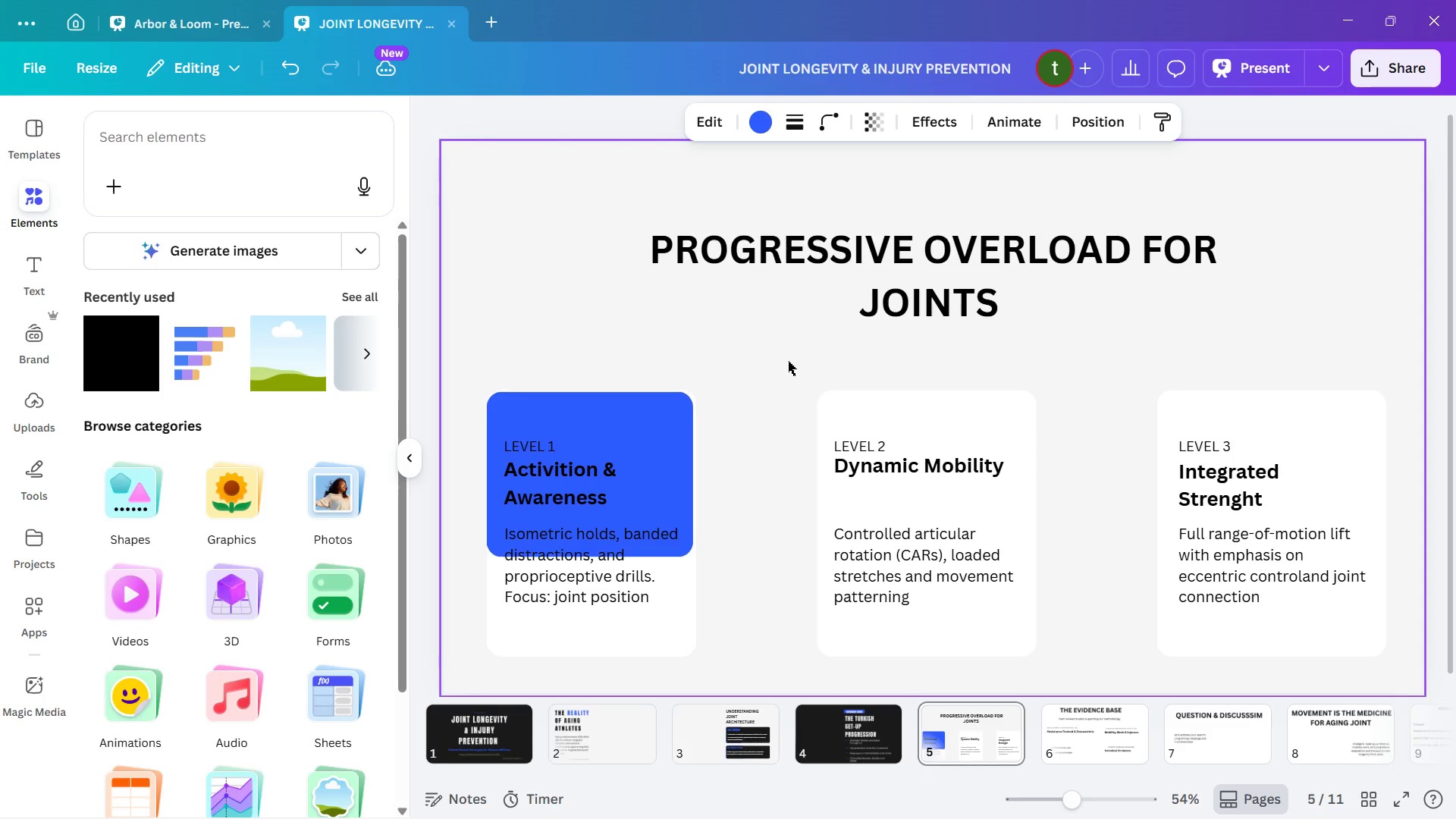 
key(ArrowUp)
 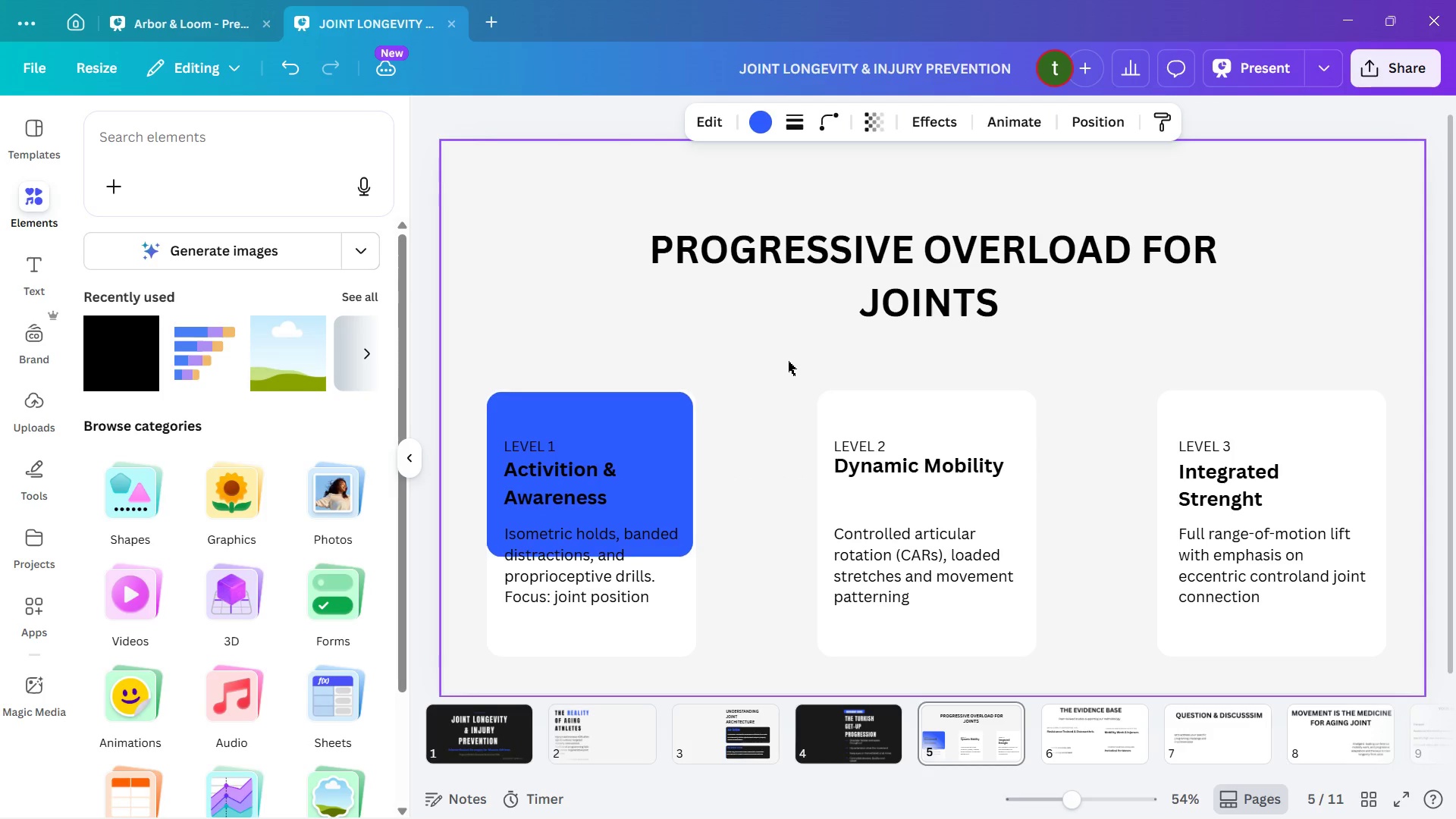 
key(ArrowUp)
 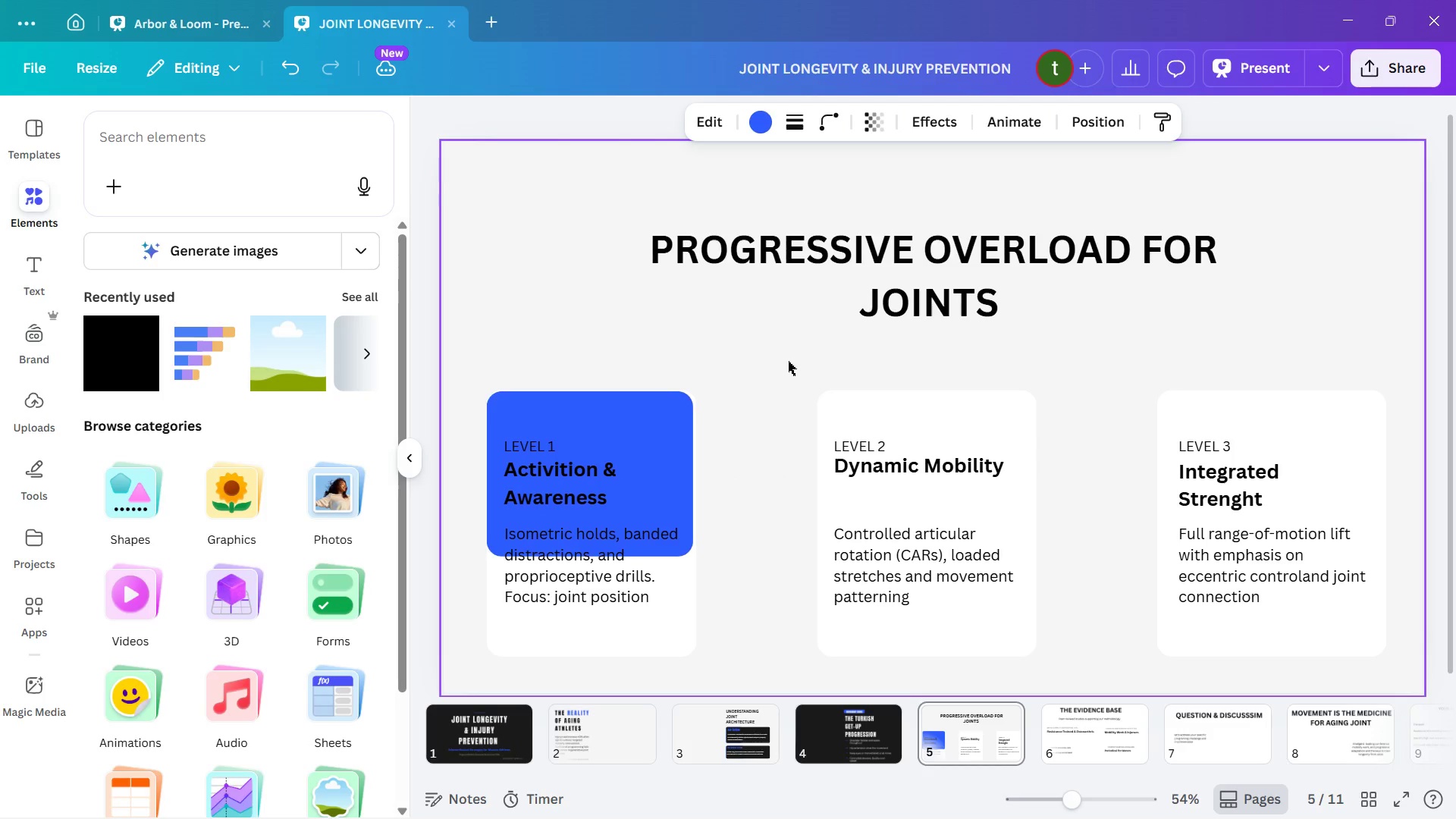 
key(ArrowUp)
 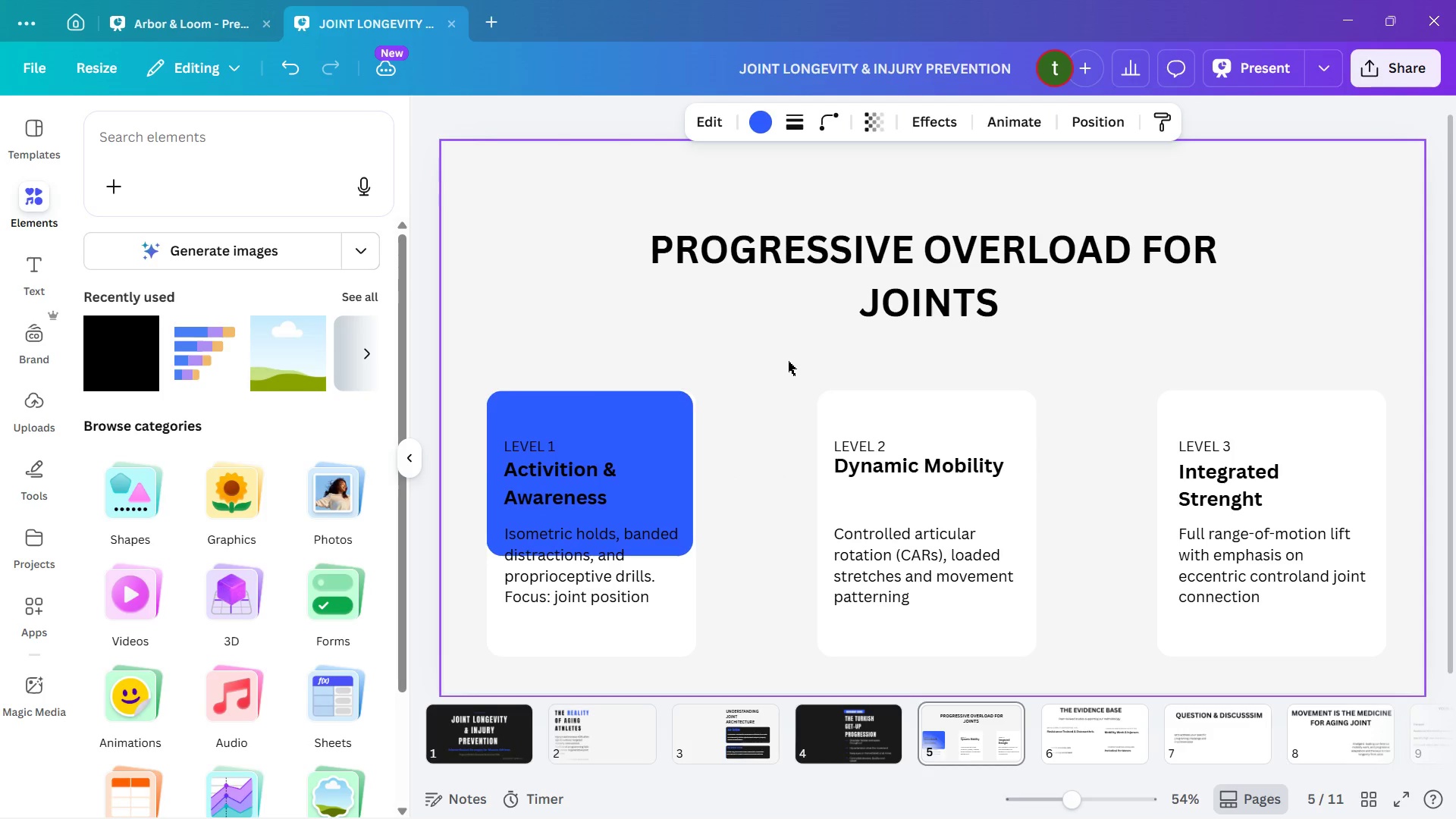 
key(ArrowUp)
 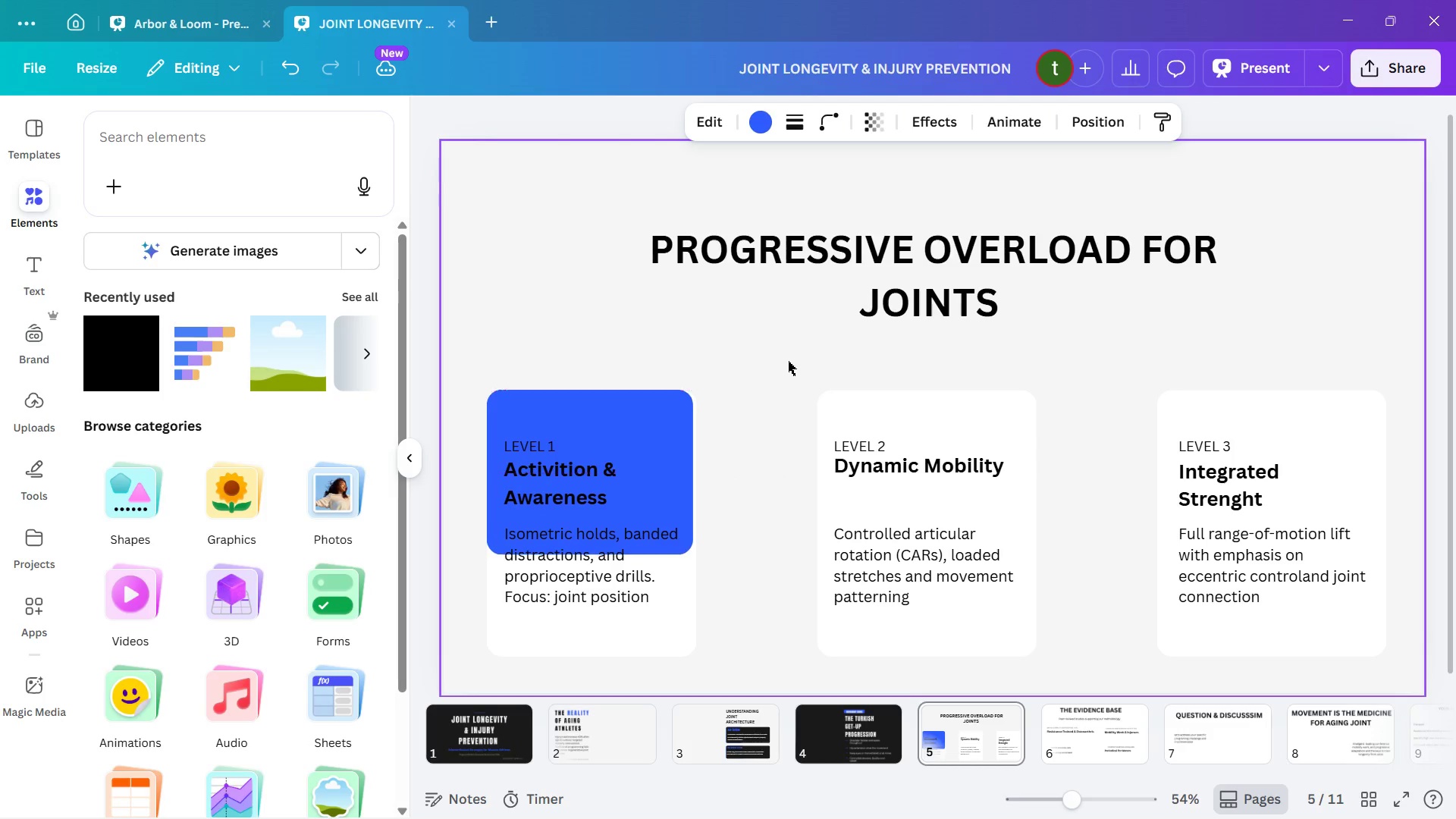 
key(ArrowUp)
 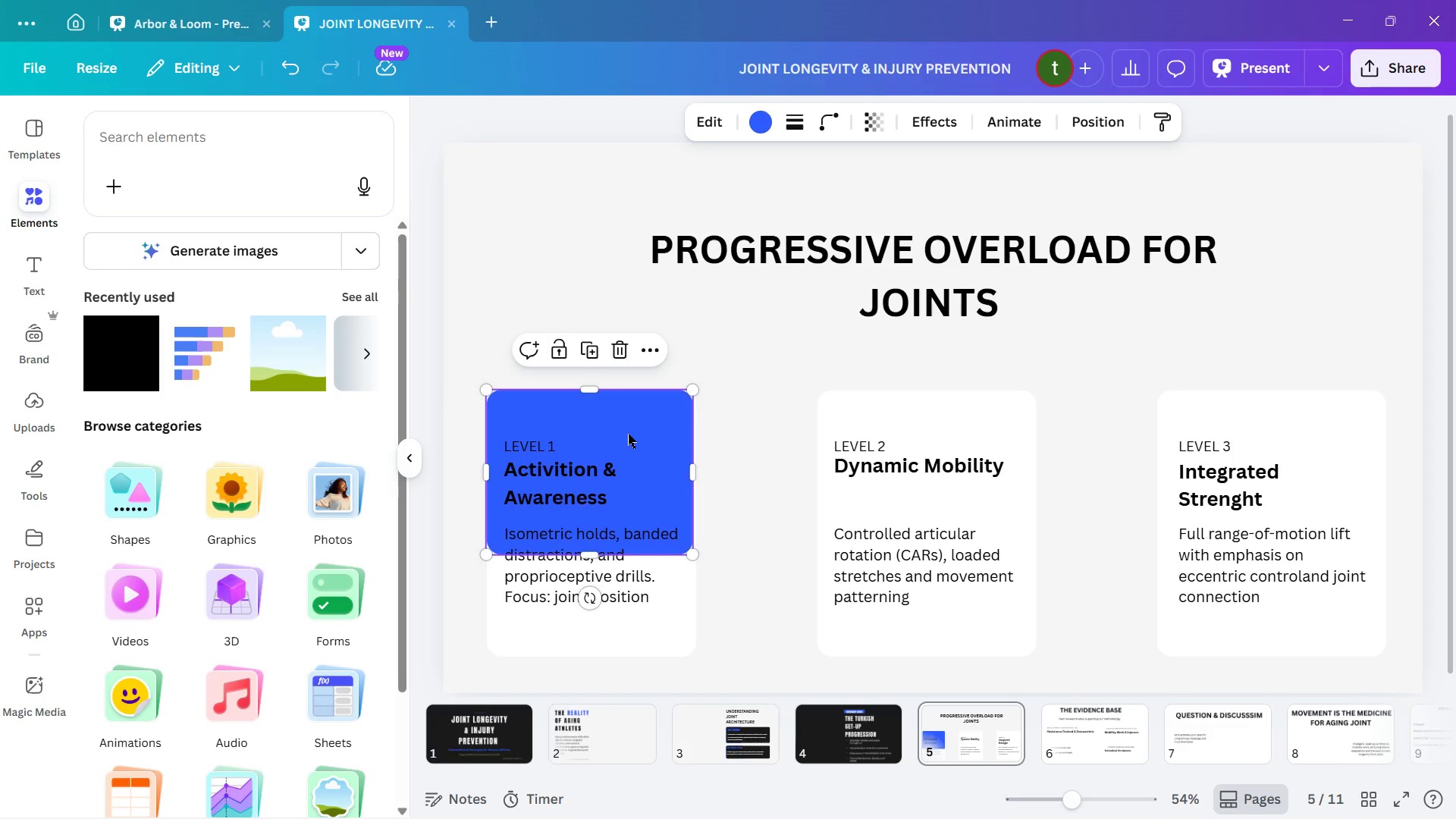 
wait(9.23)
 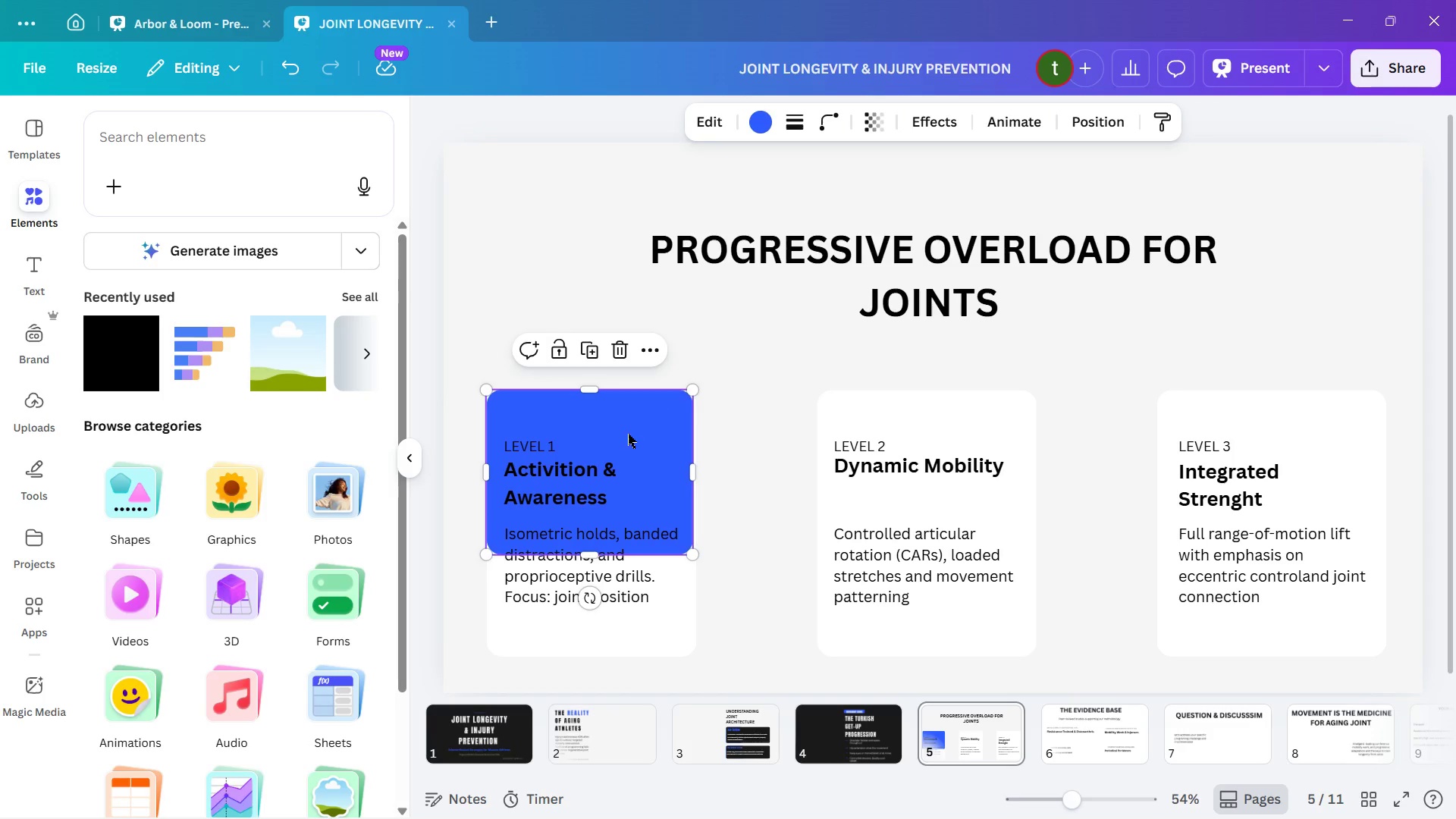 
left_click_drag(start_coordinate=[690, 472], to_coordinate=[698, 474])
 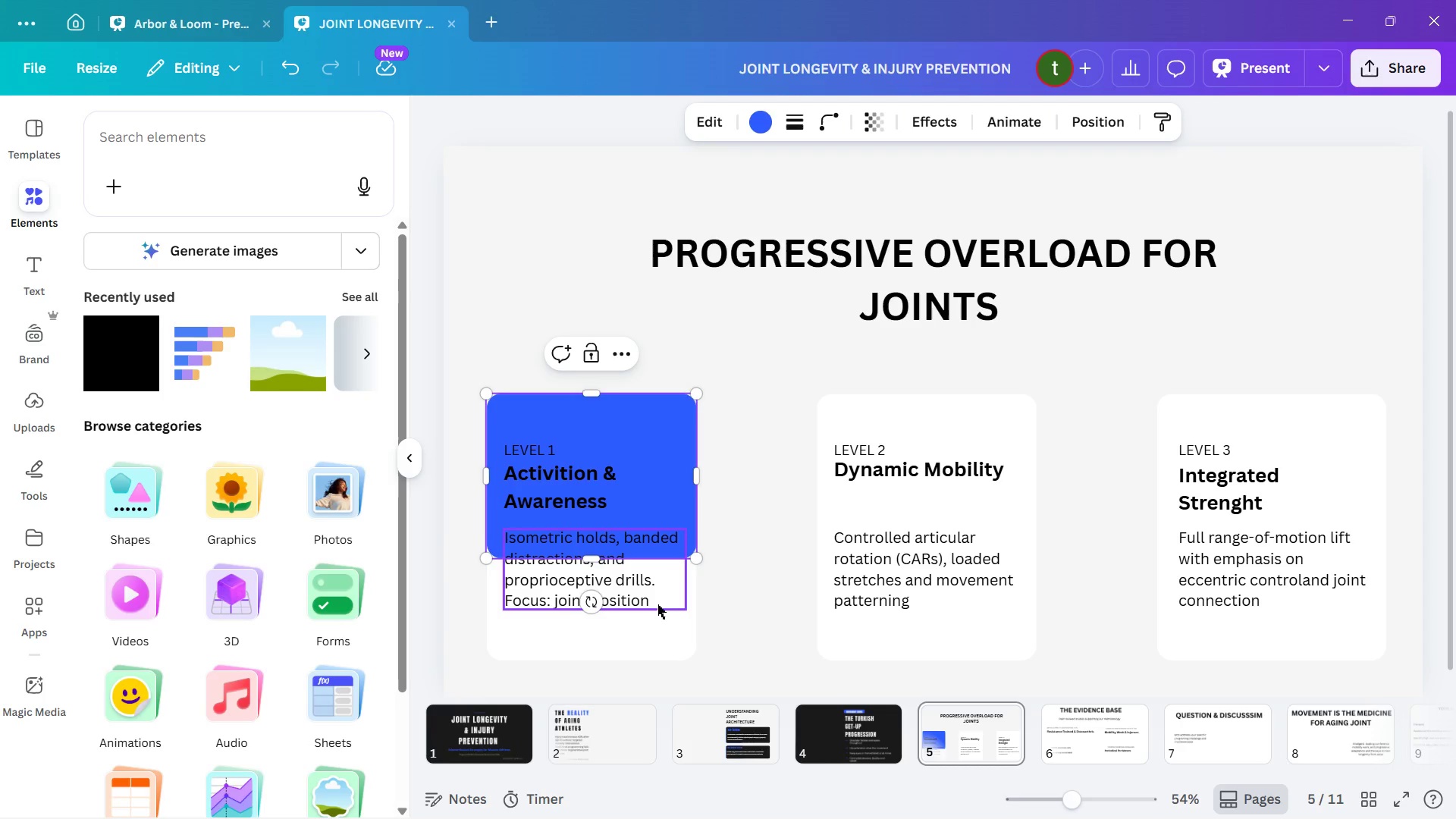 
wait(7.25)
 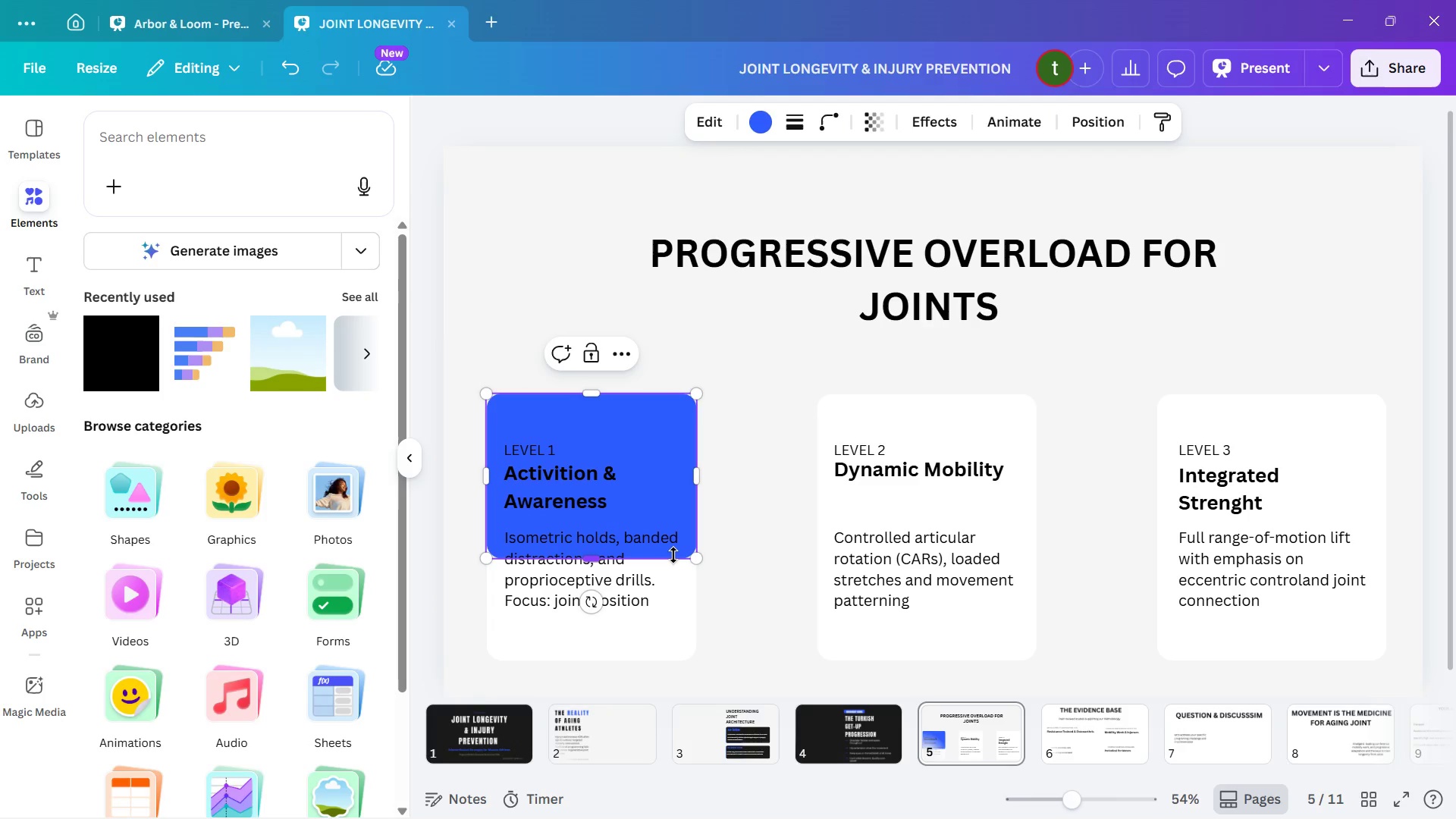 
left_click([749, 557])
 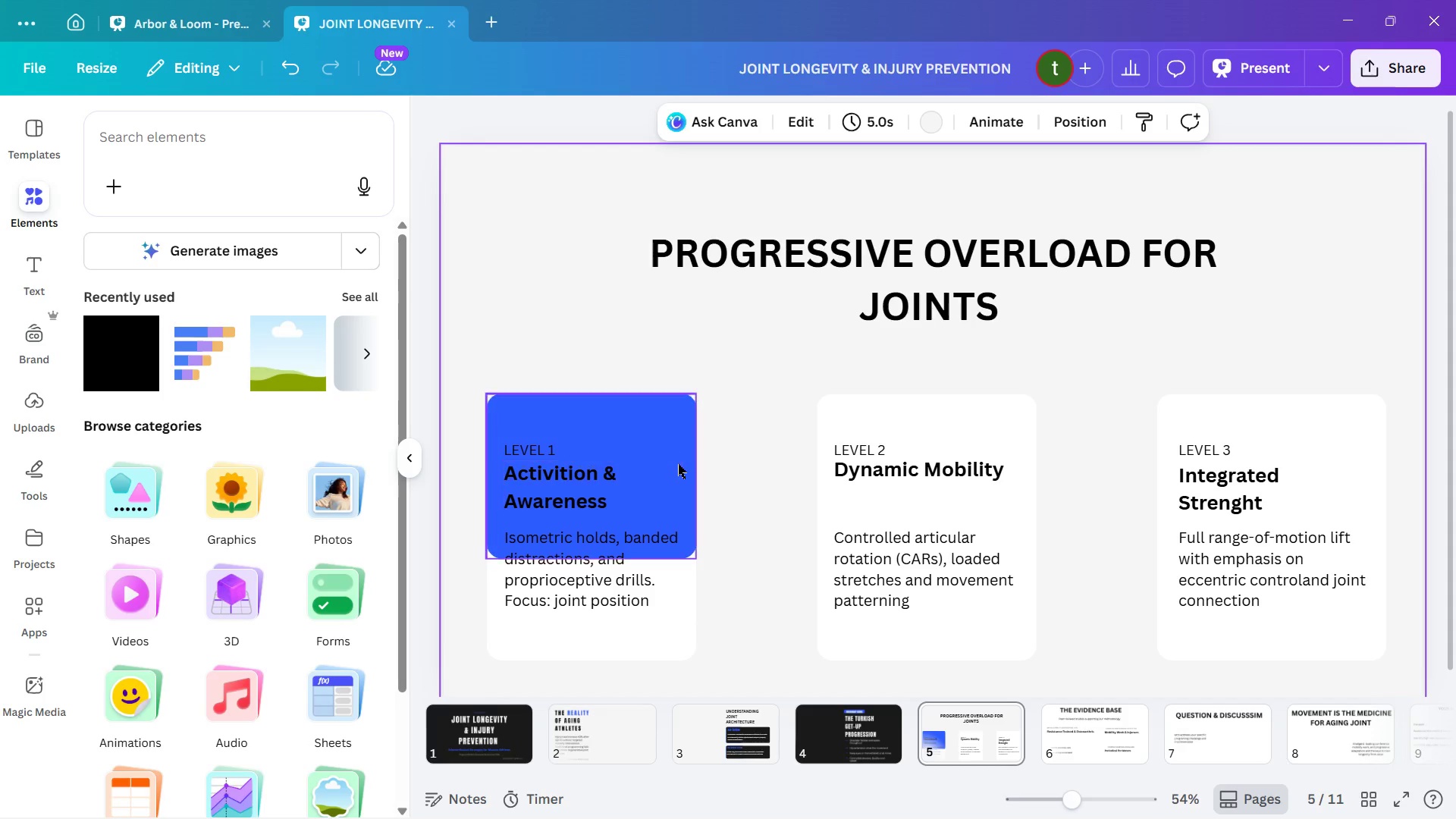 
wait(6.22)
 